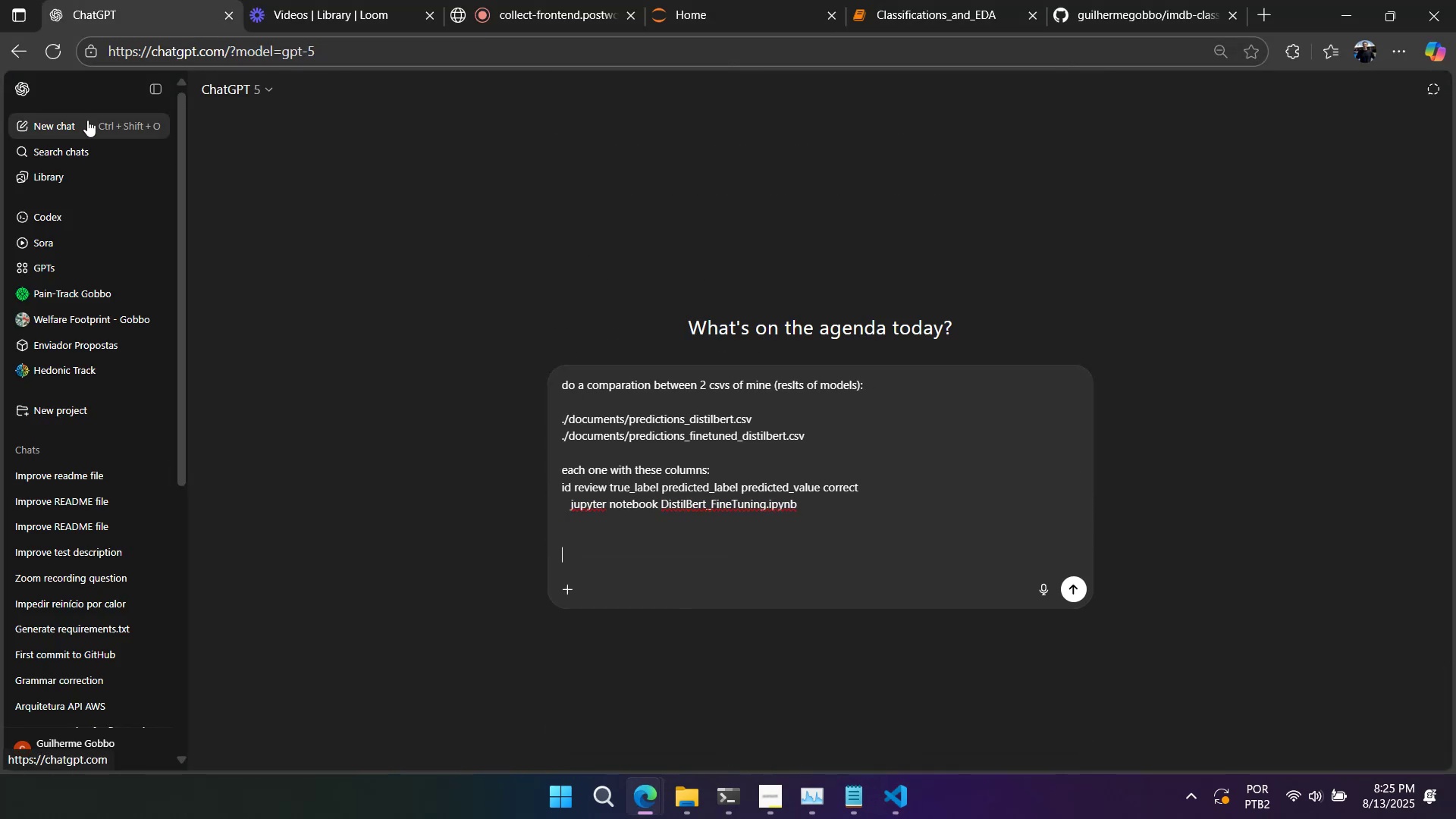 
key(Shift+Enter)
 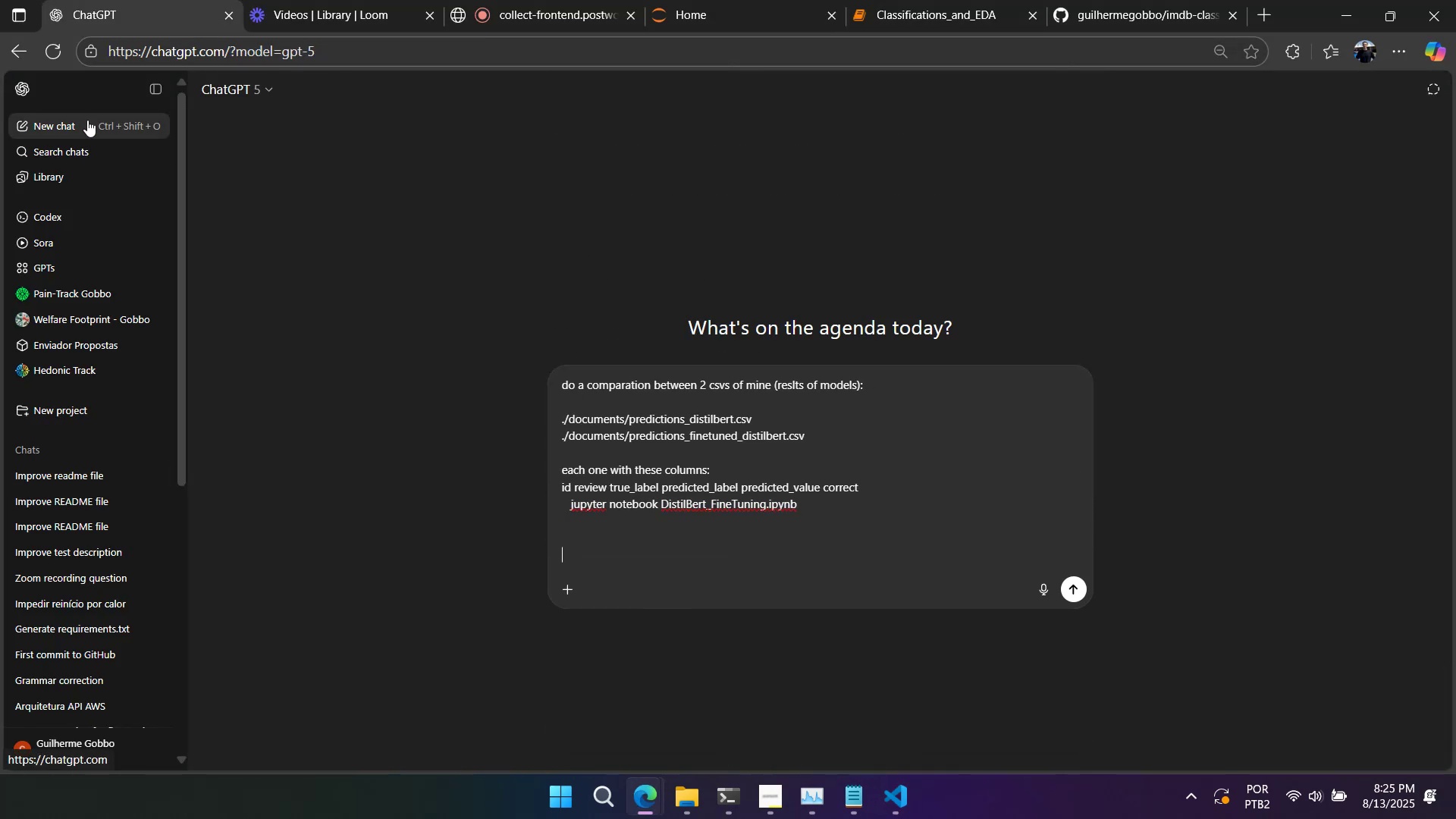 
key(Shift+Enter)
 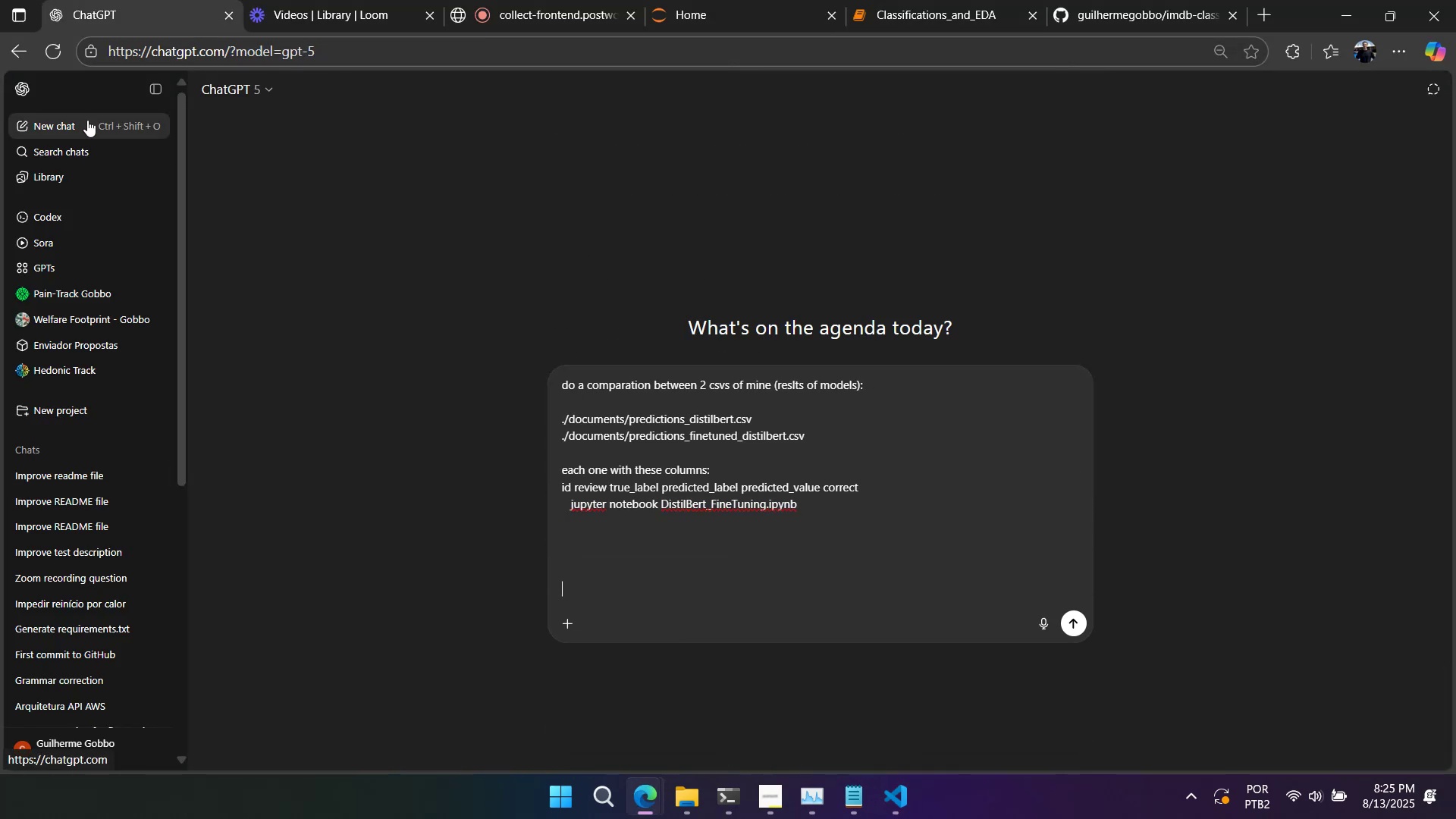 
type(What does it do, just open the notebook)
 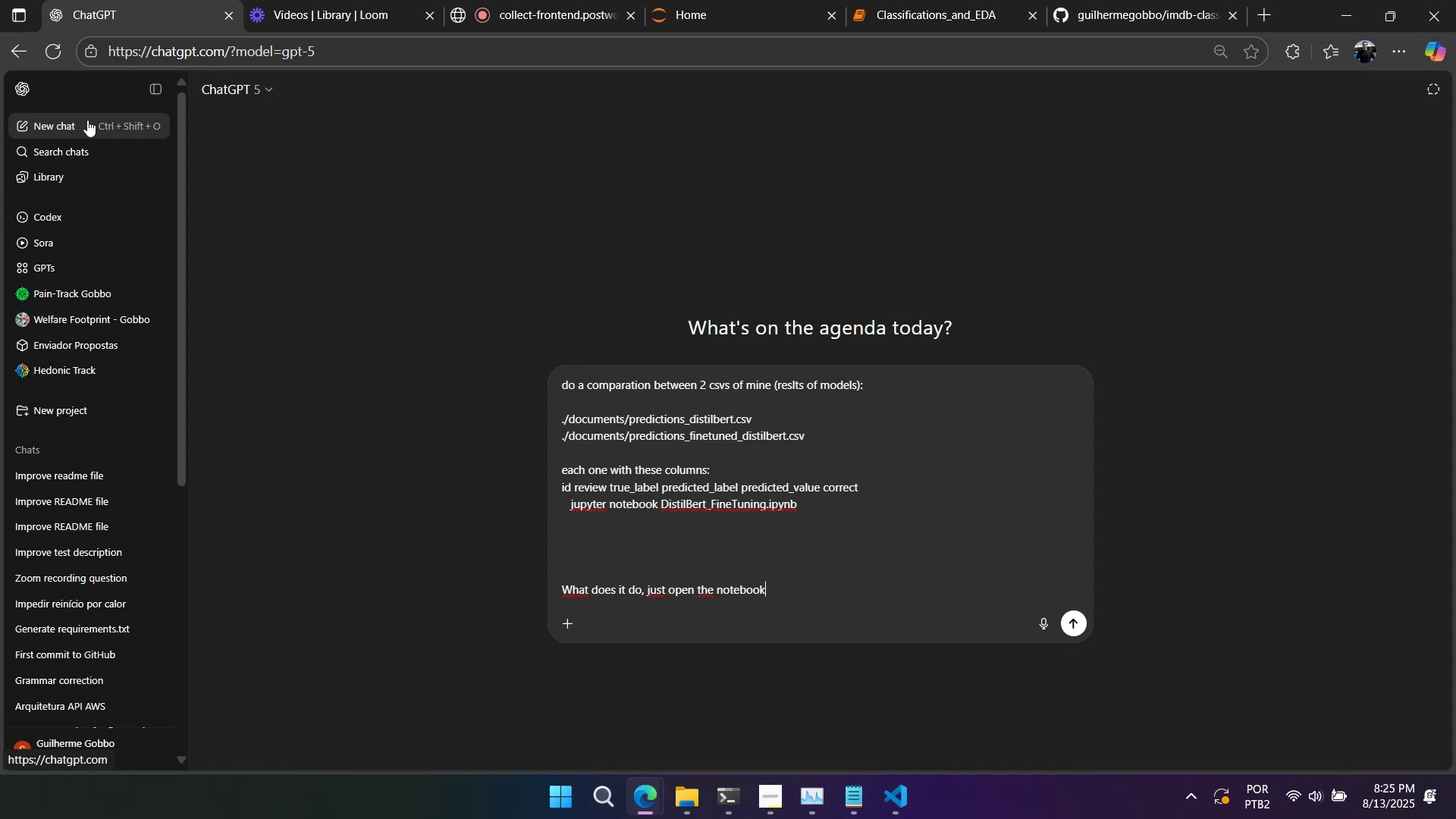 
key(Shift+Unknown)
 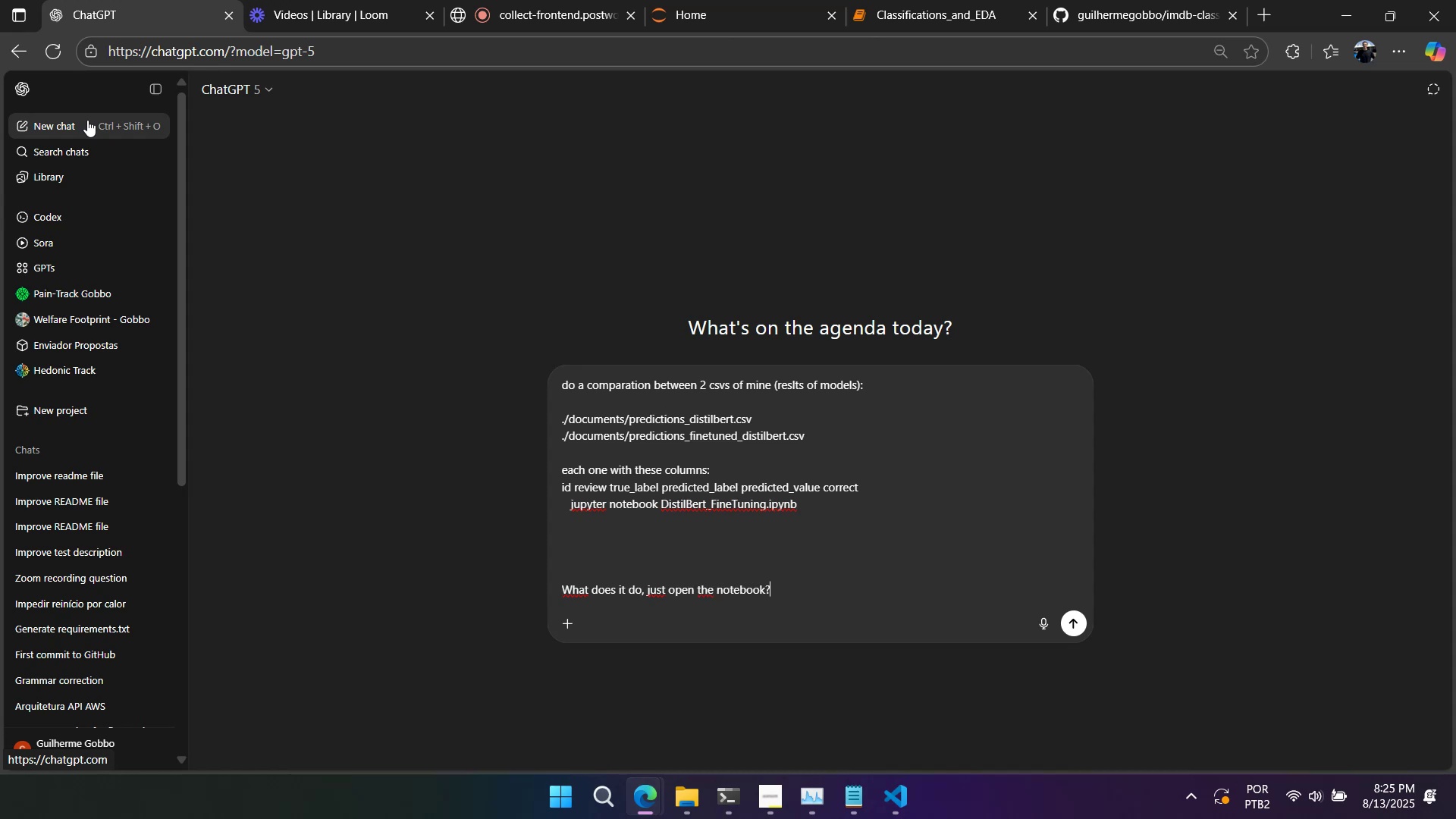 
key(Enter)
 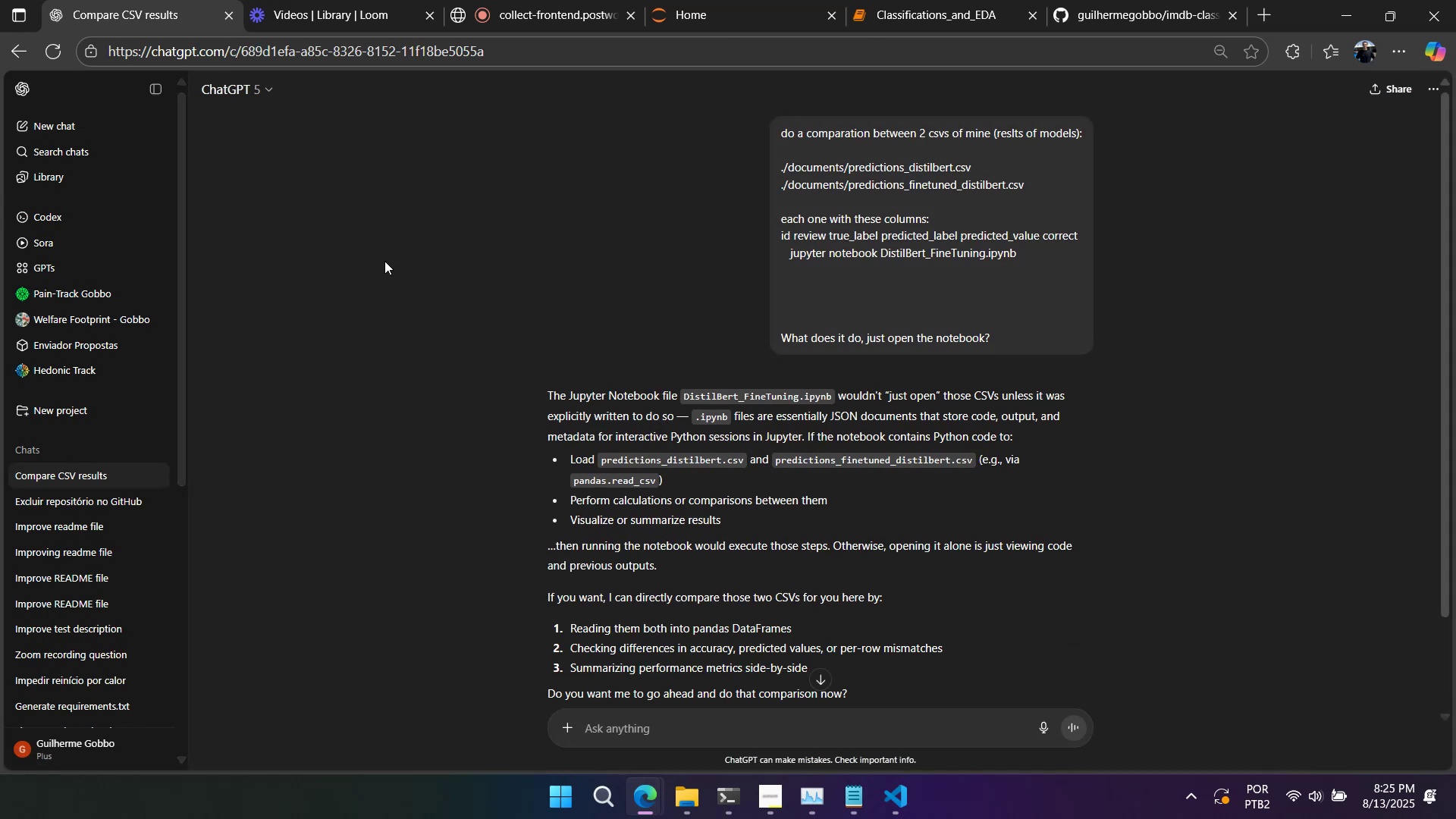 
wait(12.21)
 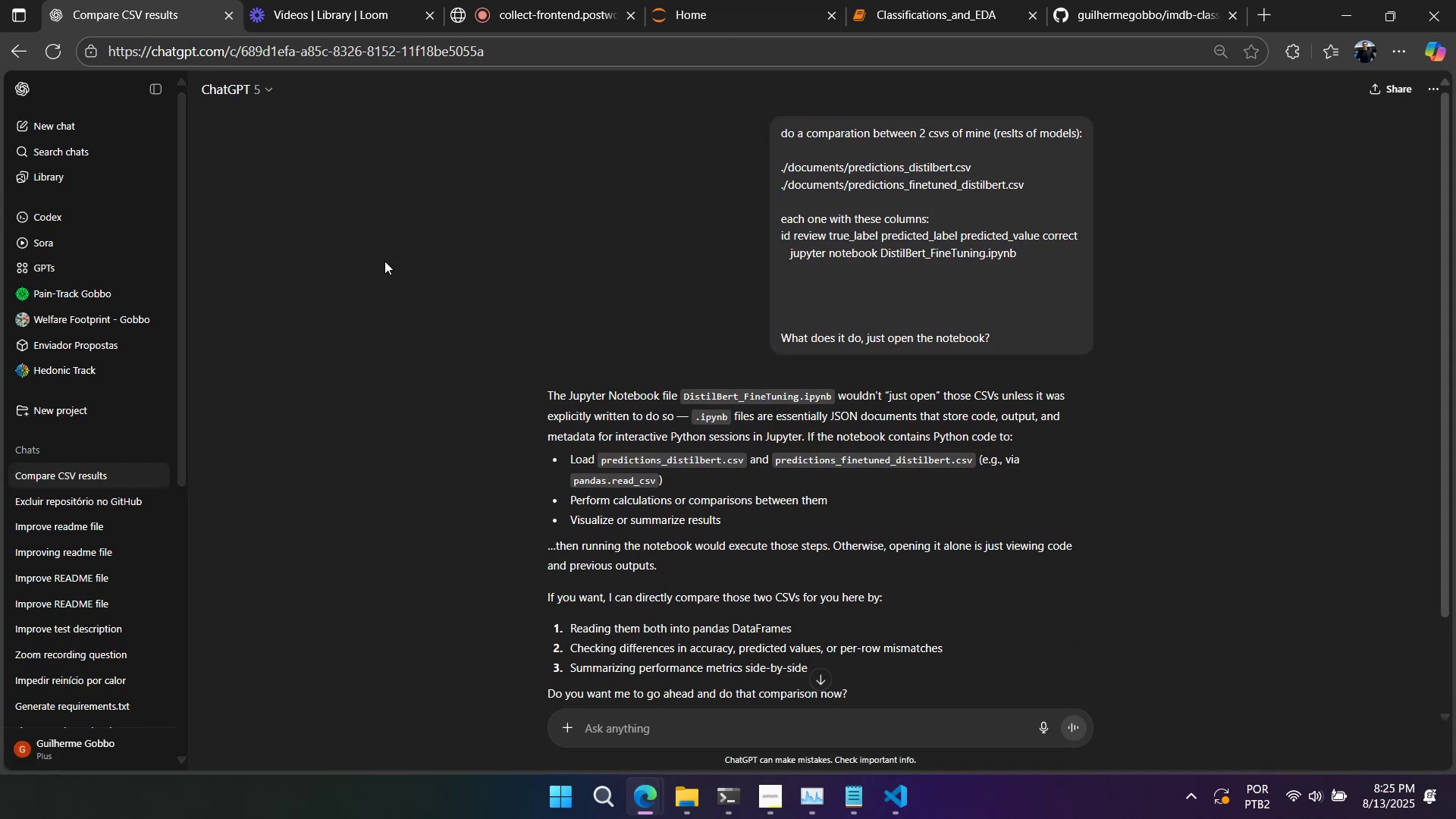 
left_click_drag(start_coordinate=[878, 253], to_coordinate=[784, 257])
 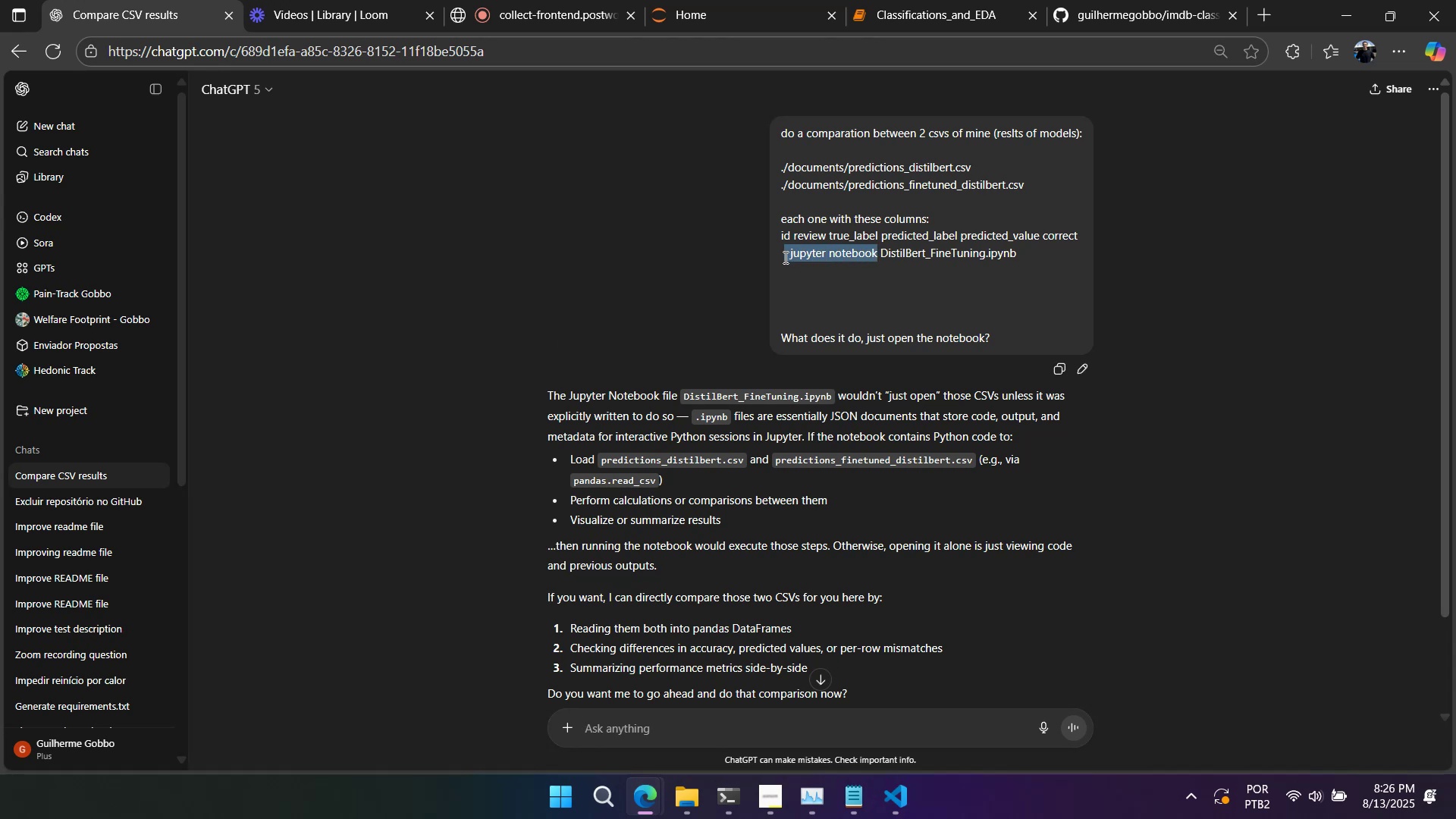 
key(Control+ControlLeft)
 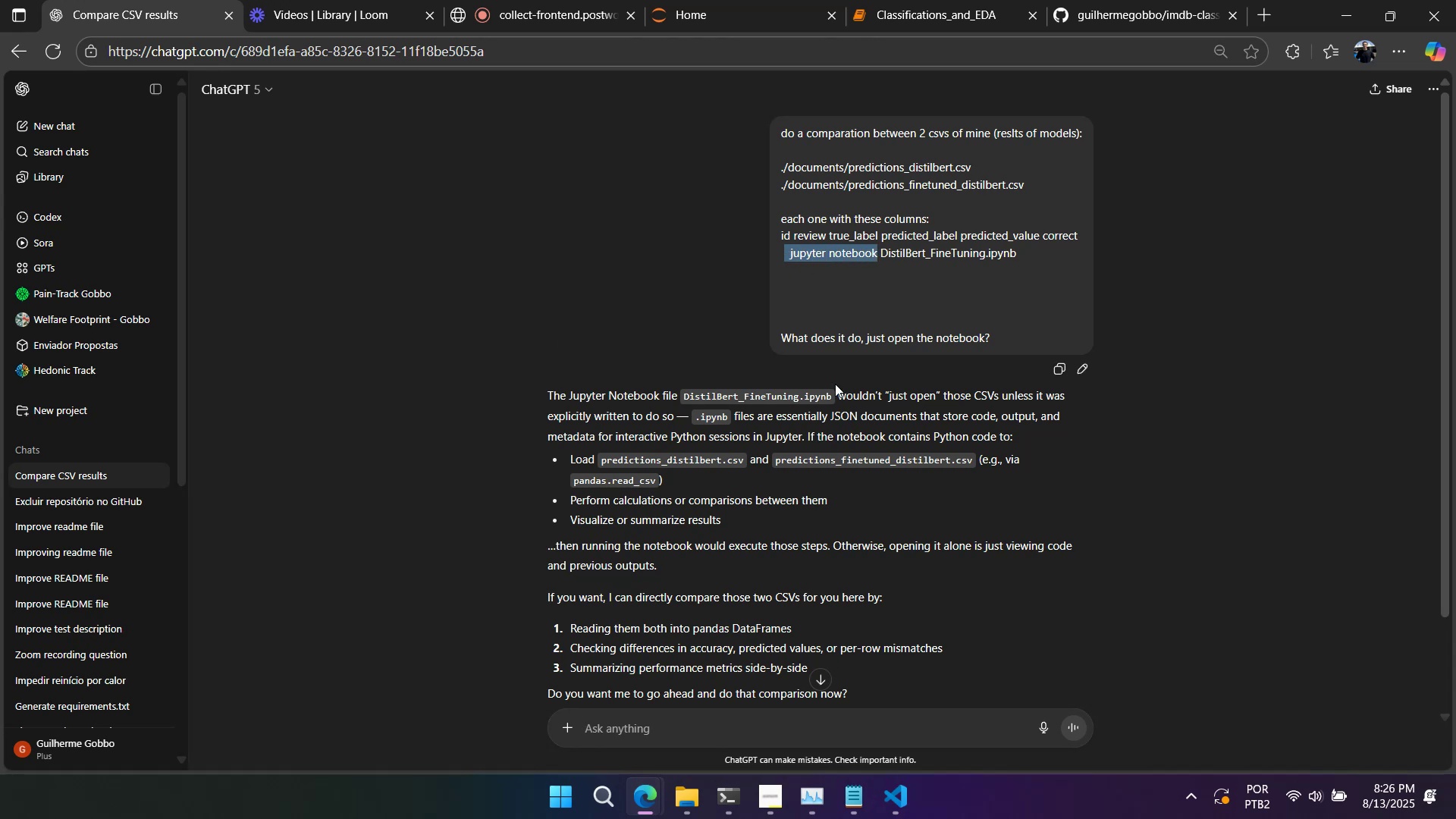 
key(Control+C)
 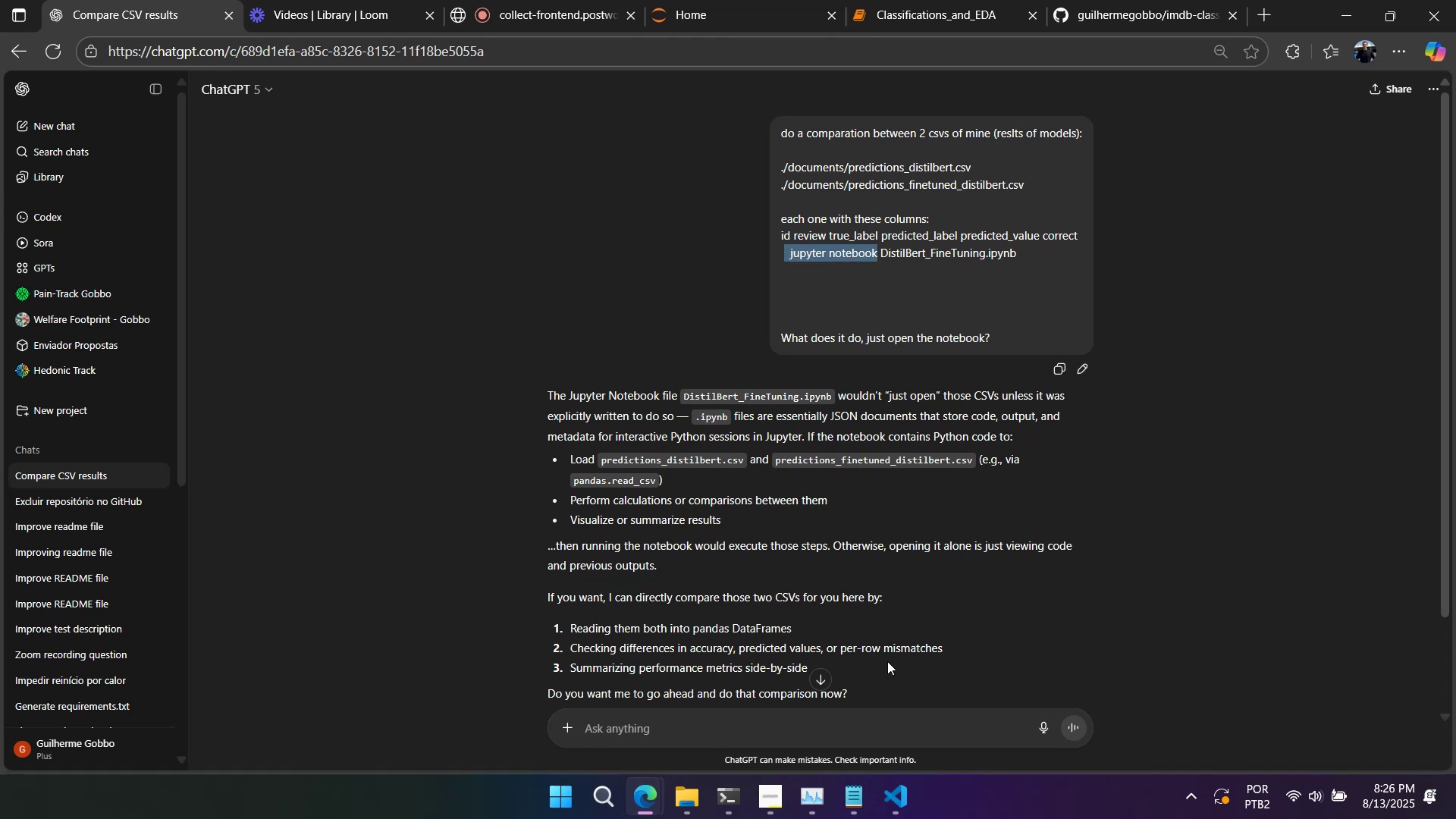 
left_click_drag(start_coordinate=[890, 715], to_coordinate=[890, 722])
 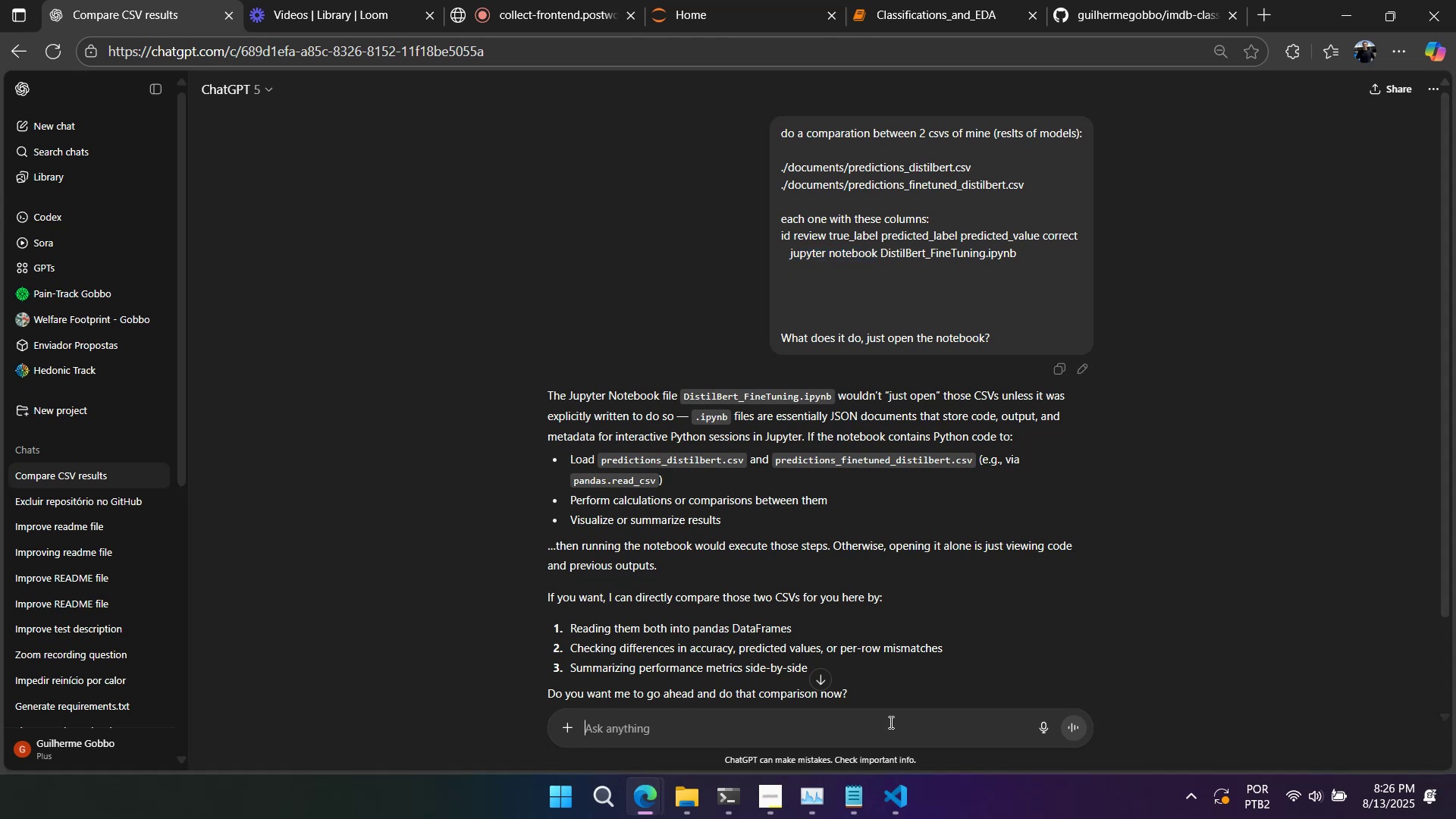 
left_click_drag(start_coordinate=[893, 716], to_coordinate=[896, 711])
 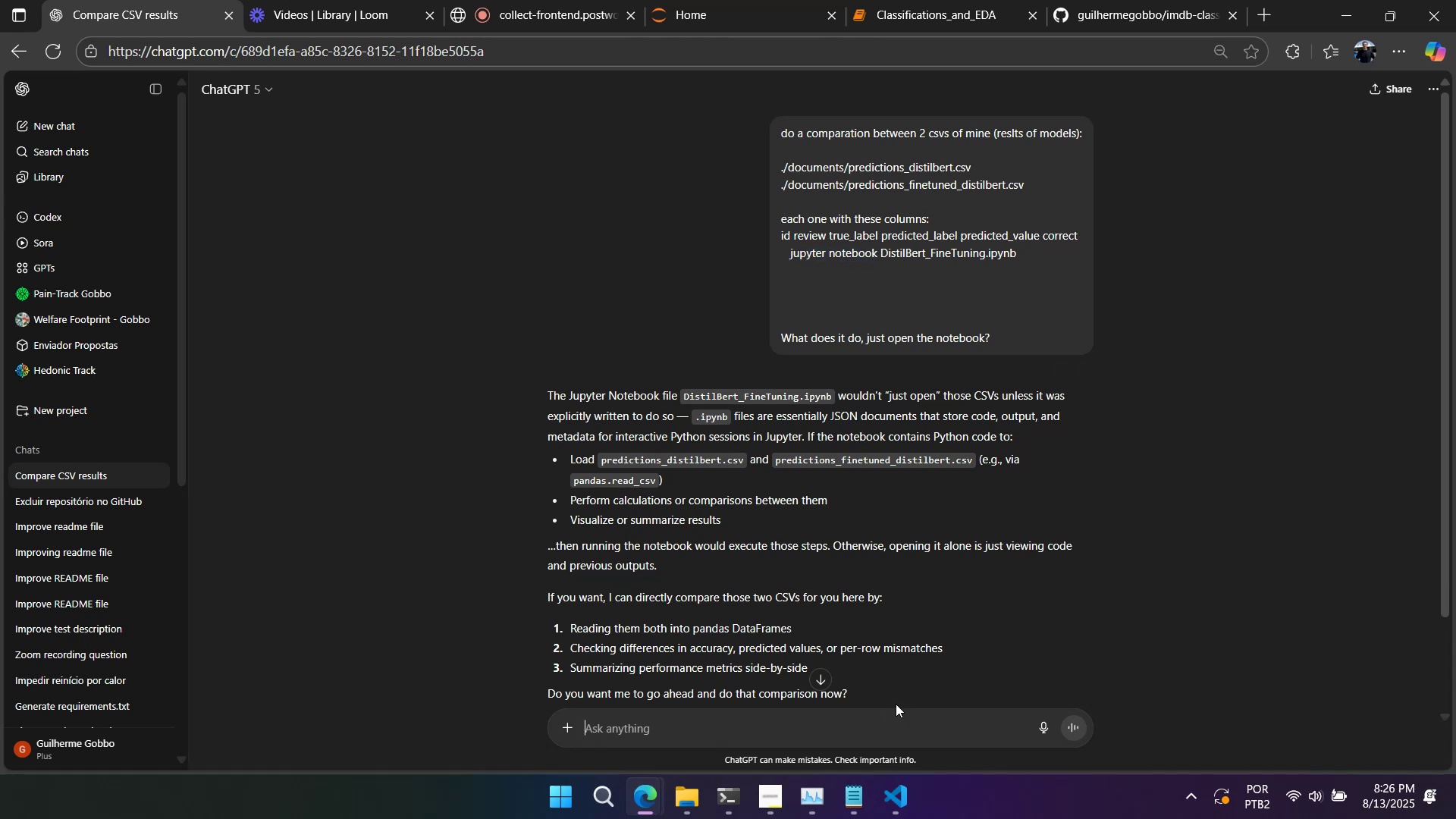 
type(imean with this command )
 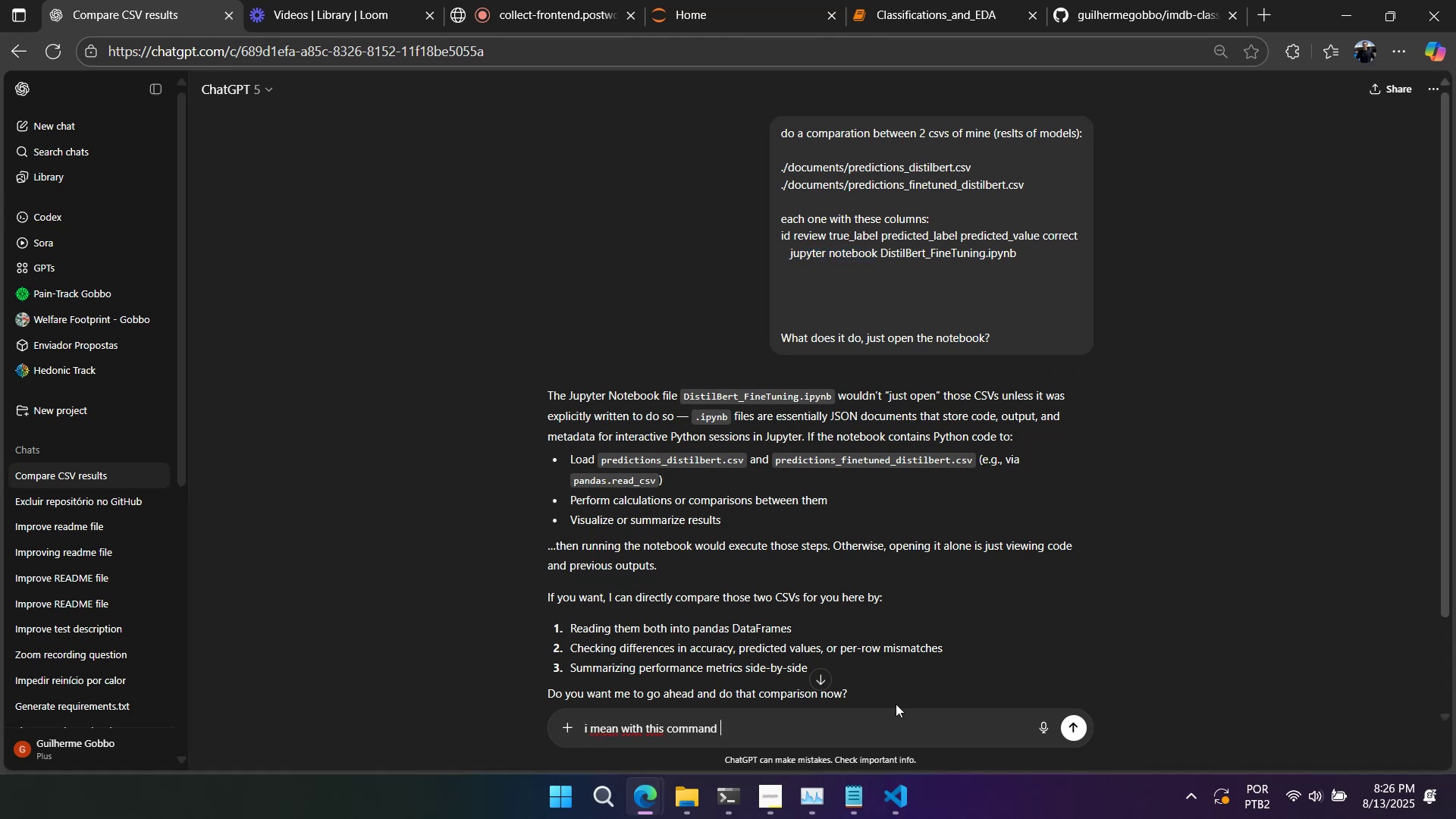 
key(Control+V)
 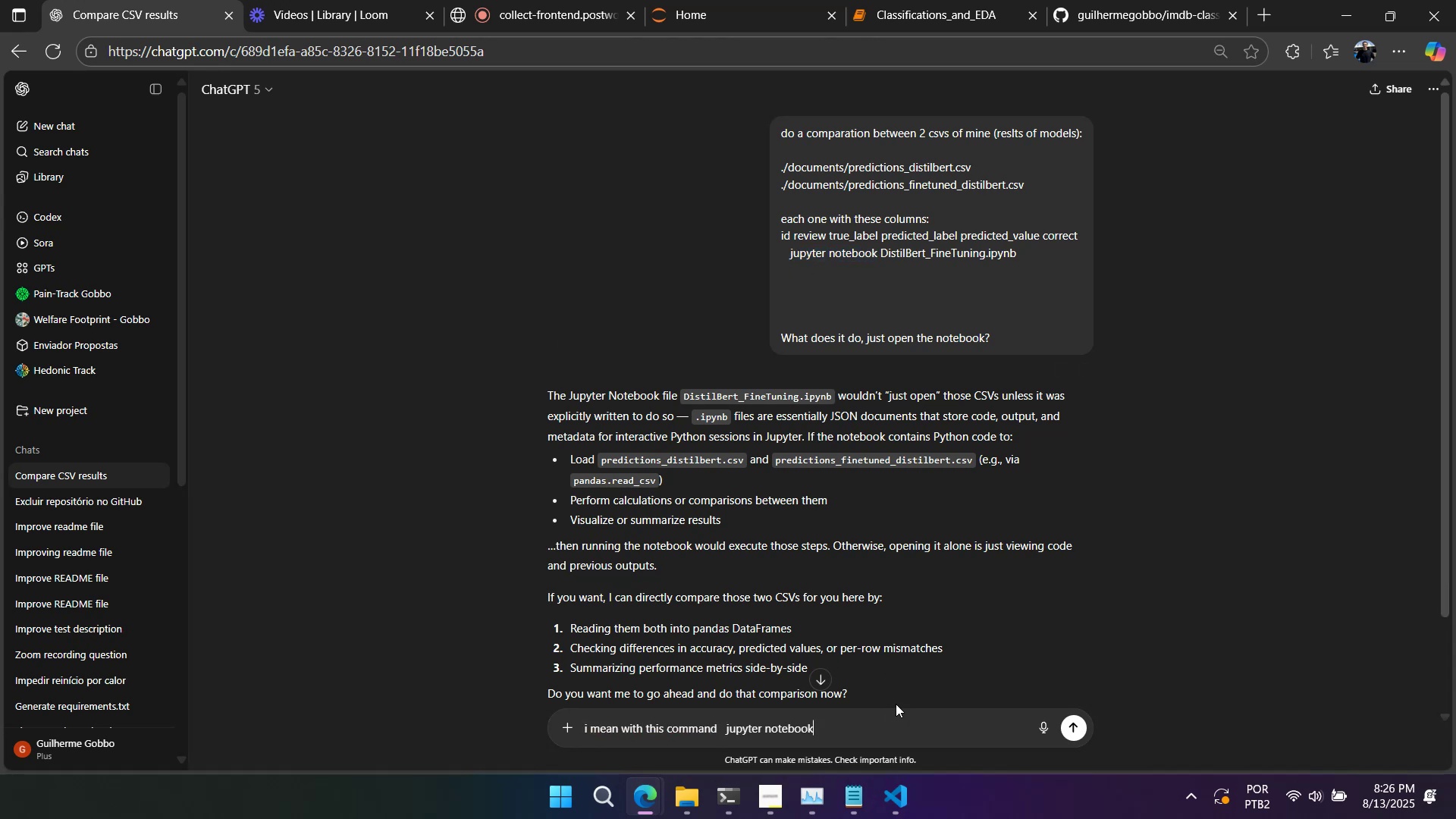 
type(  will it run my code or just open in a jupyer)
 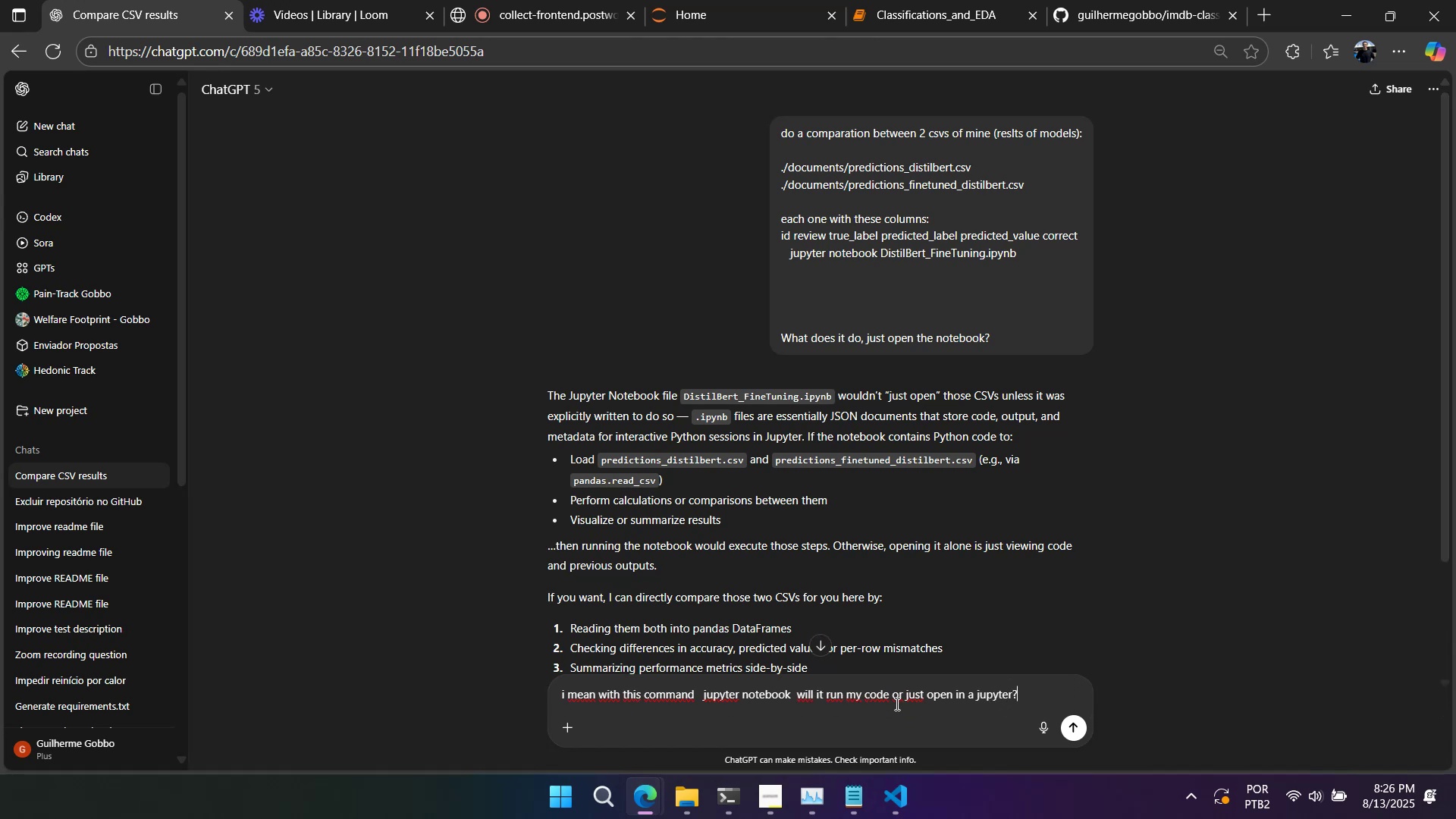 
hold_key(key=T, duration=5.61)
 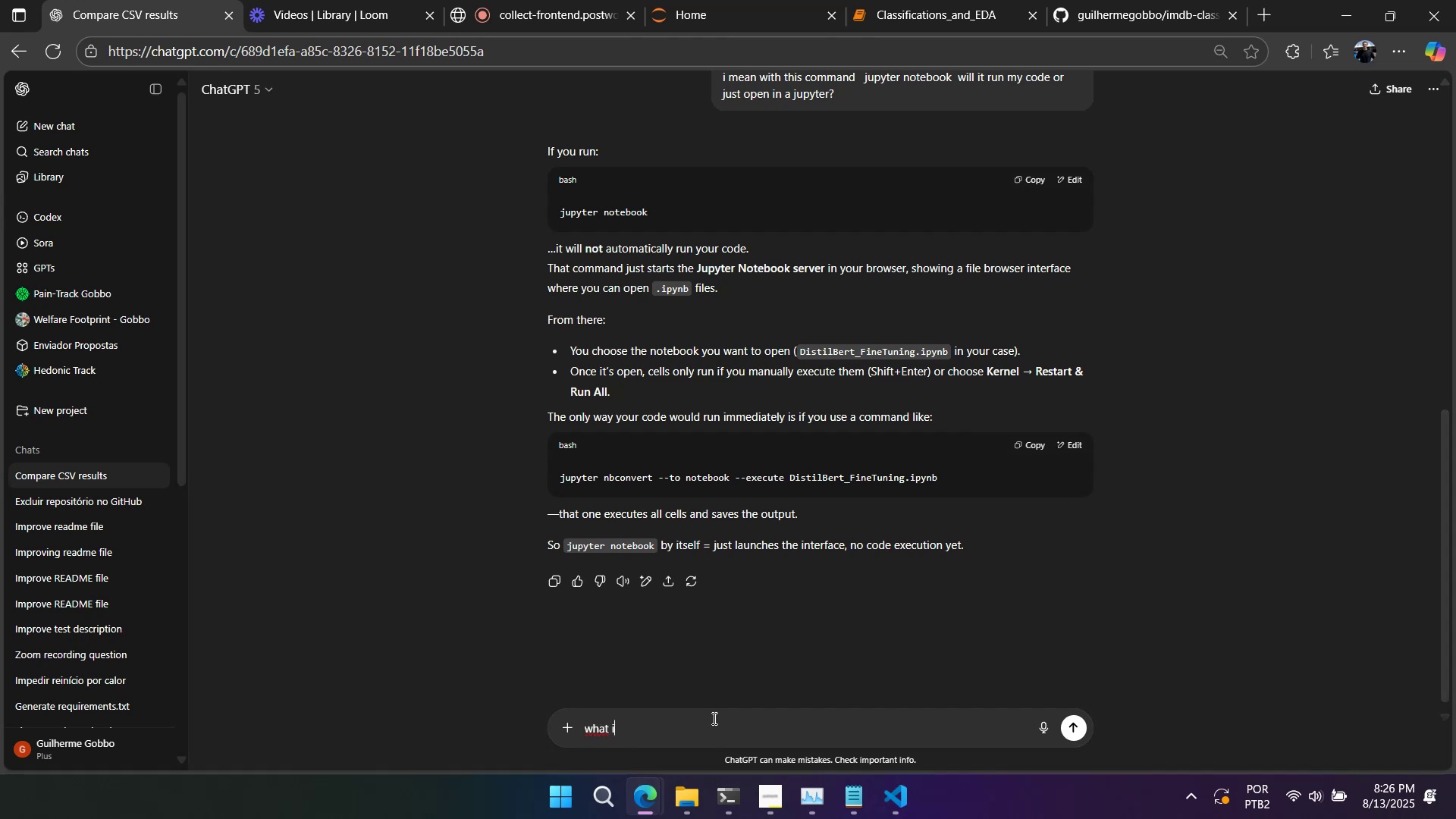 
key(Shift+Unknown)
 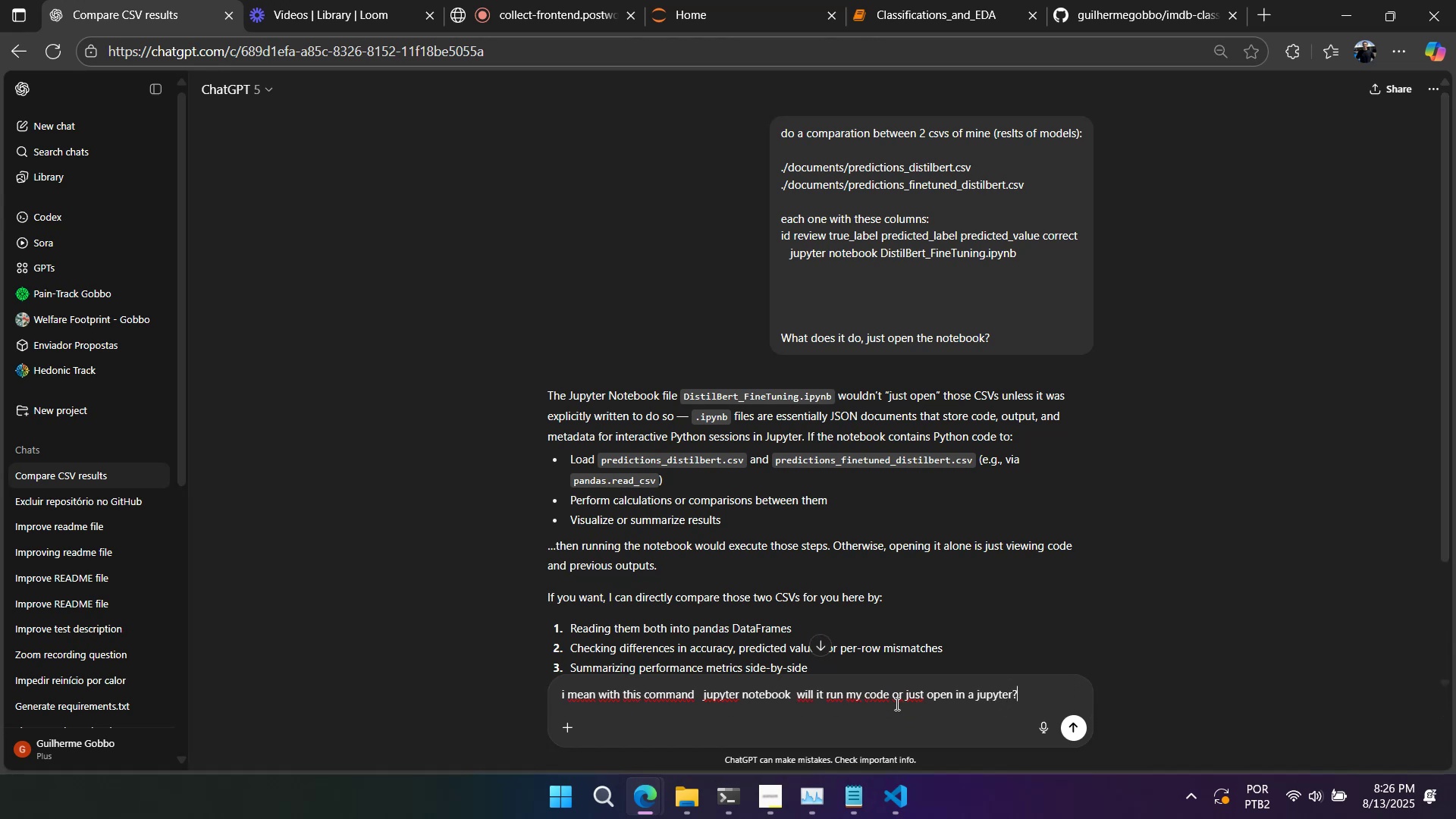 
key(Enter)
 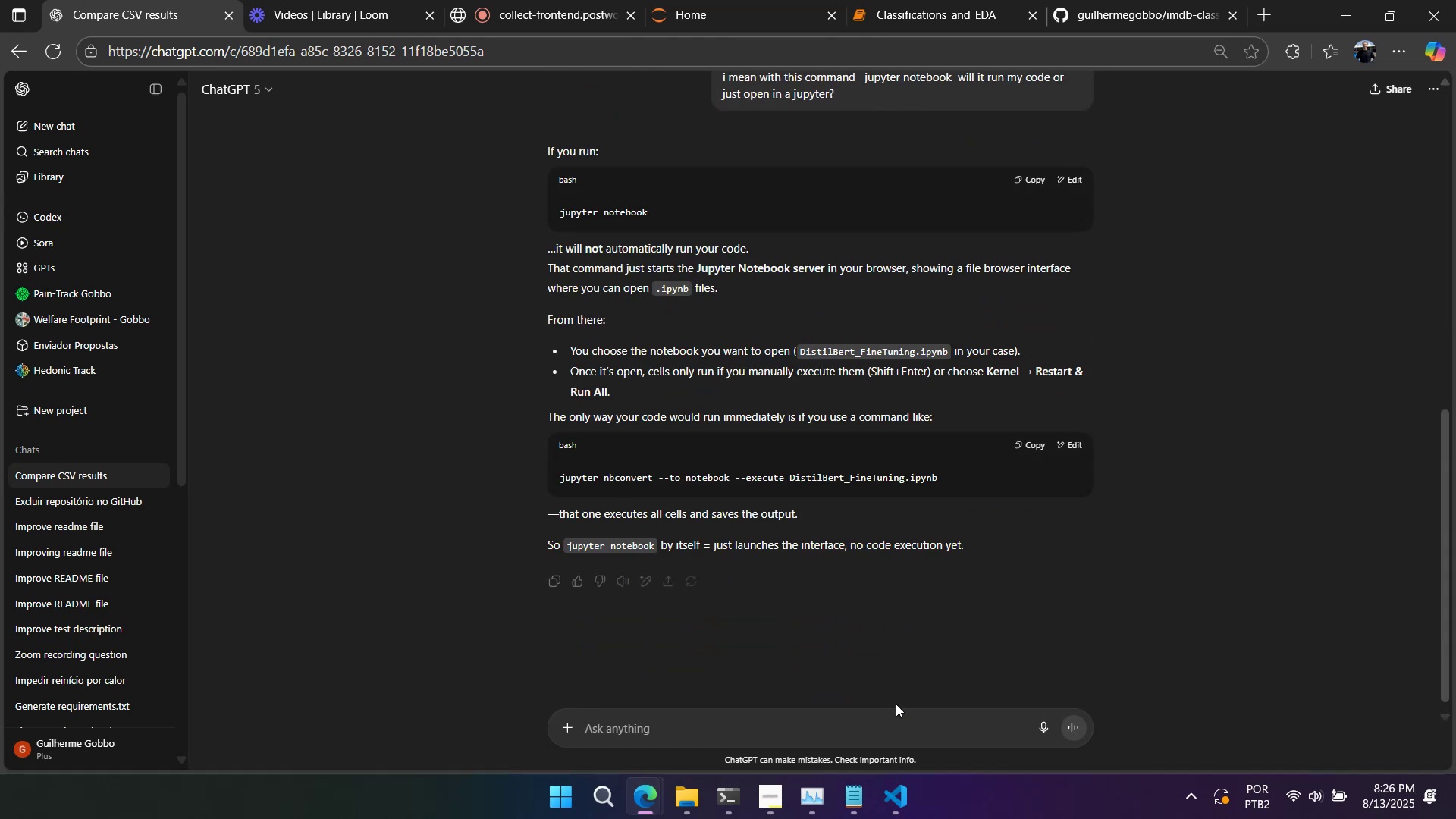 
double_click([713, 718])
 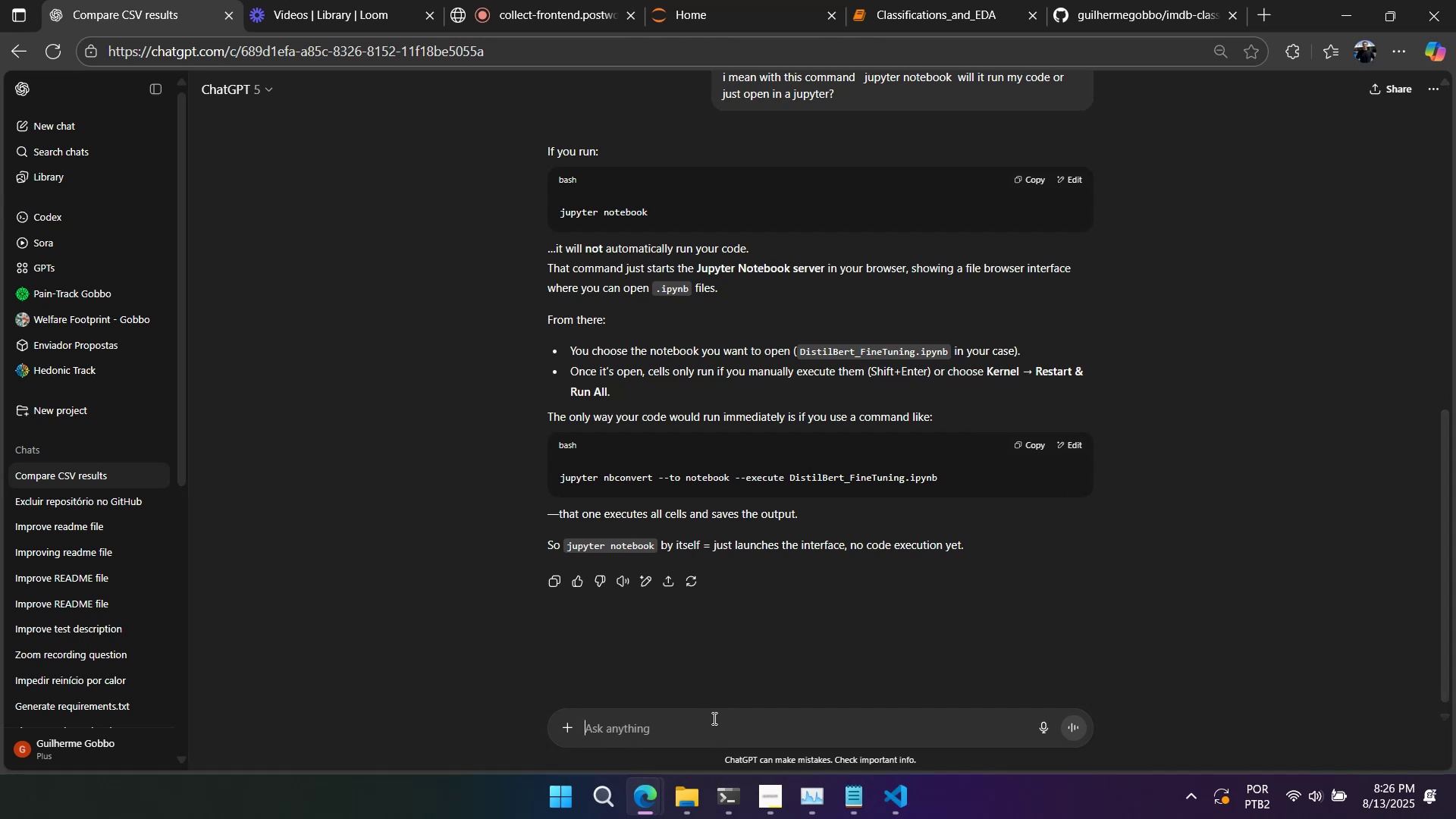 
type(wha if a )
key(Backspace)
key(Backspace)
type(I just want to open)
 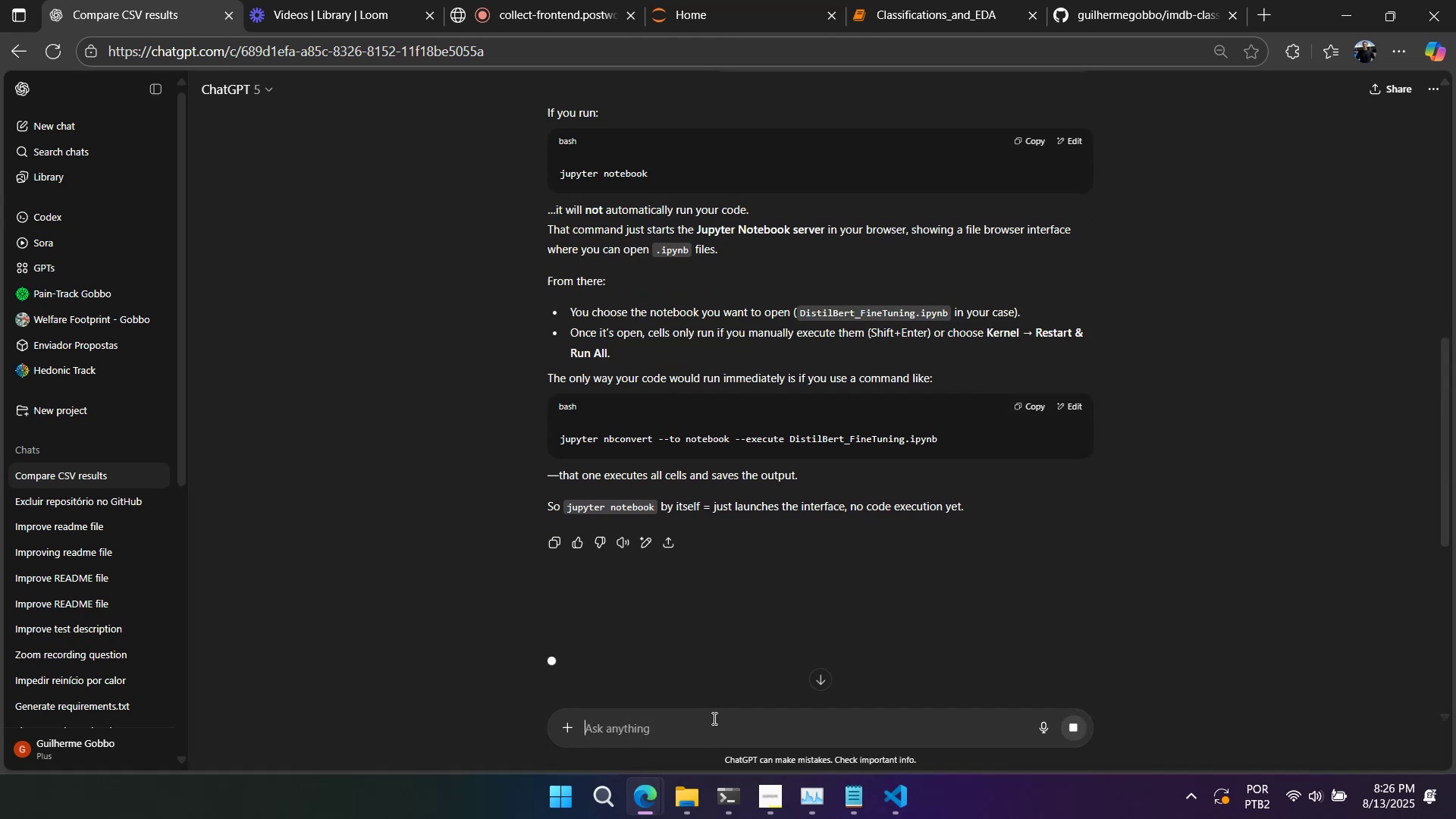 
 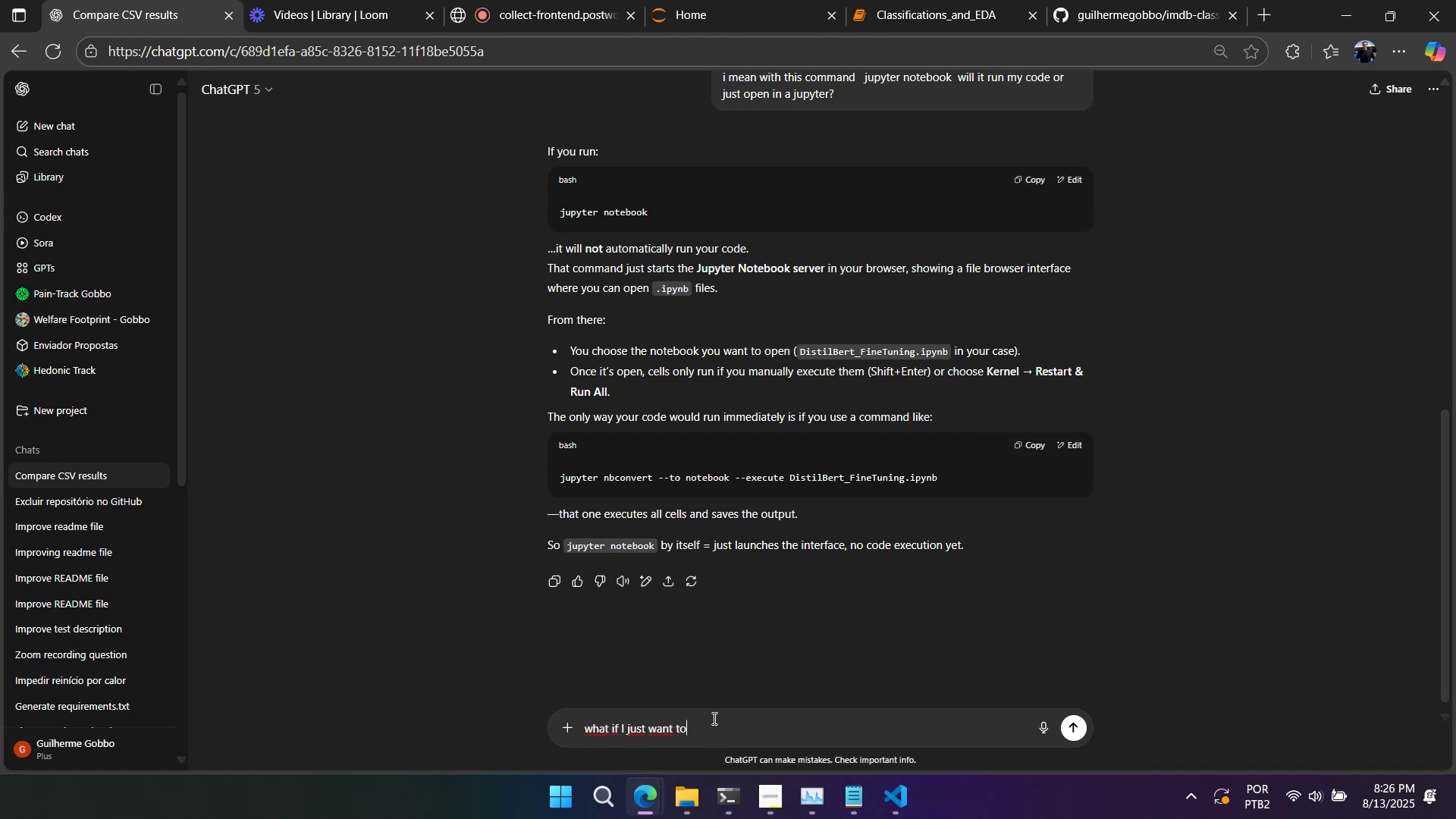 
key(Enter)
 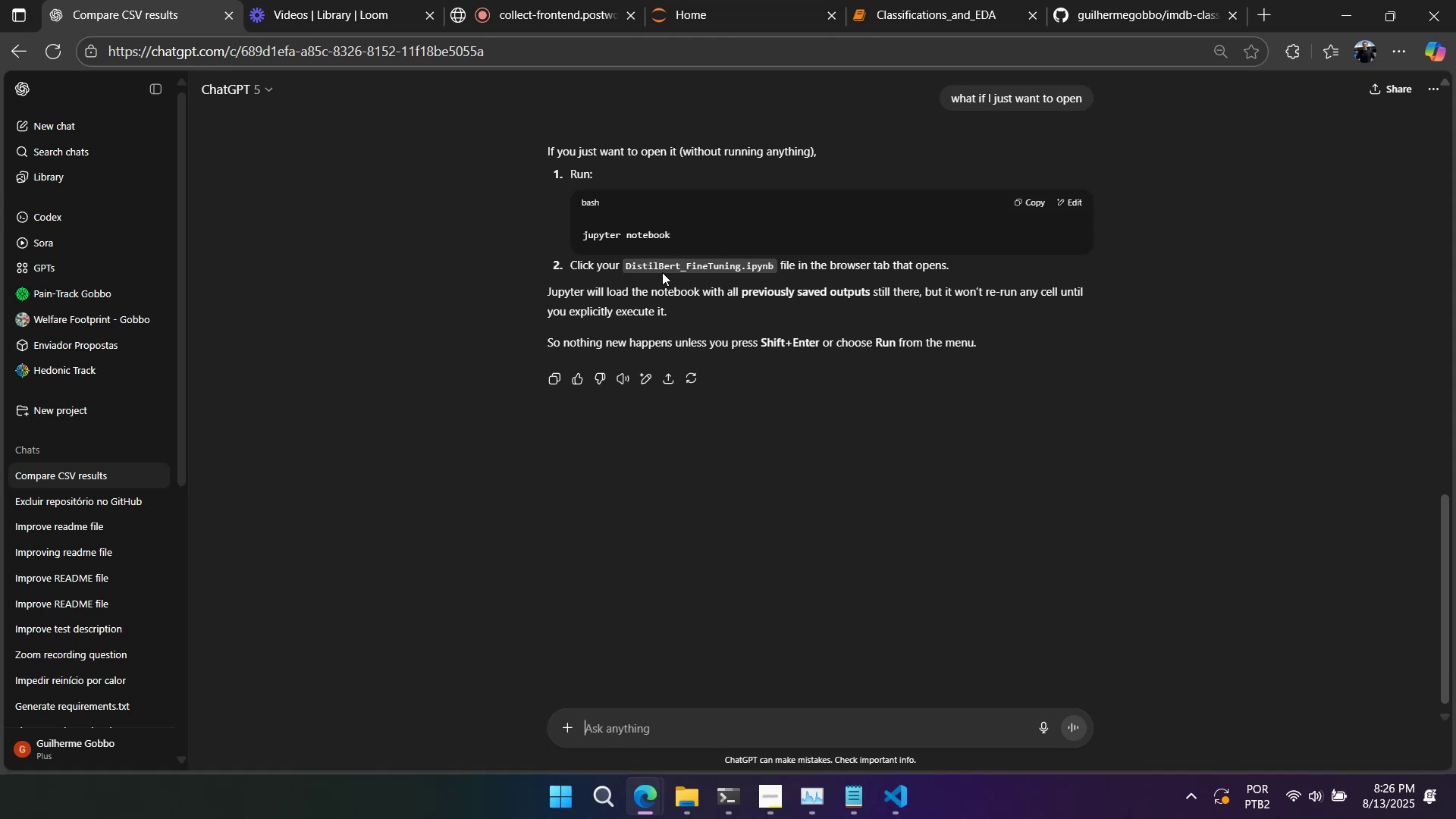 
left_click([910, 806])
 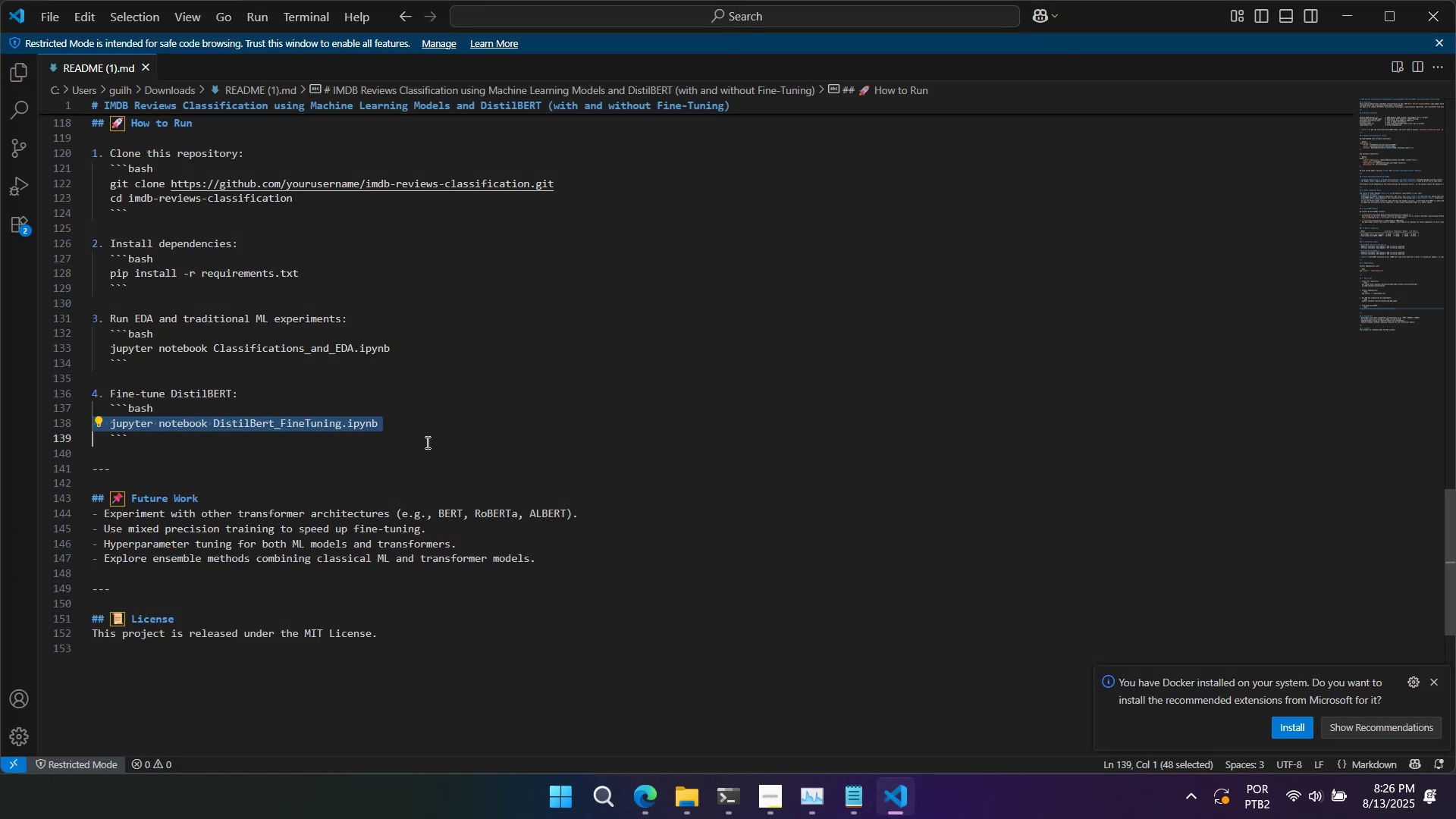 
left_click([298, 384])
 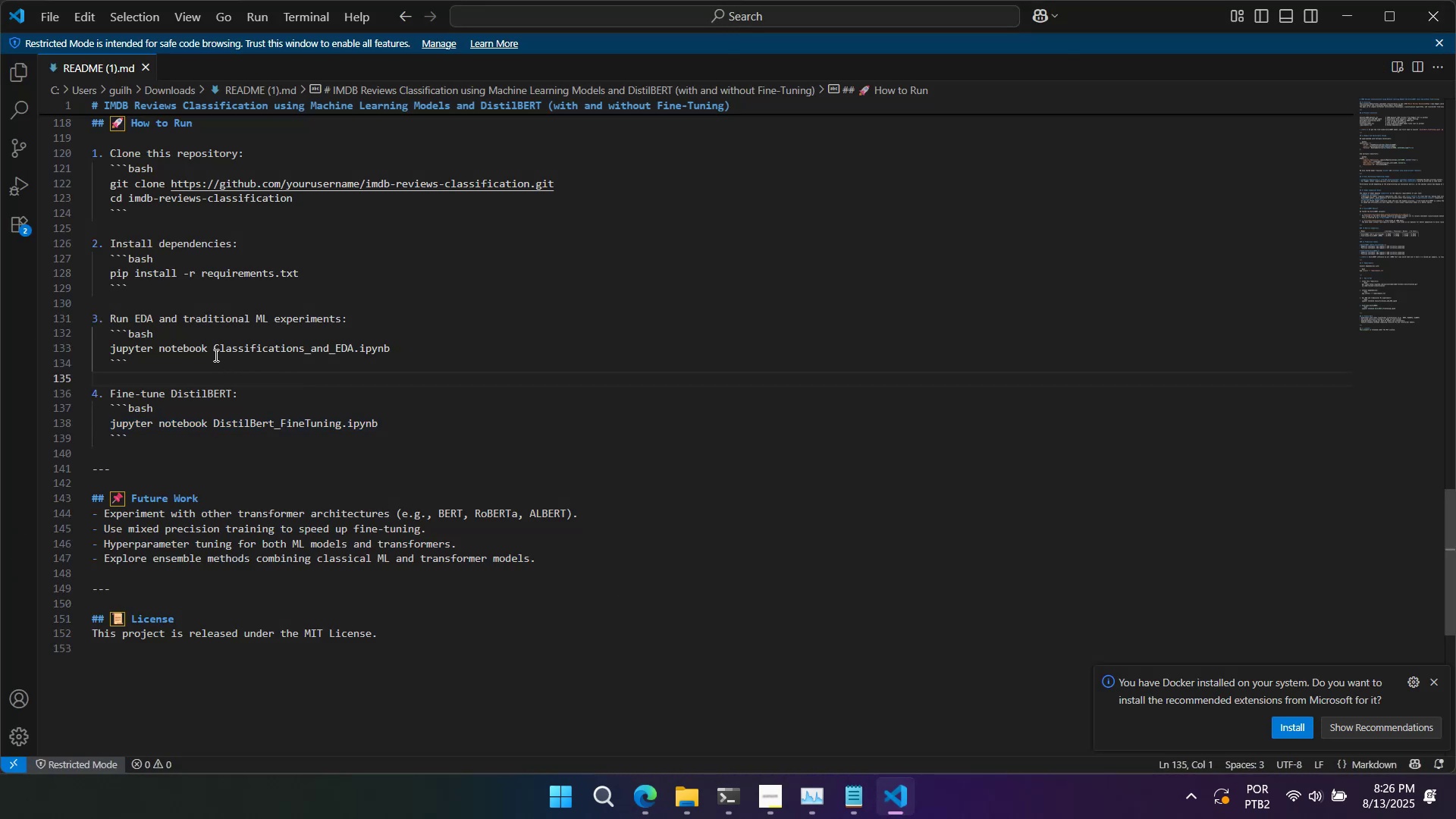 
left_click_drag(start_coordinate=[211, 351], to_coordinate=[407, 343])
 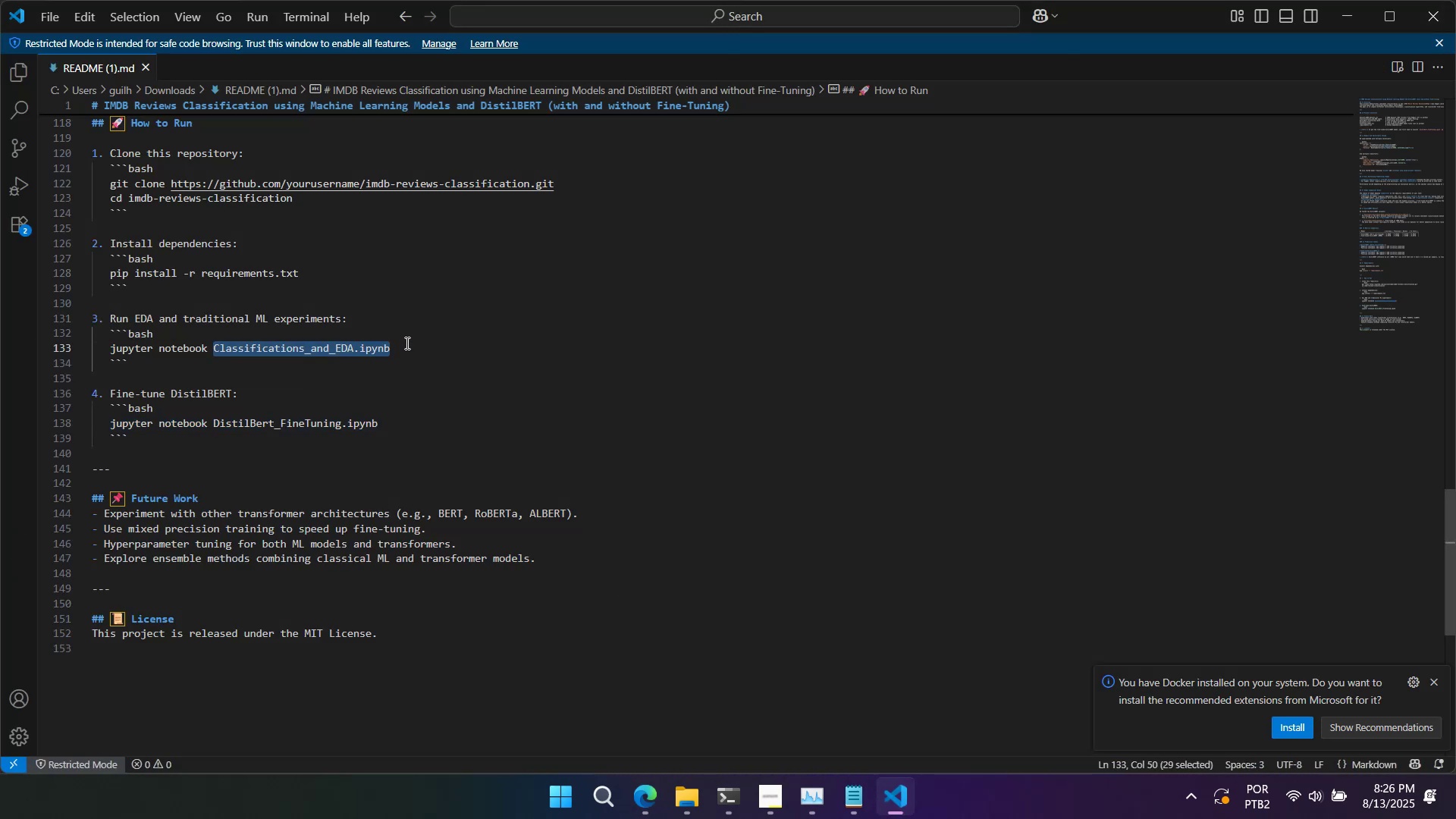 
key(Backspace)
 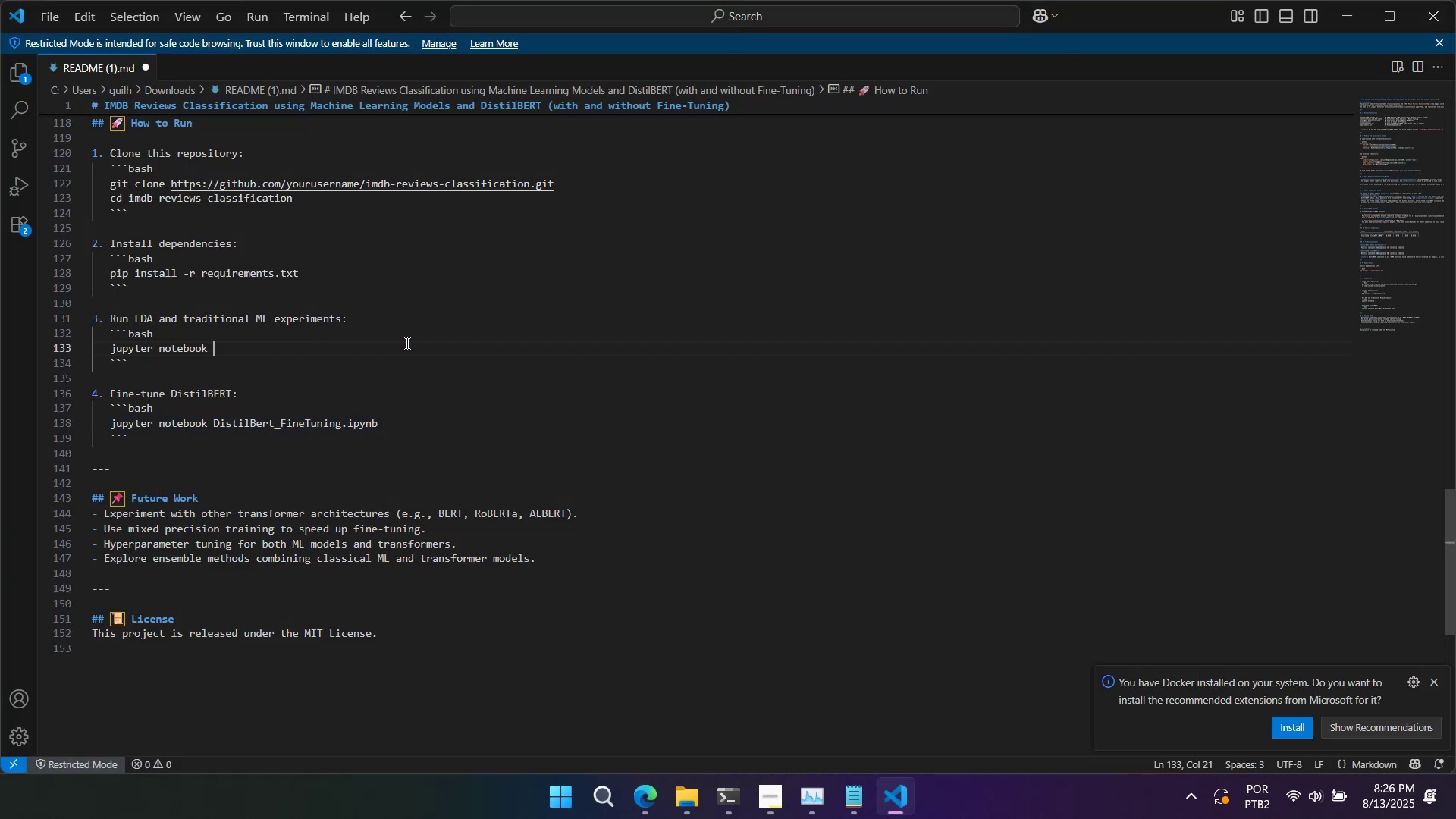 
key(Backspace)
 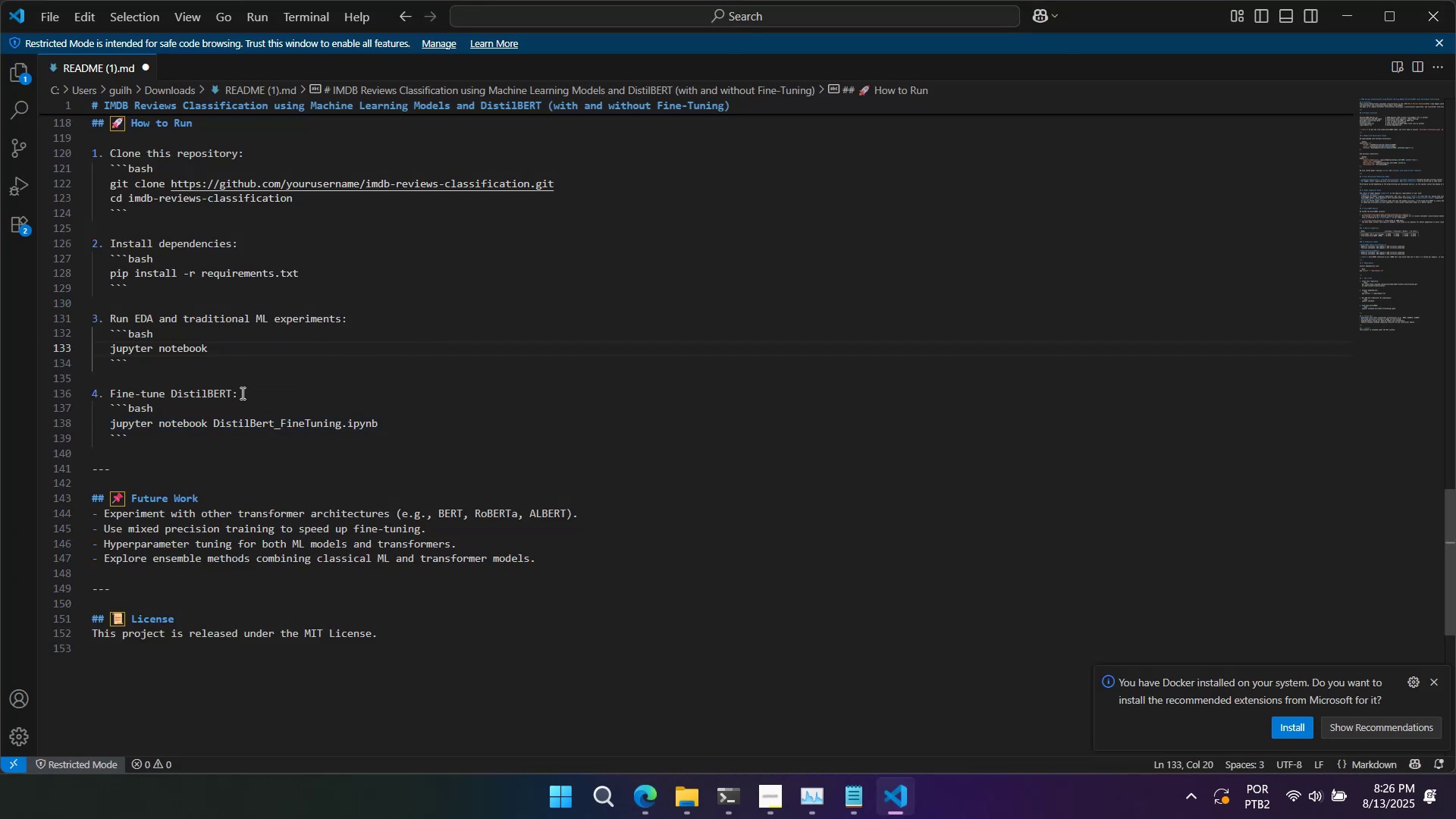 
left_click_drag(start_coordinate=[209, 425], to_coordinate=[426, 419])
 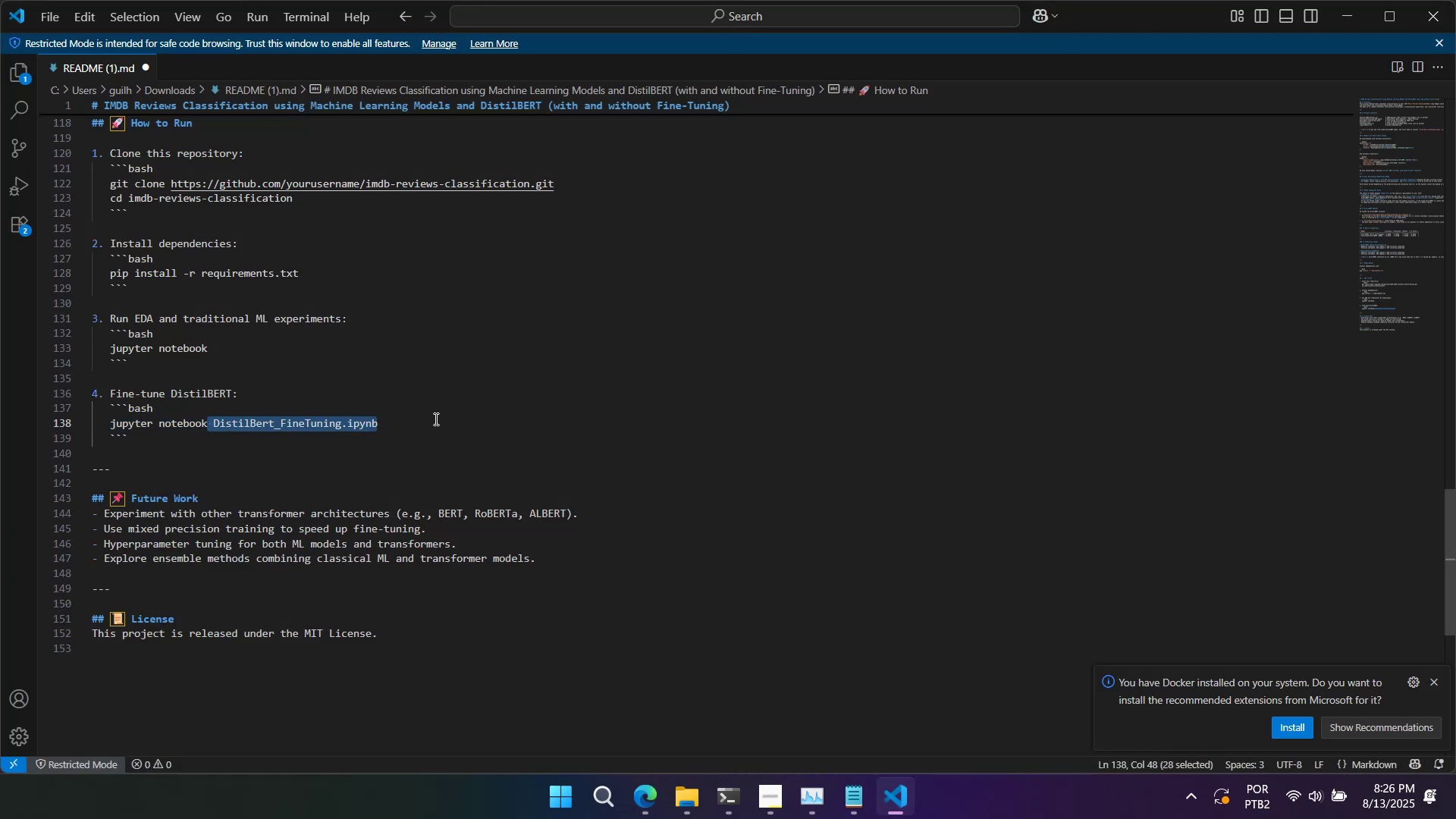 
key(Backspace)
 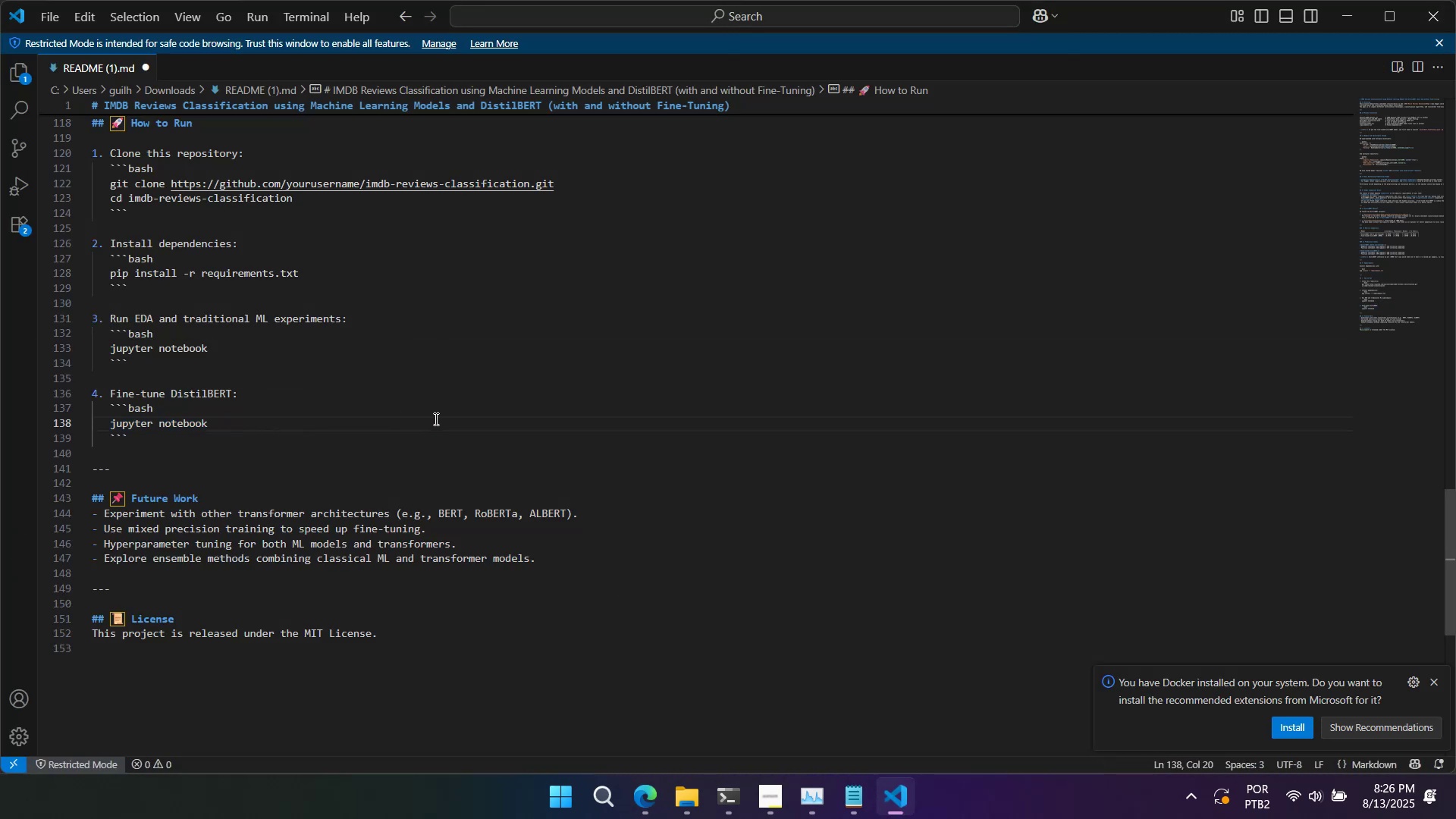 
key(Control+Z)
 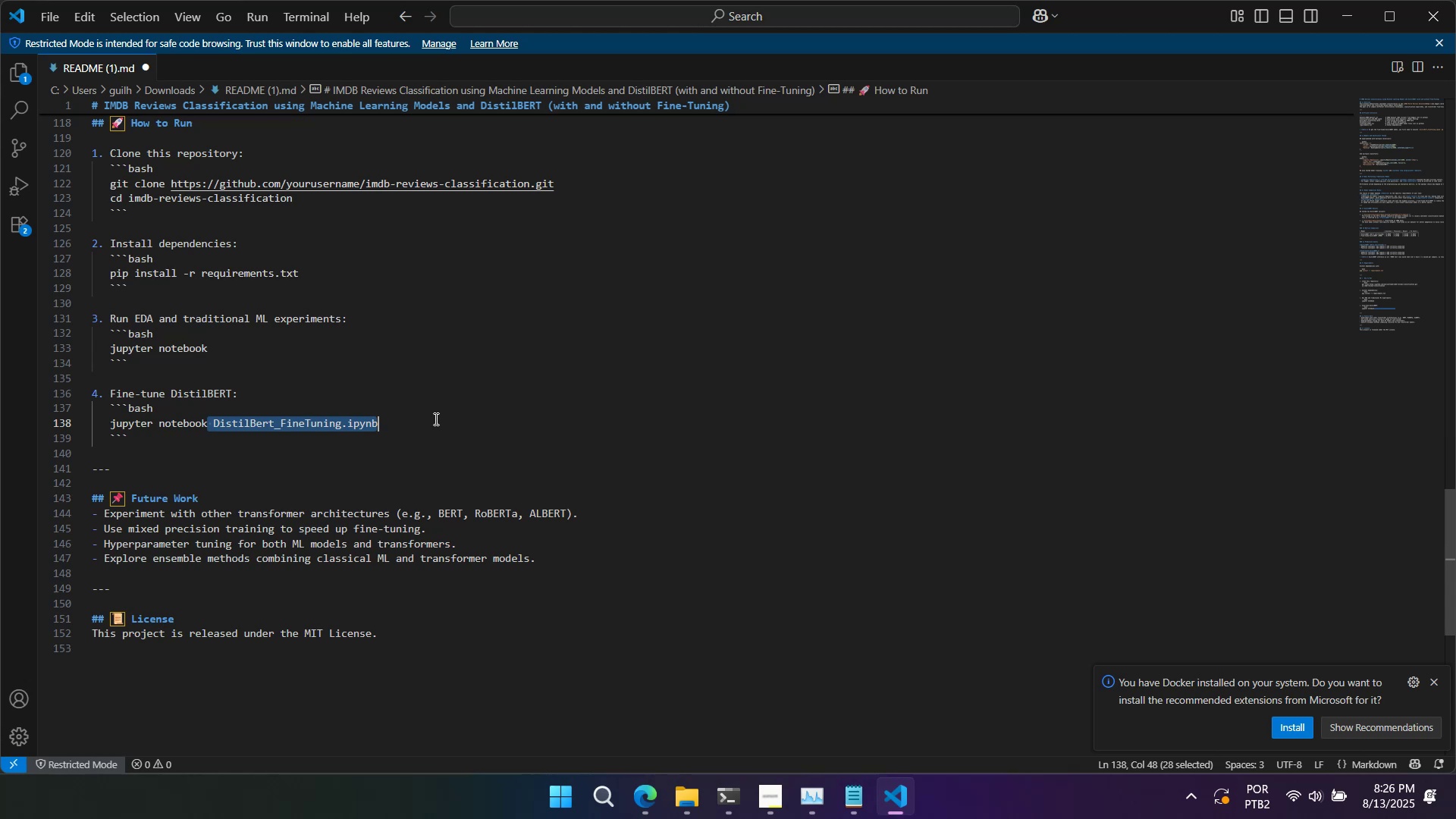 
key(Control+Z)
 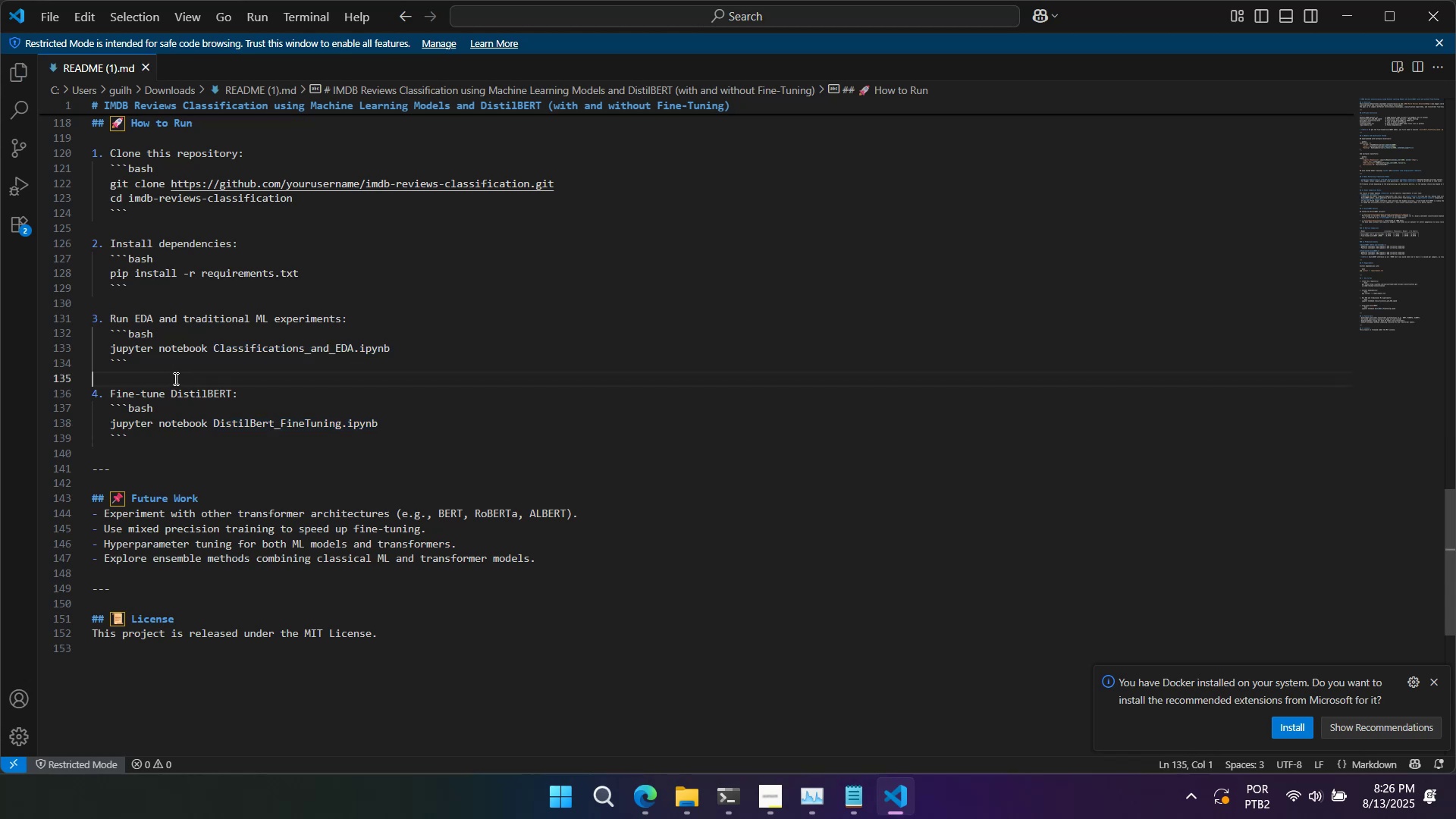 
left_click_drag(start_coordinate=[159, 363], to_coordinate=[63, 314])
 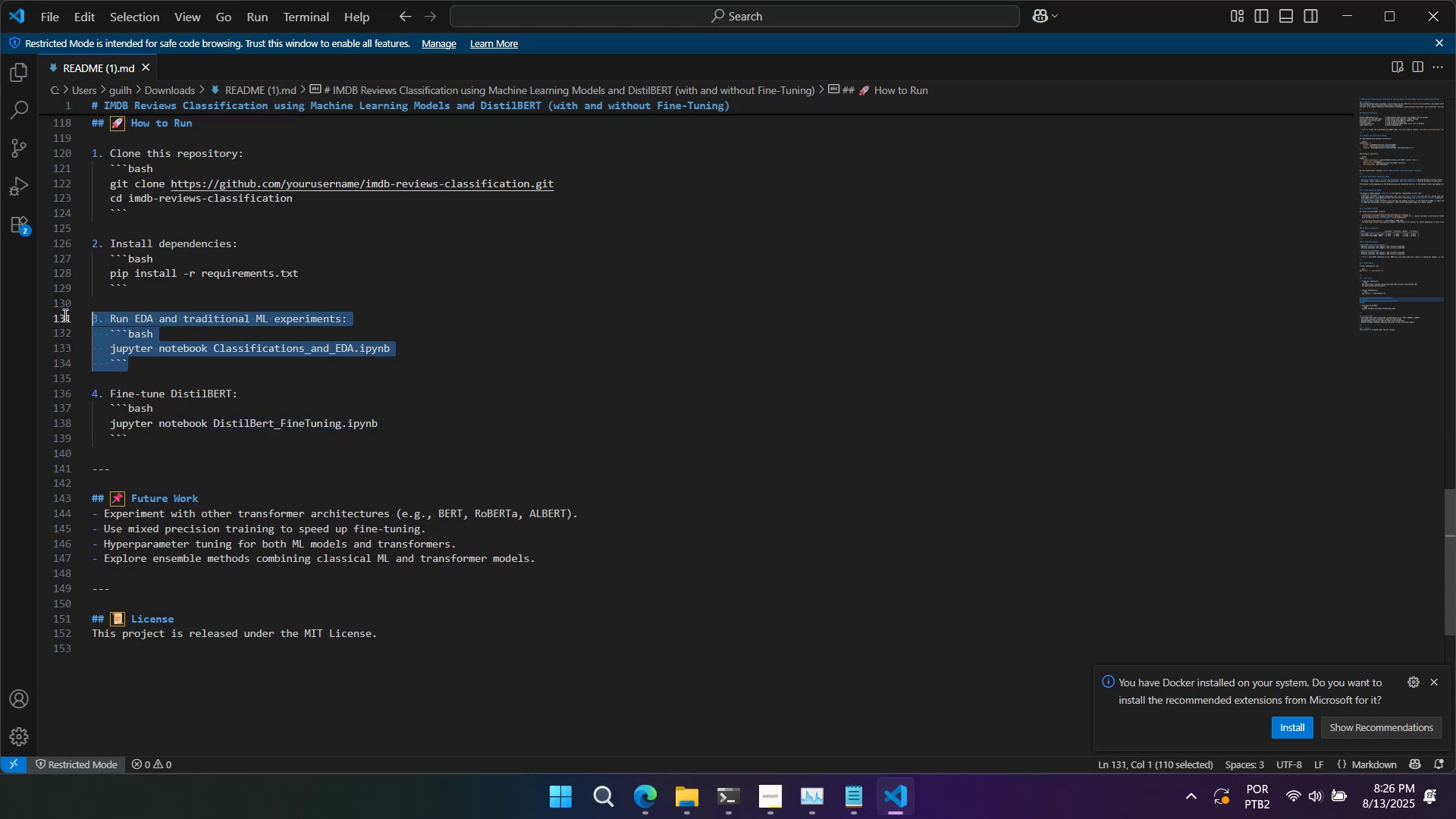 
key(Control+ControlLeft)
 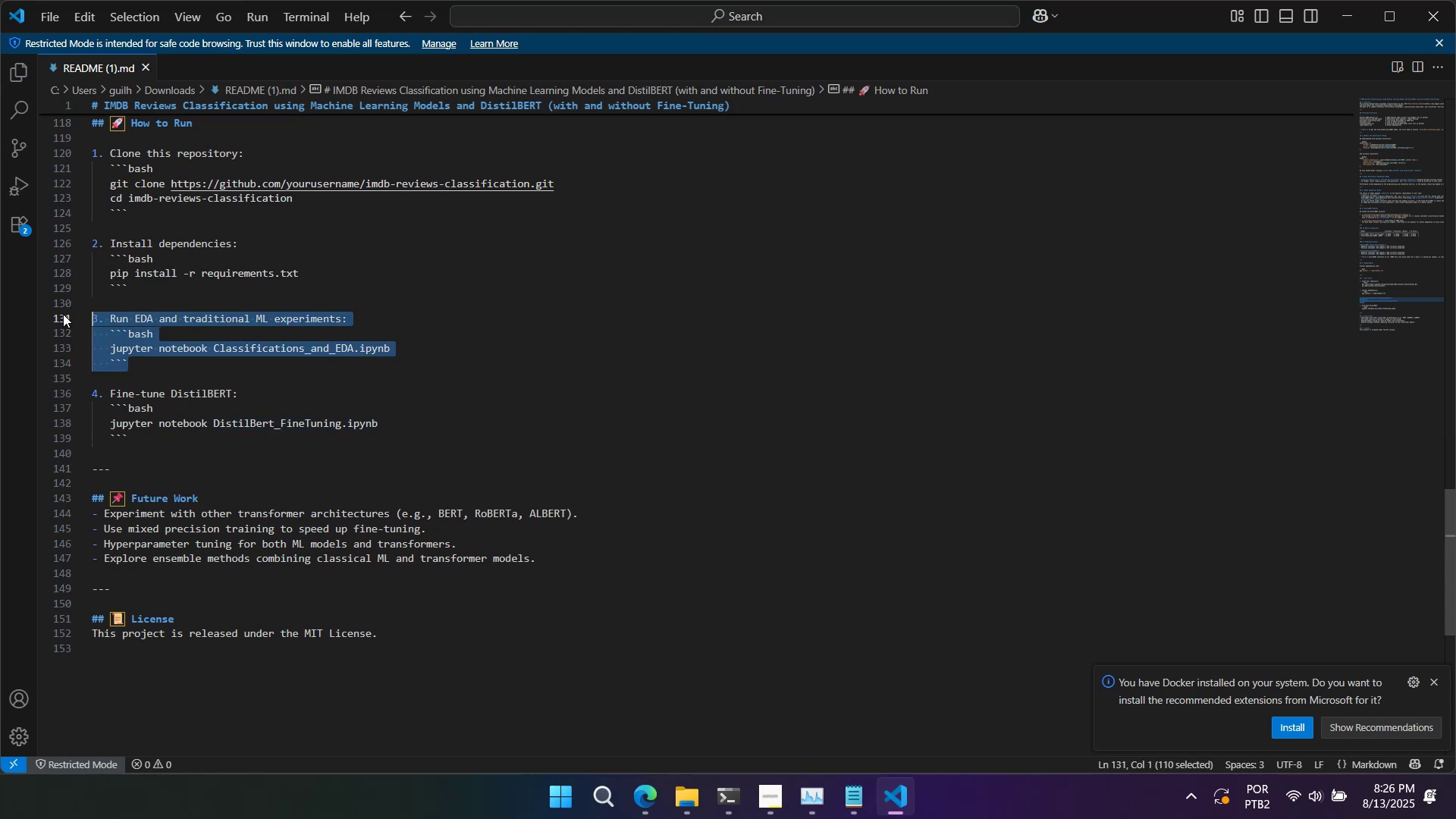 
key(Control+C)
 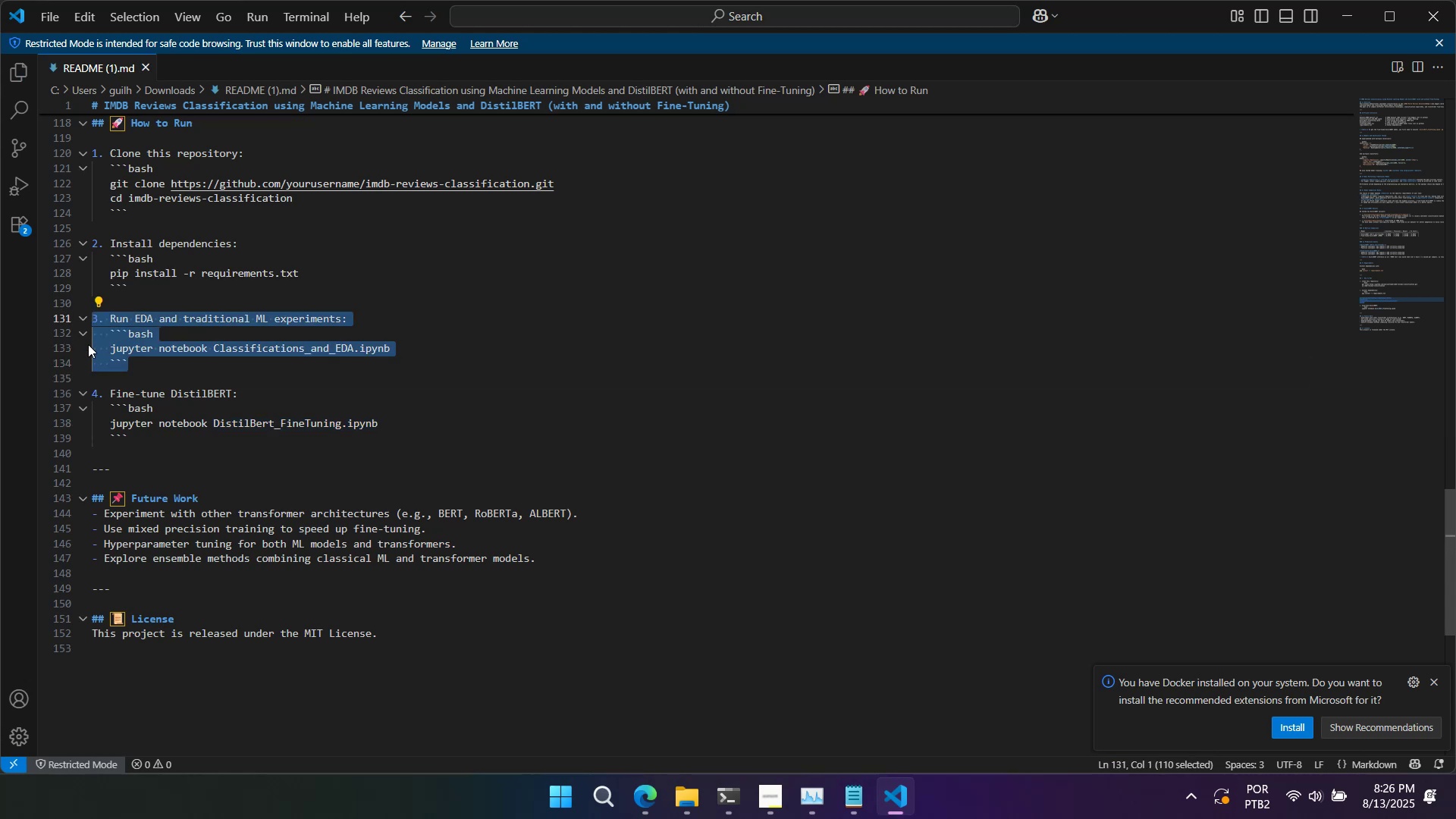 
key(Tab)
 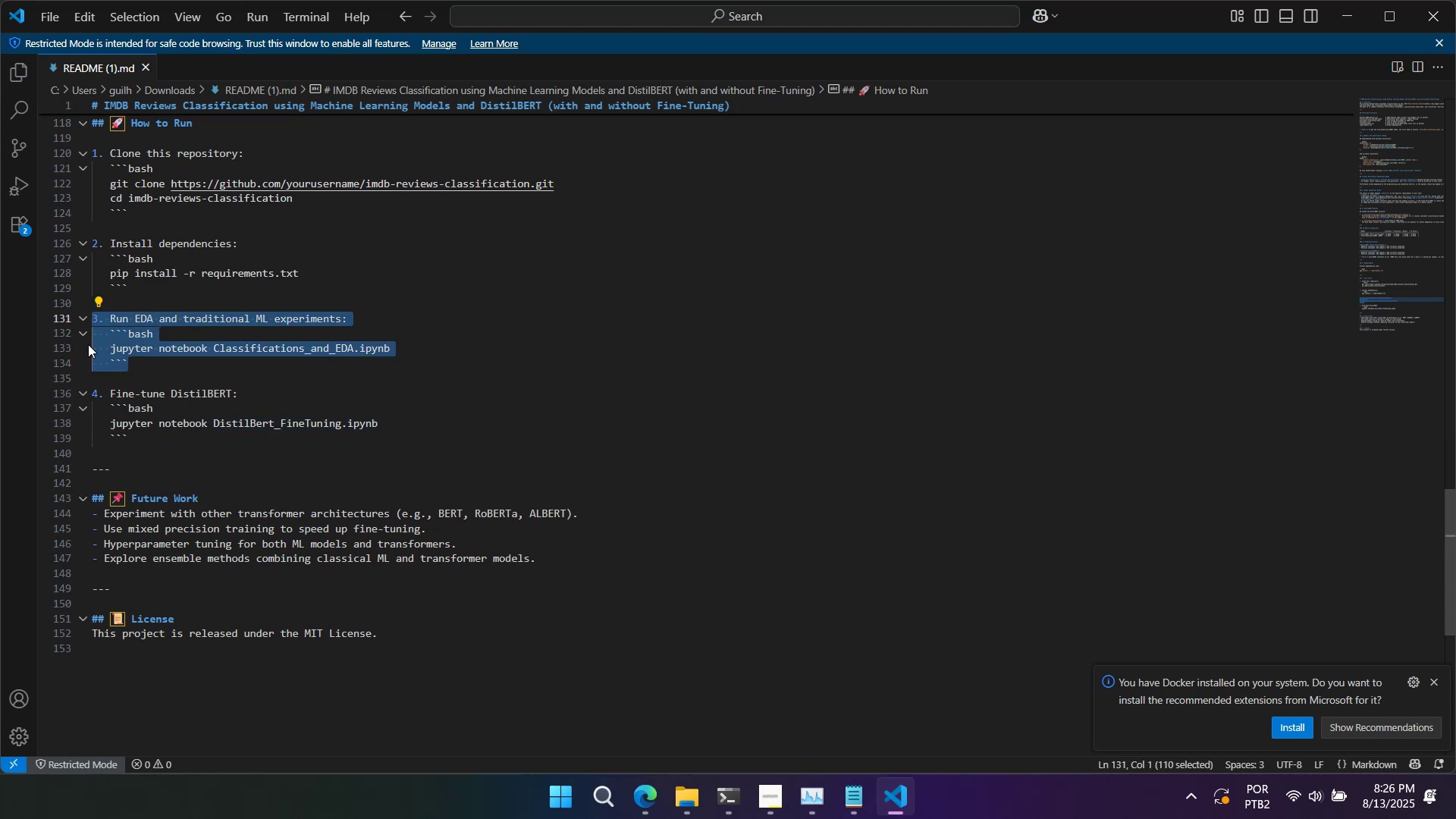 
key(Alt+AltLeft)
 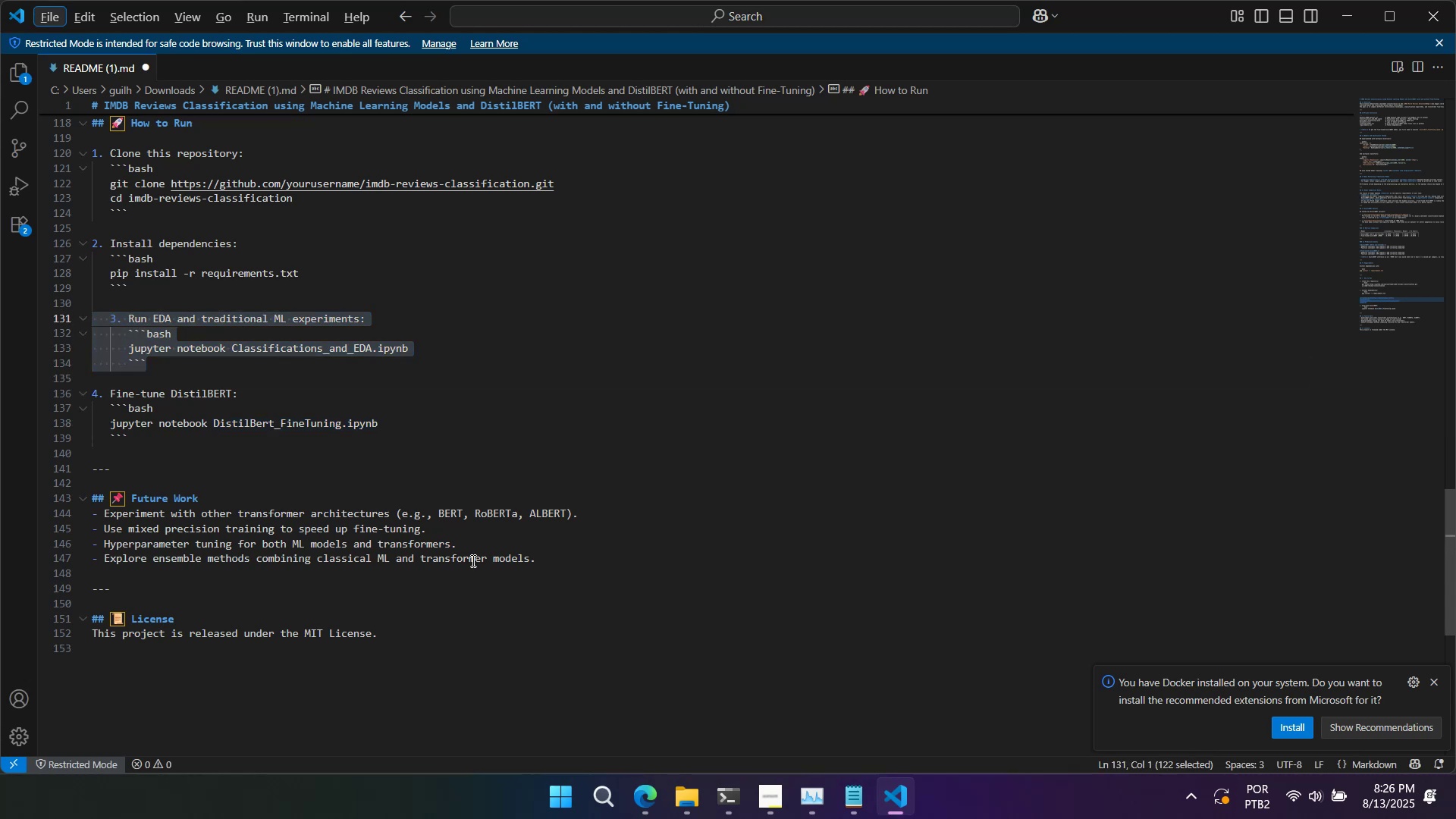 
key(Alt+AltLeft)
 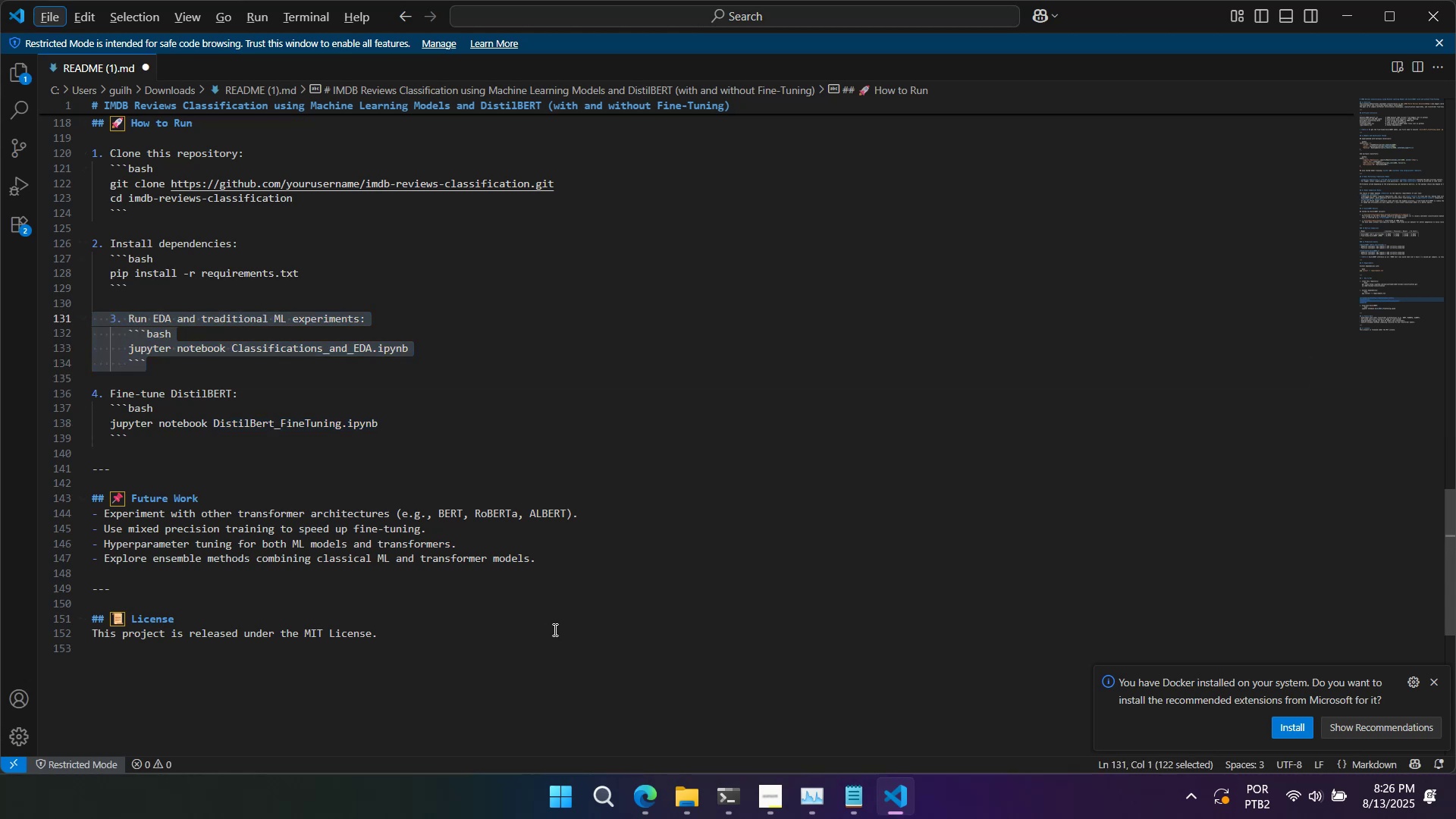 
key(Tab)
 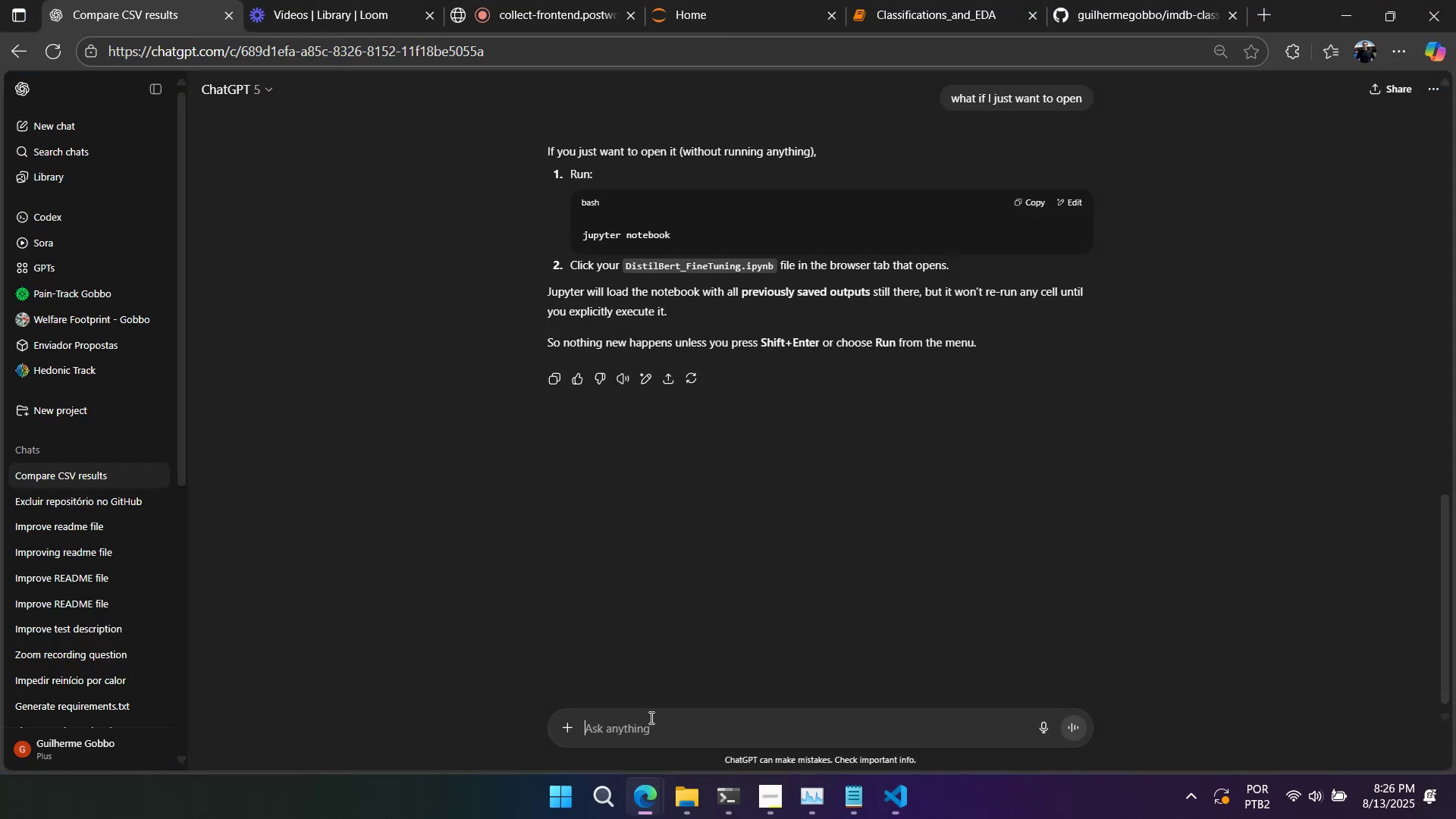 
left_click([651, 724])
 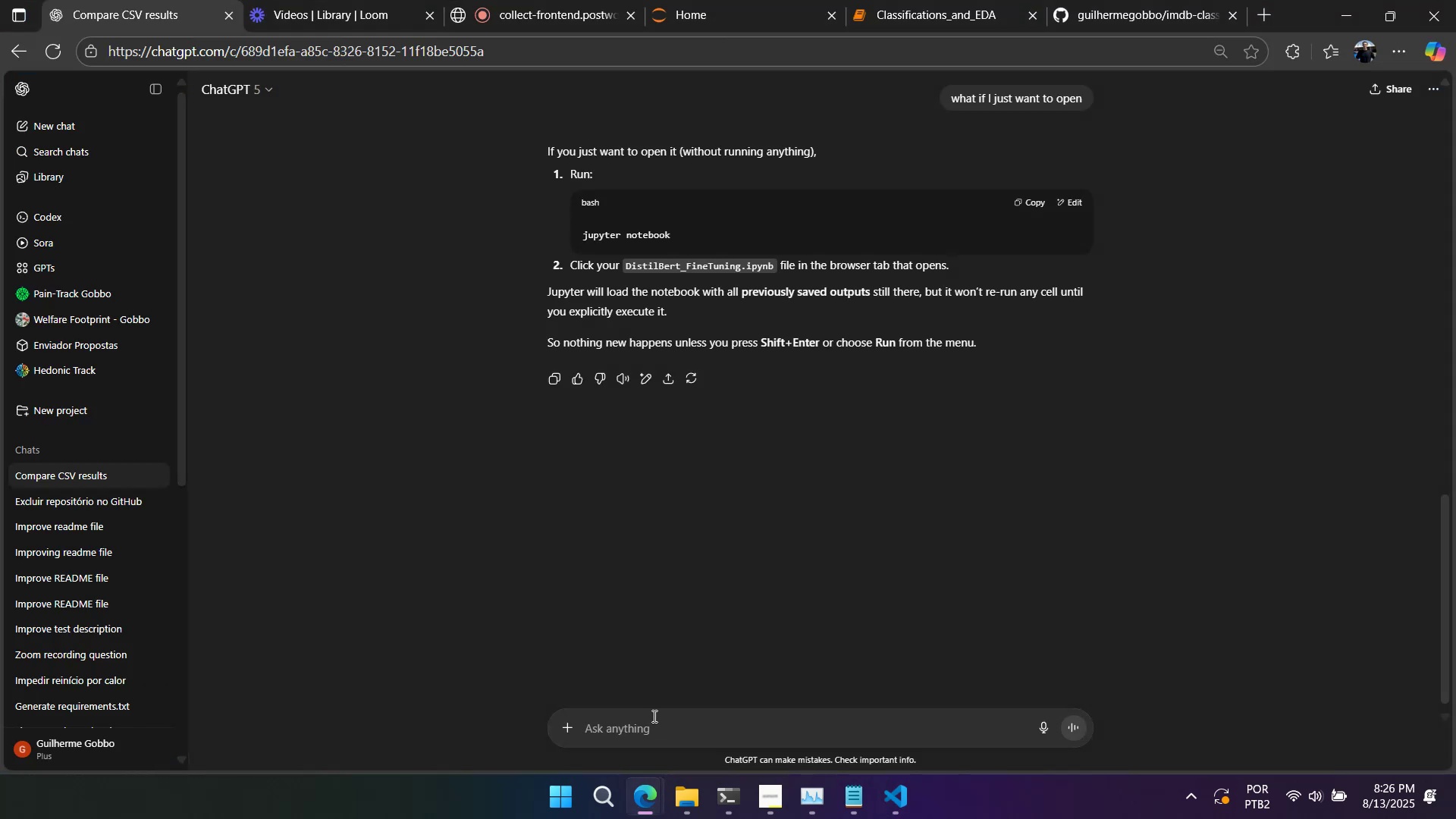 
key(Control+ControlLeft)
 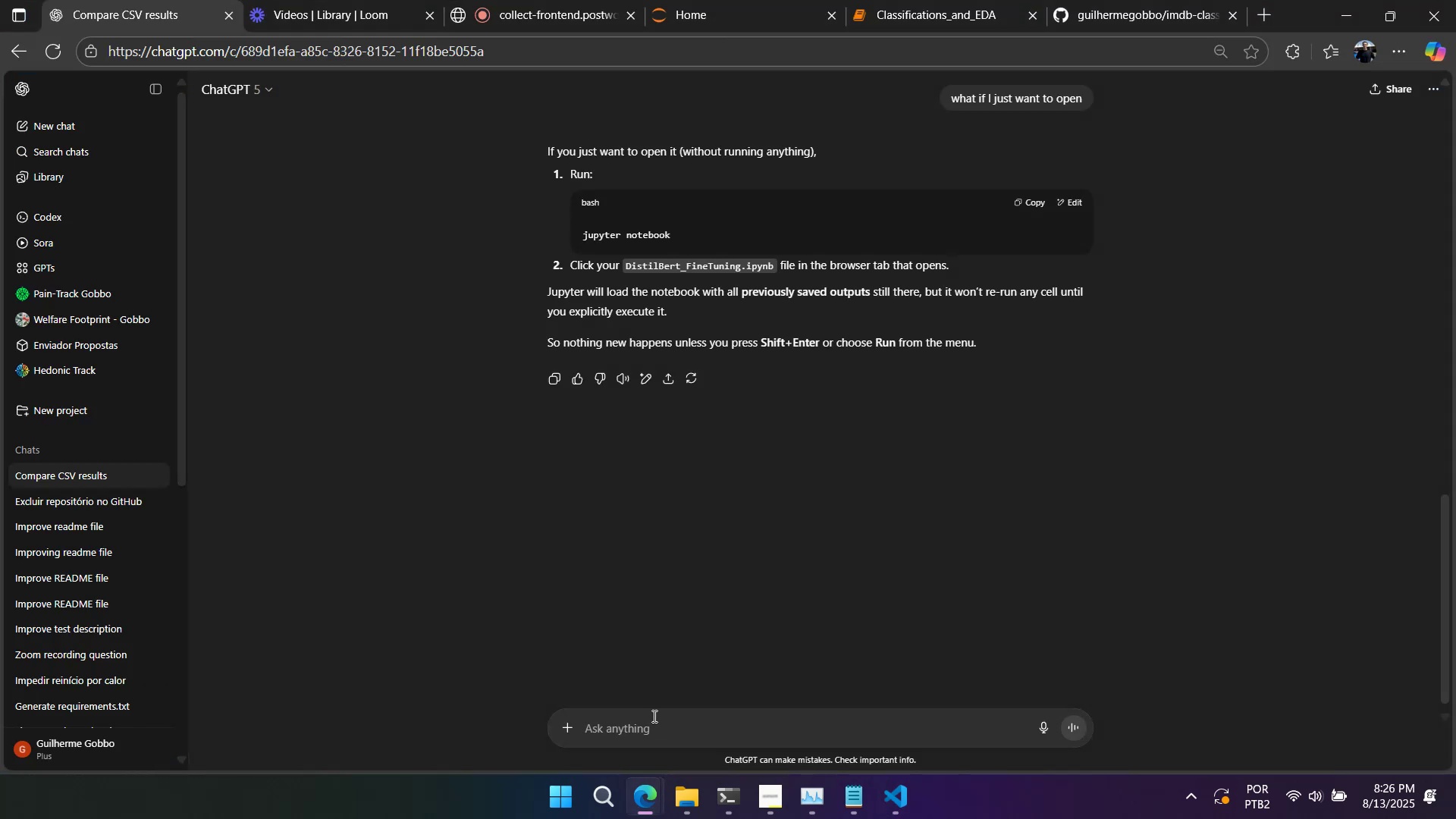 
key(Control+V)
 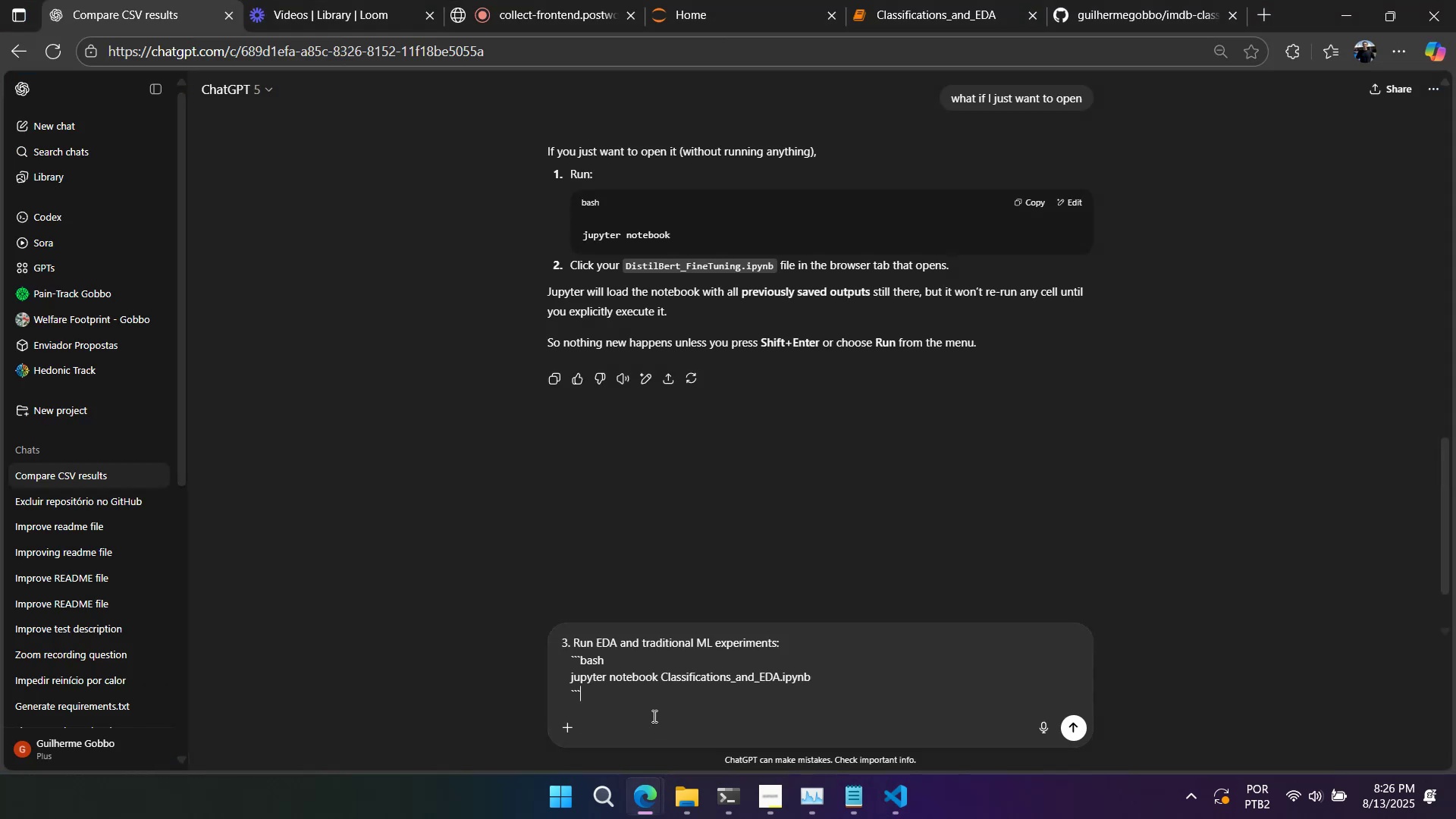 
key(Shift+Enter)
 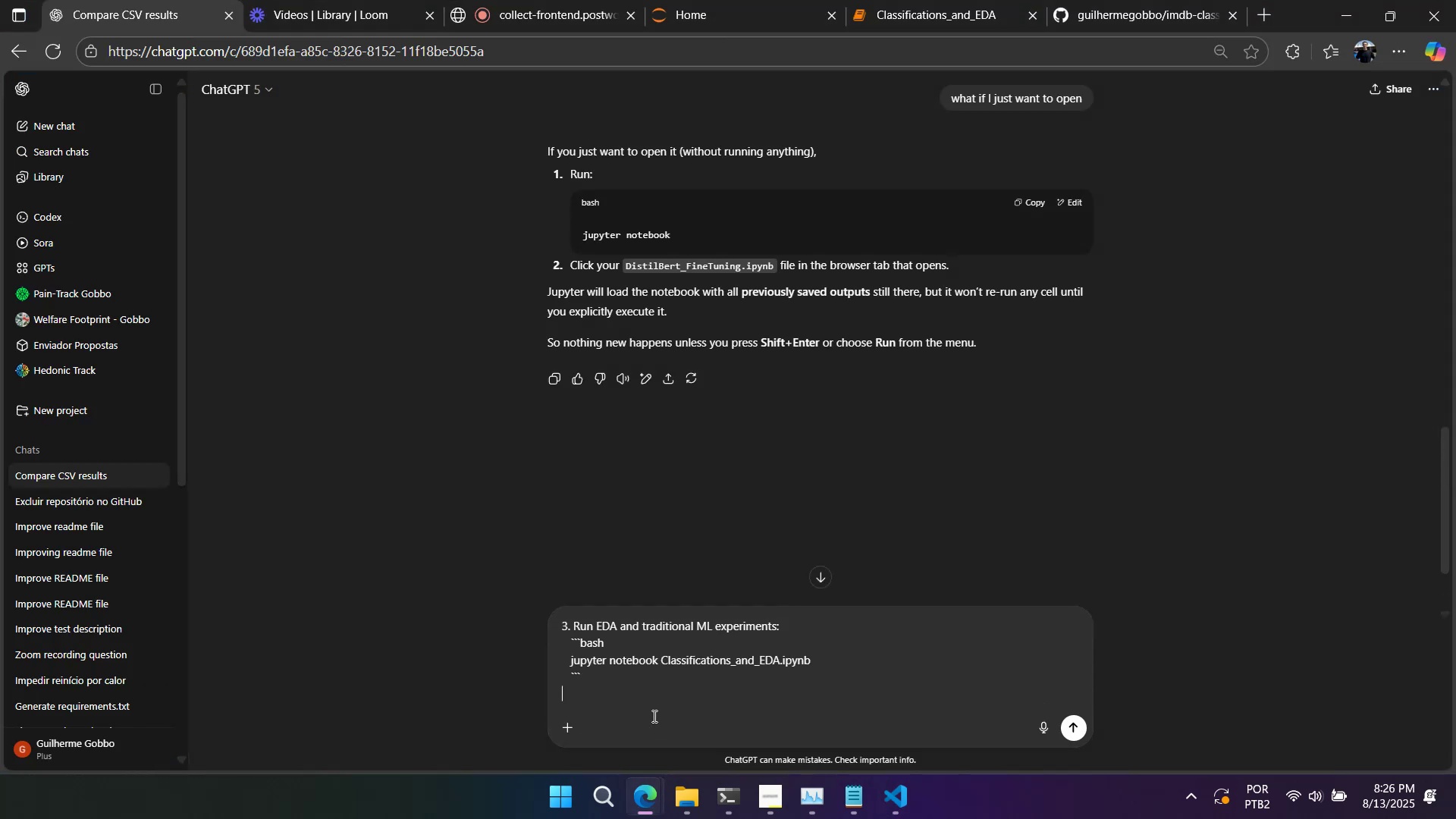 
key(Shift+Enter)
 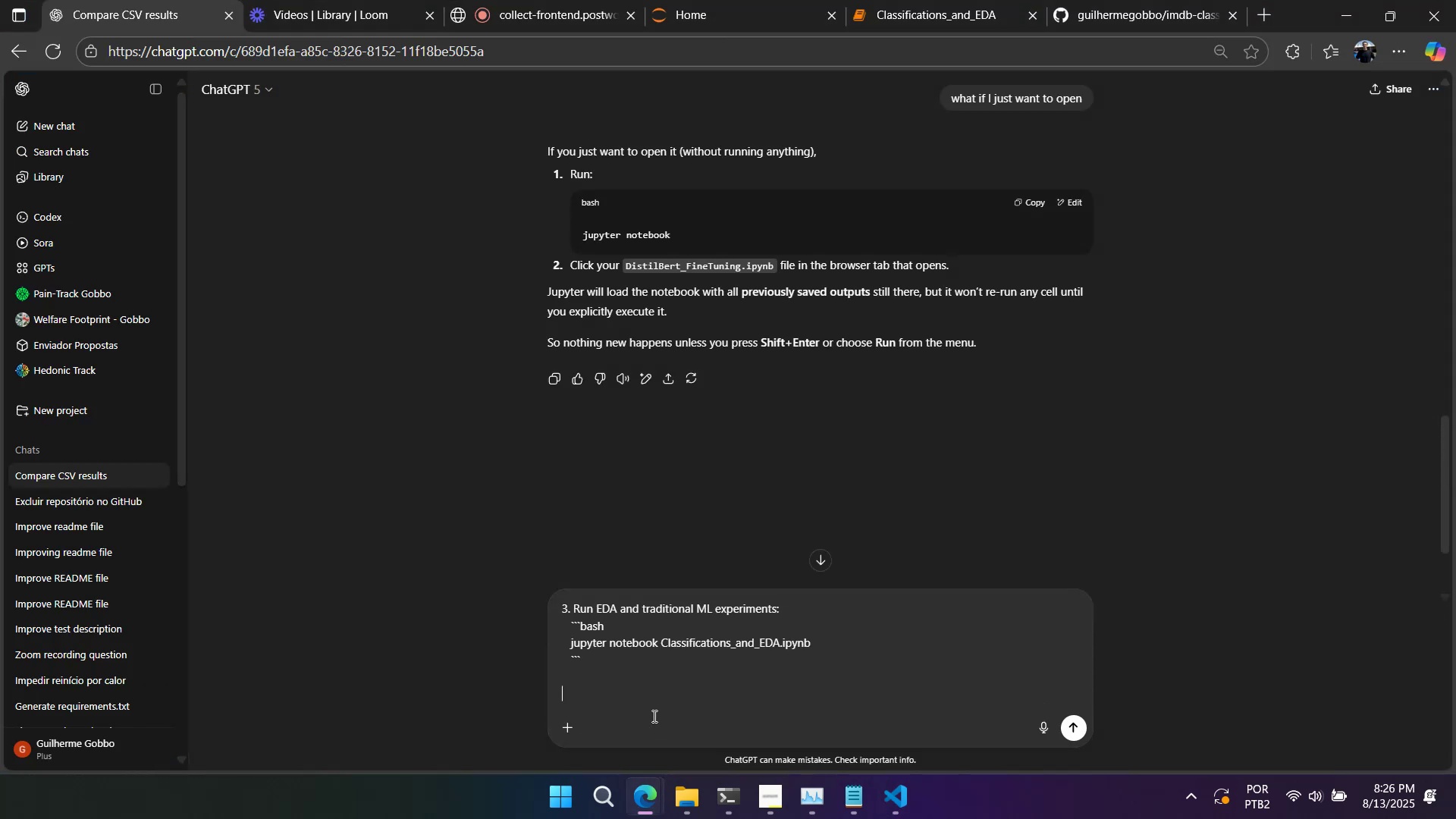 
key(Shift+Enter)
 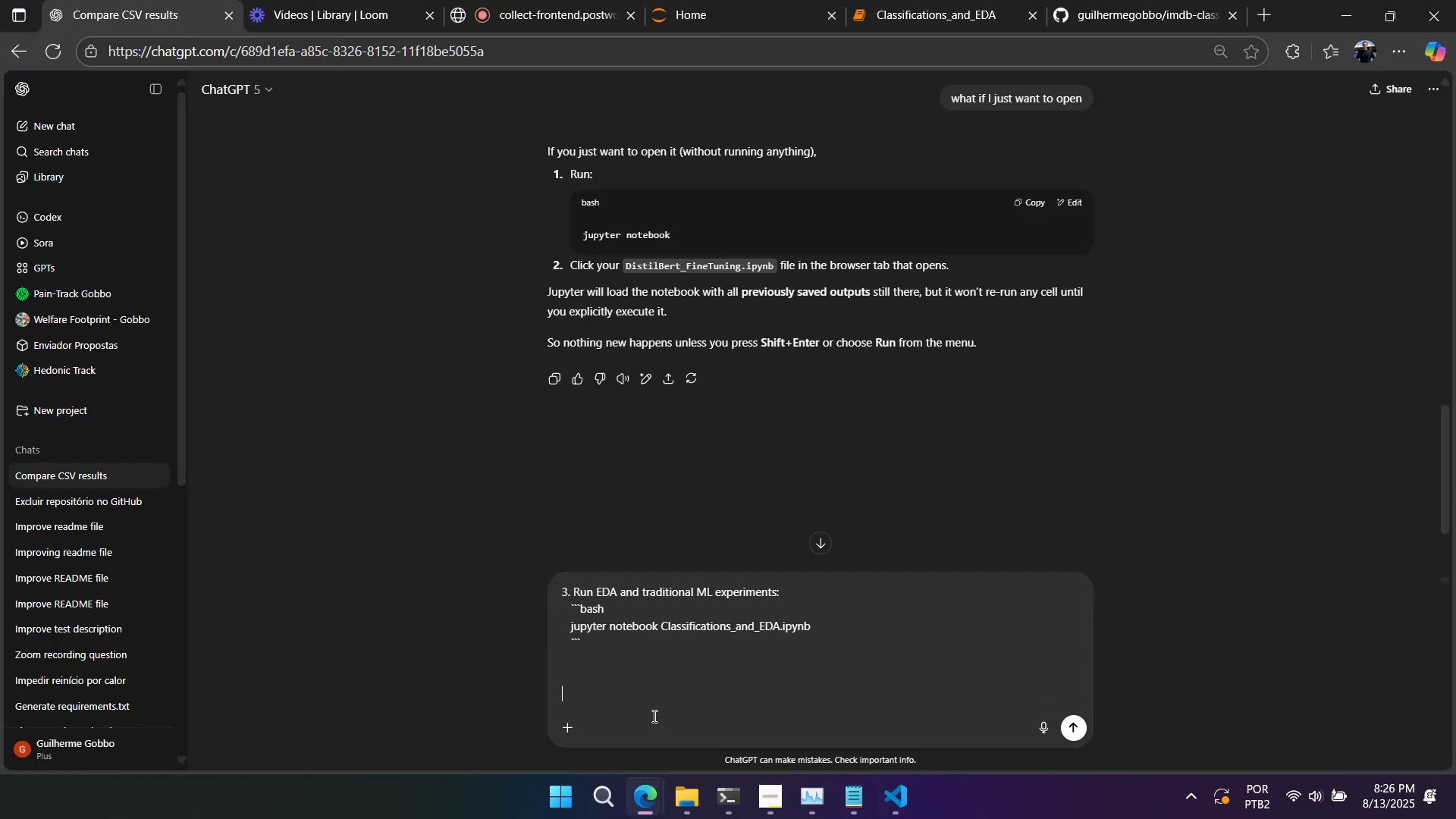 
key(Shift+Enter)
 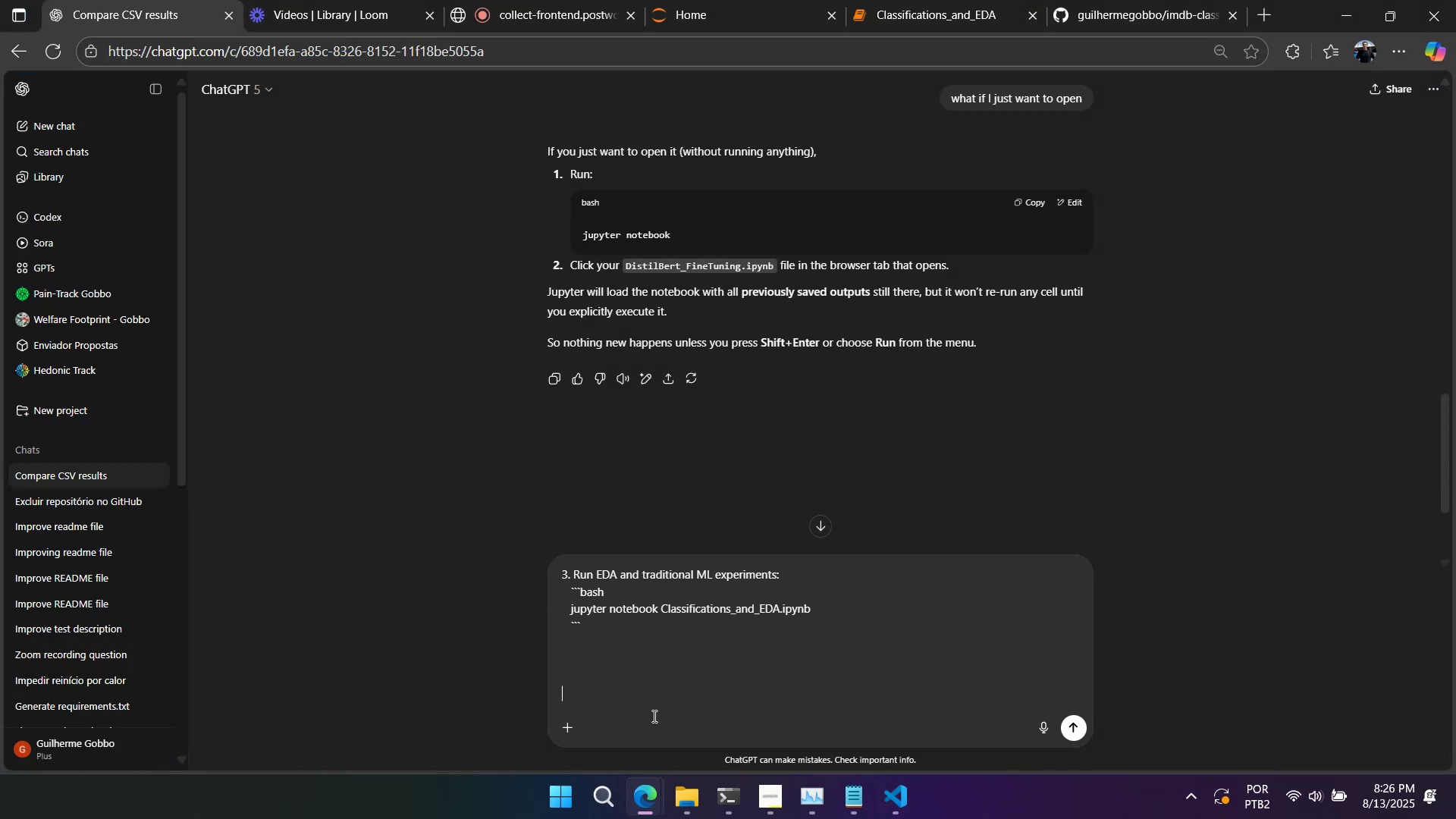 
type(improve this comment on reamd)
key(Backspace)
key(Backspace)
type(dme)
 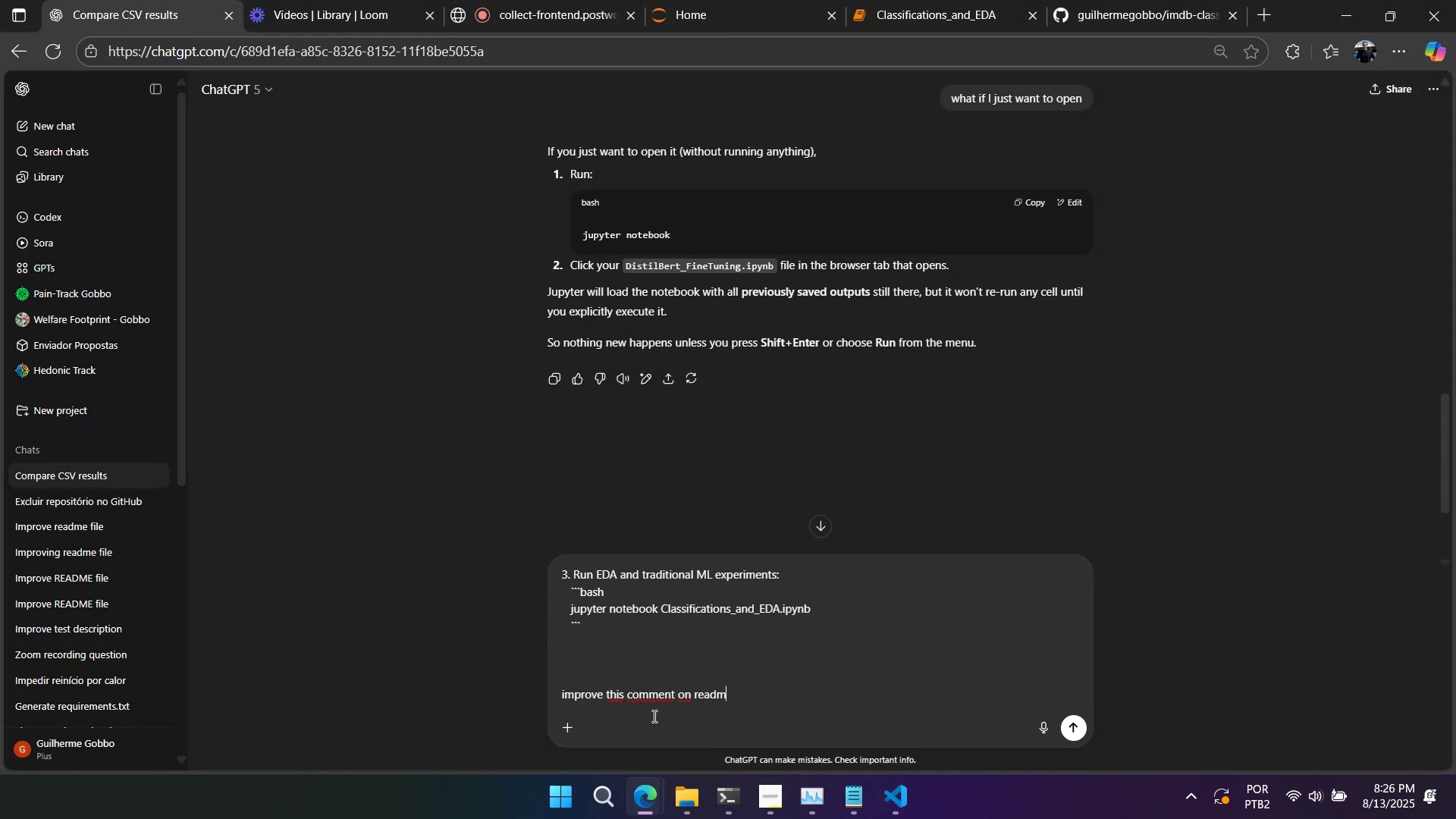 
key(Enter)
 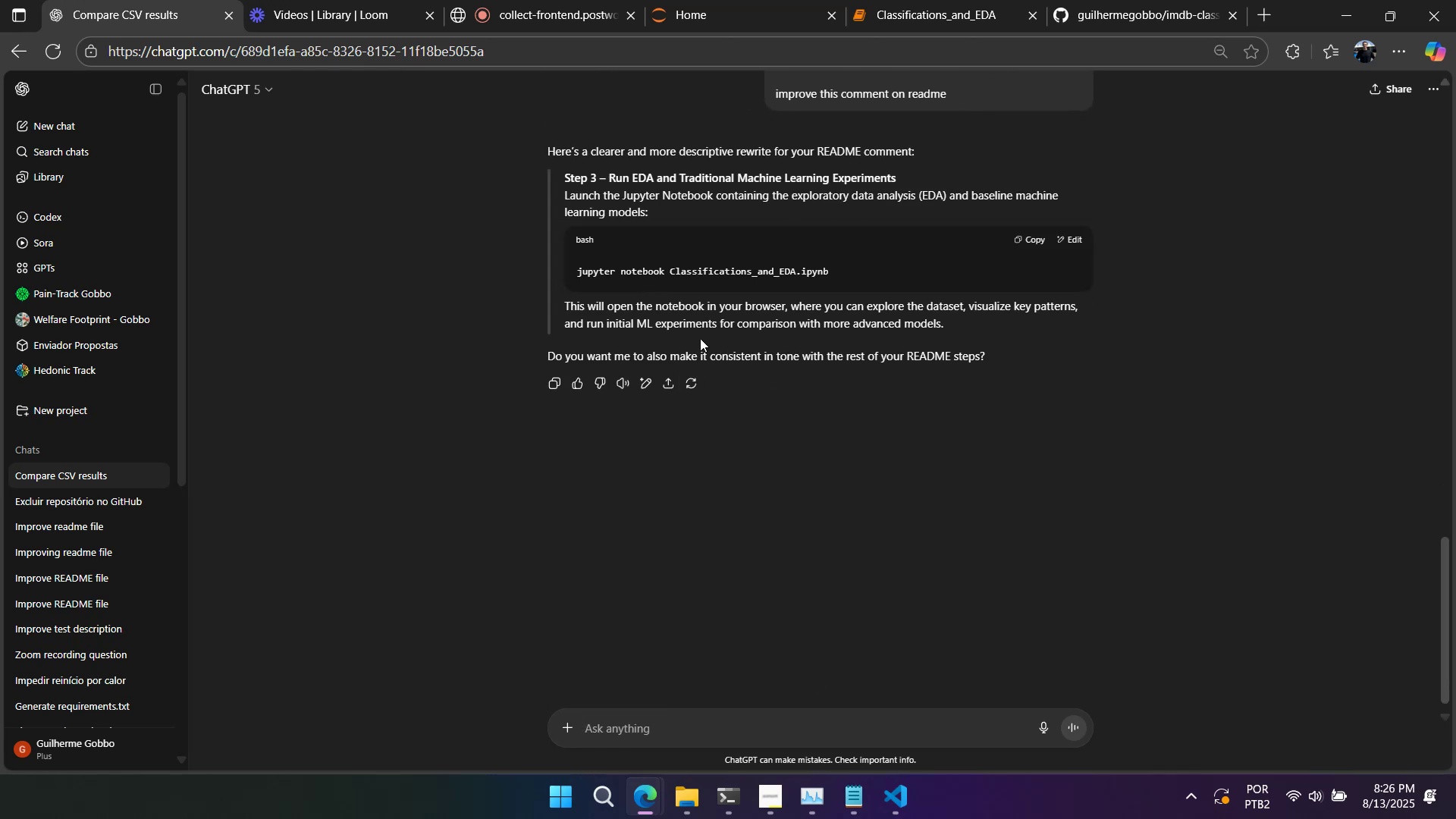 
left_click_drag(start_coordinate=[782, 708], to_coordinate=[783, 714])
 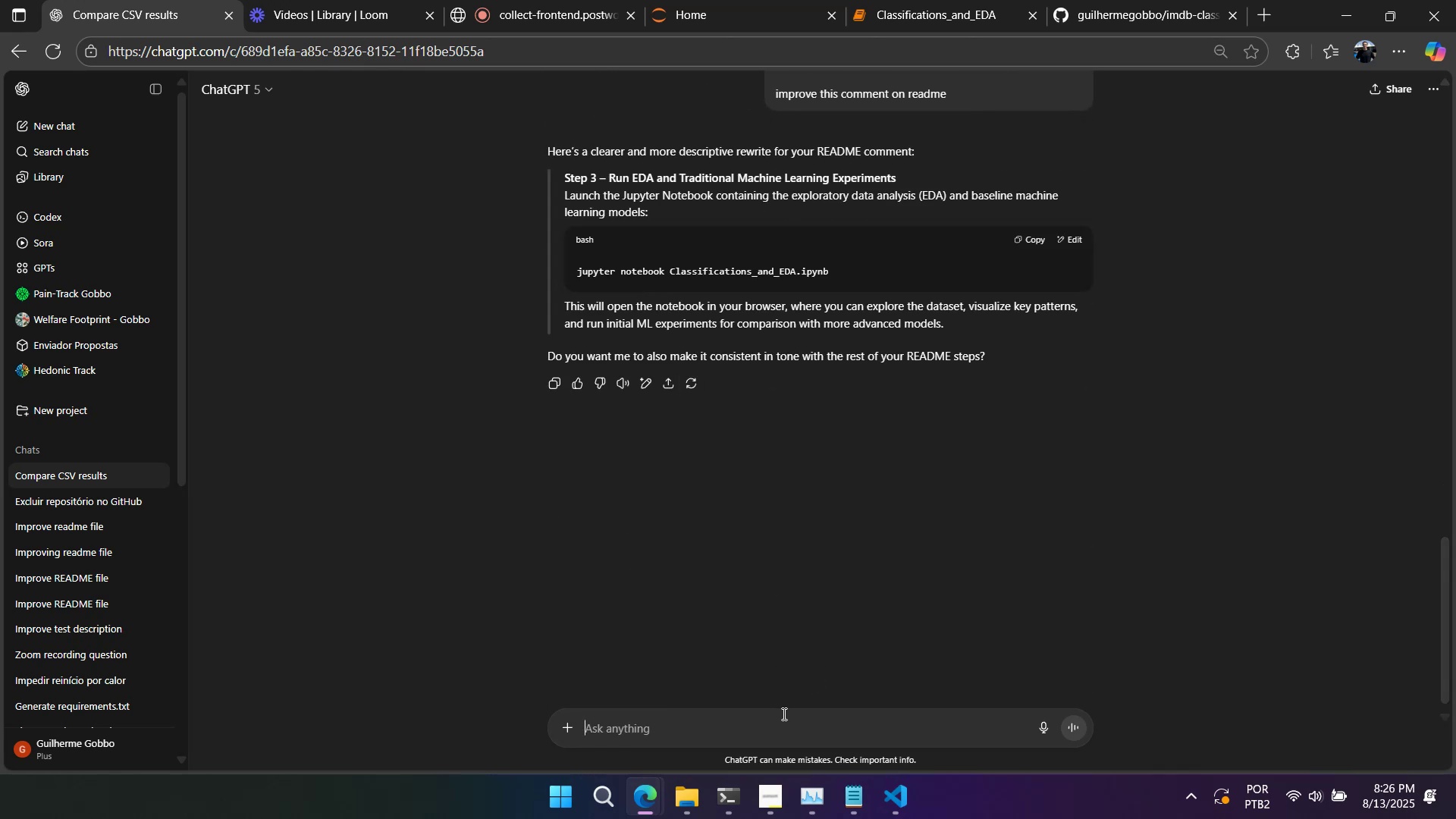 
double_click([783, 714])
 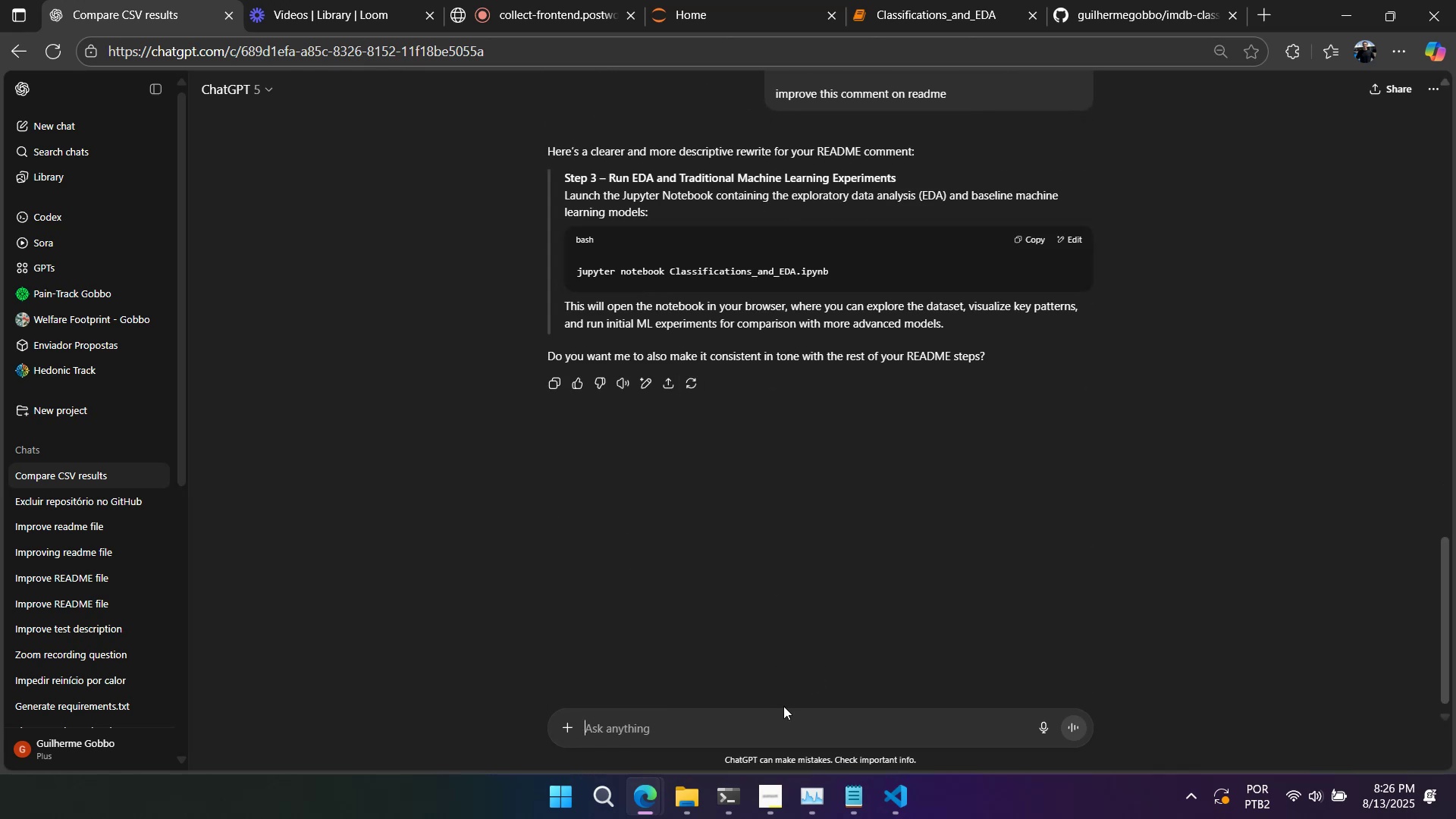 
type(i mean, at first p)
key(Backspace)
type(open o)
key(Backspace)
type(jupyter te)
key(Backspace)
type(hen run it )
 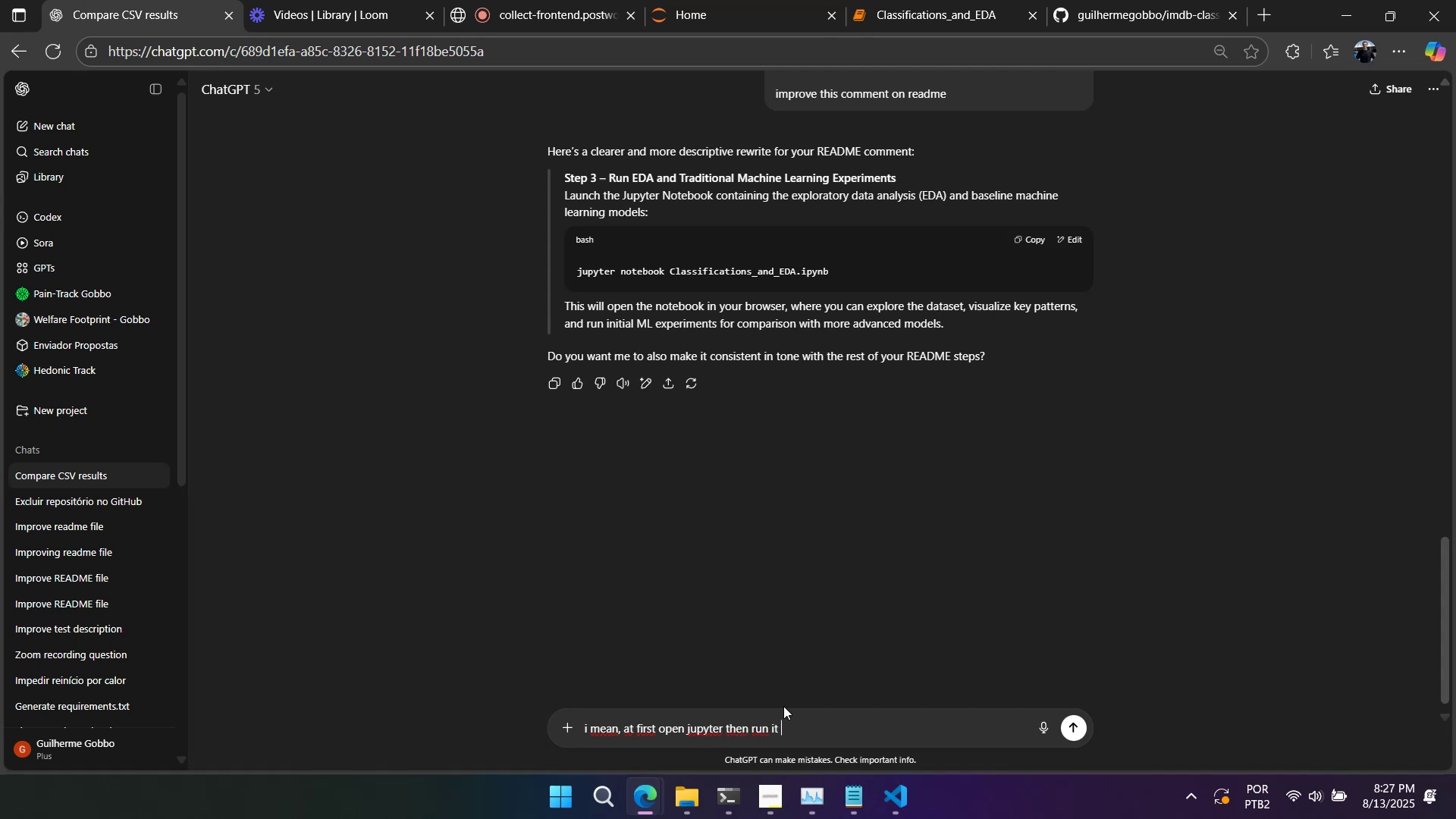 
key(Alt+AltLeft)
 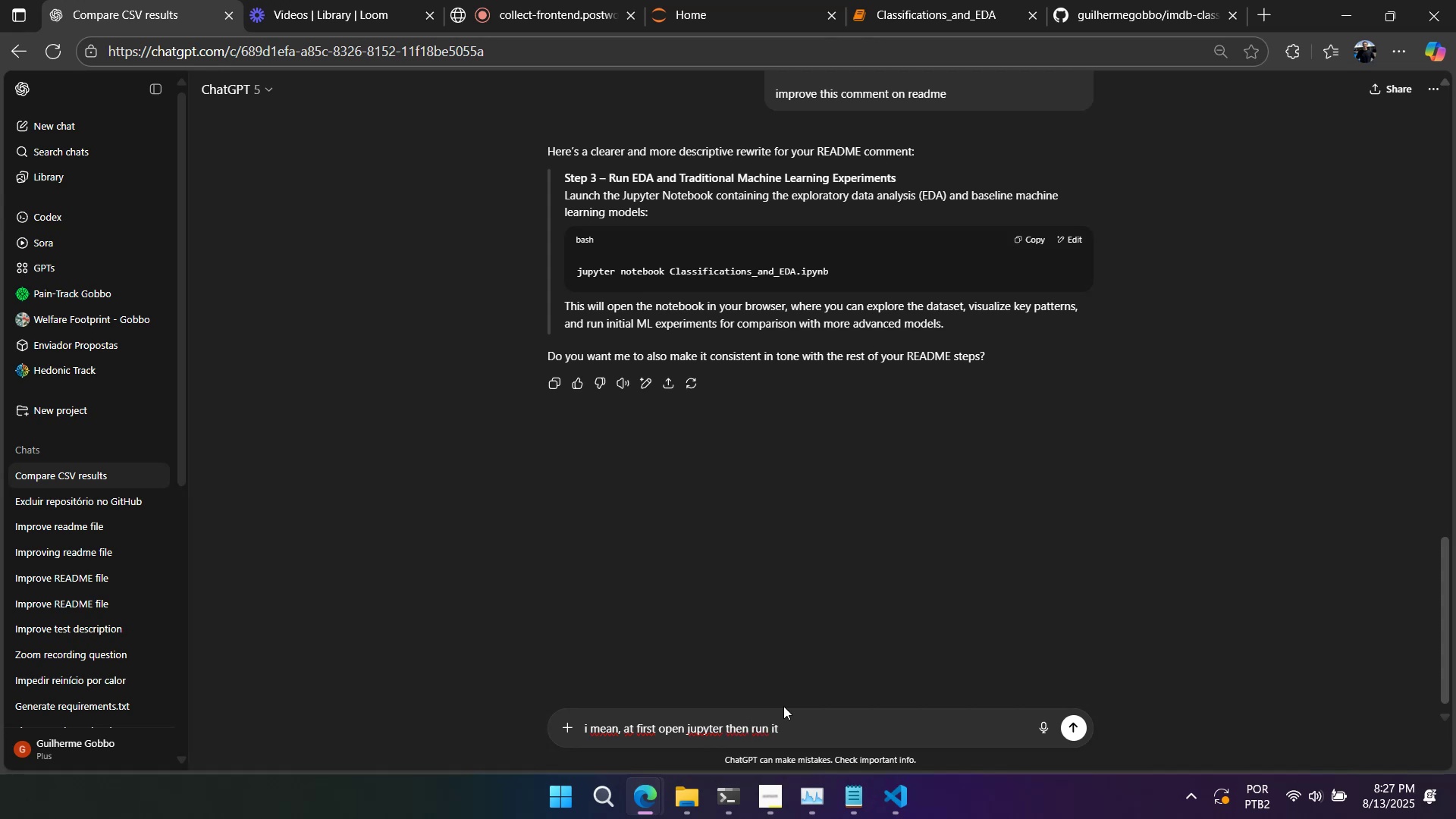 
key(Alt+Tab)
 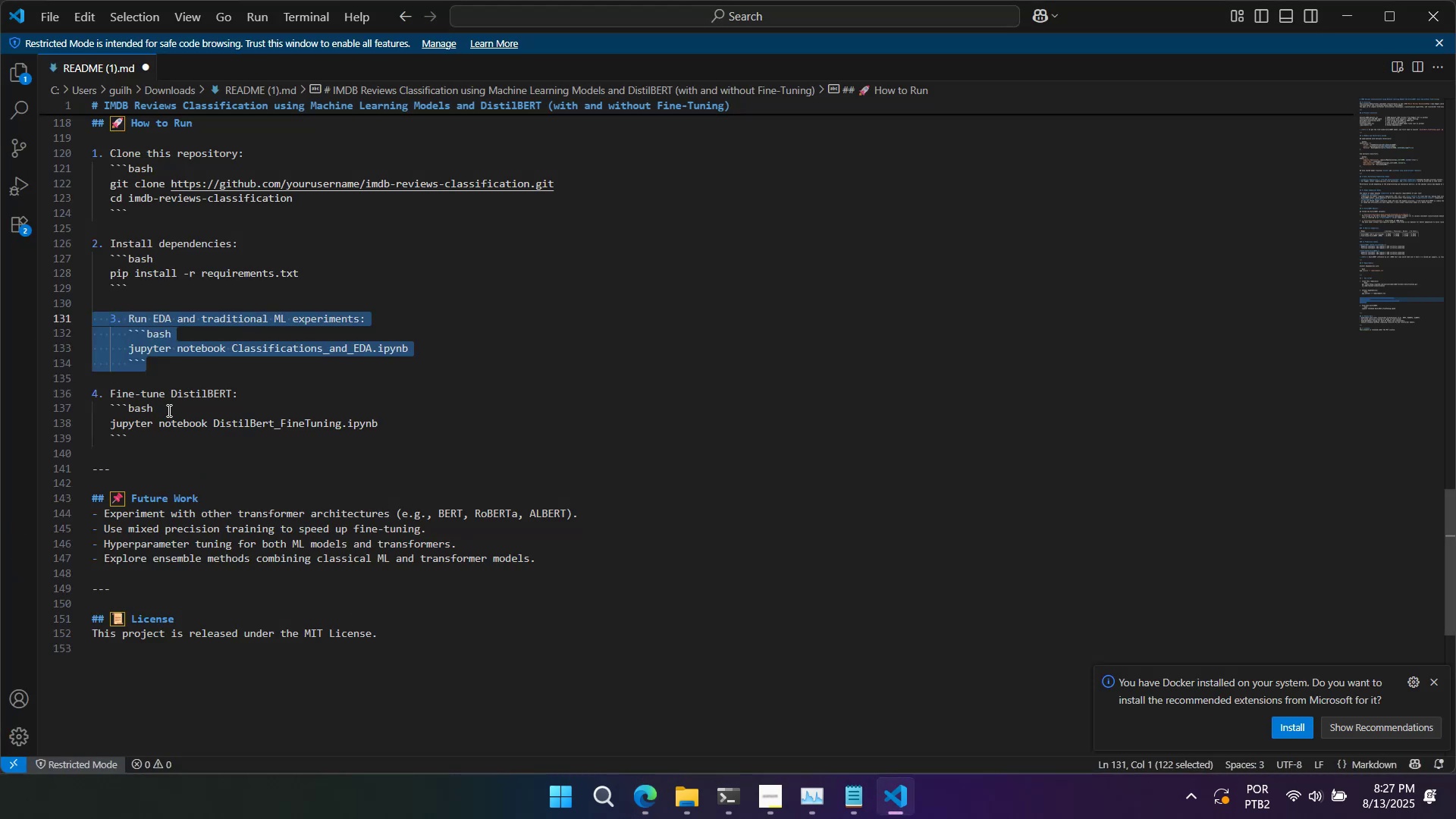 
double_click([168, 400])
 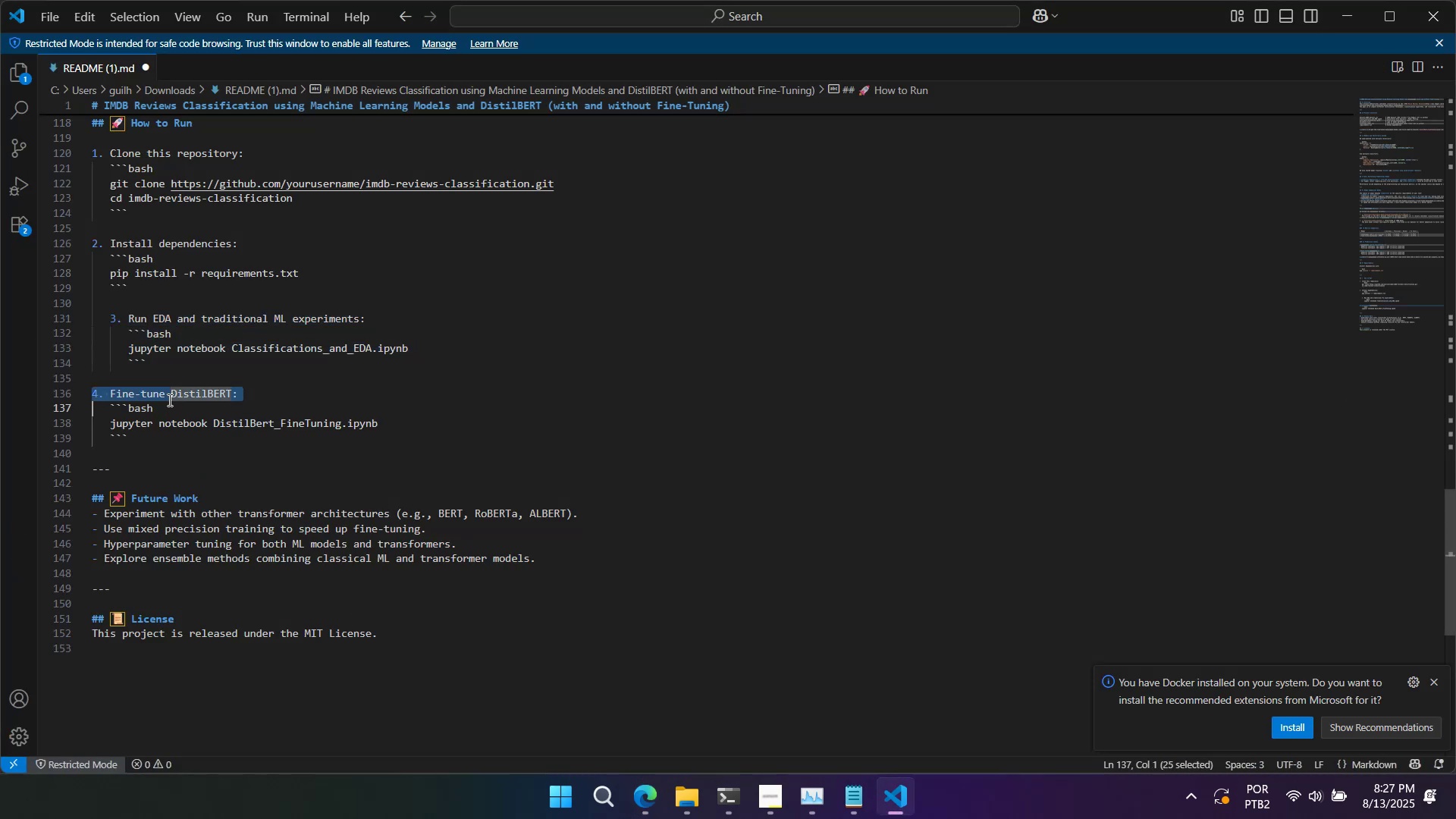 
triple_click([168, 400])
 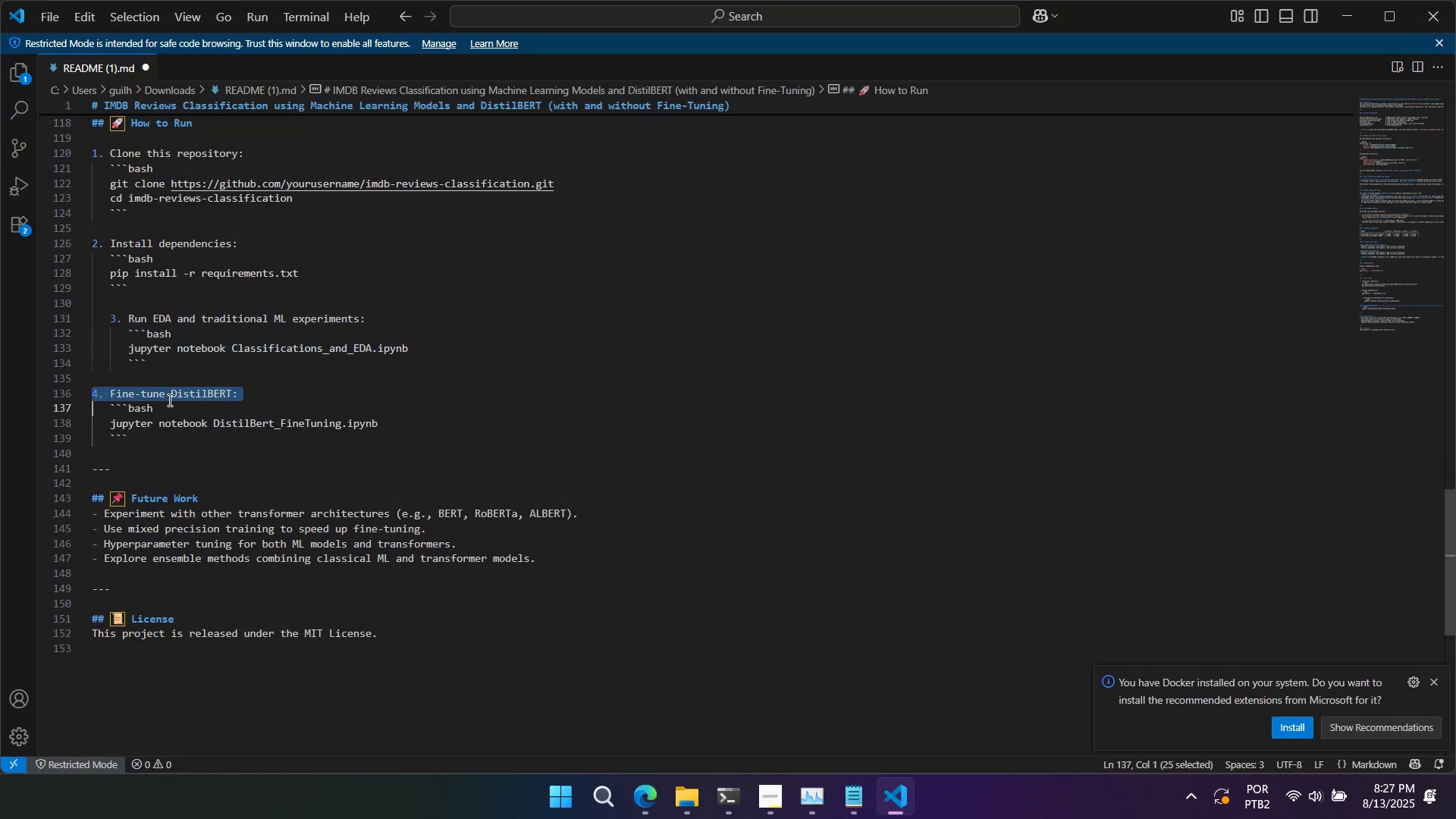 
key(Control+ControlLeft)
 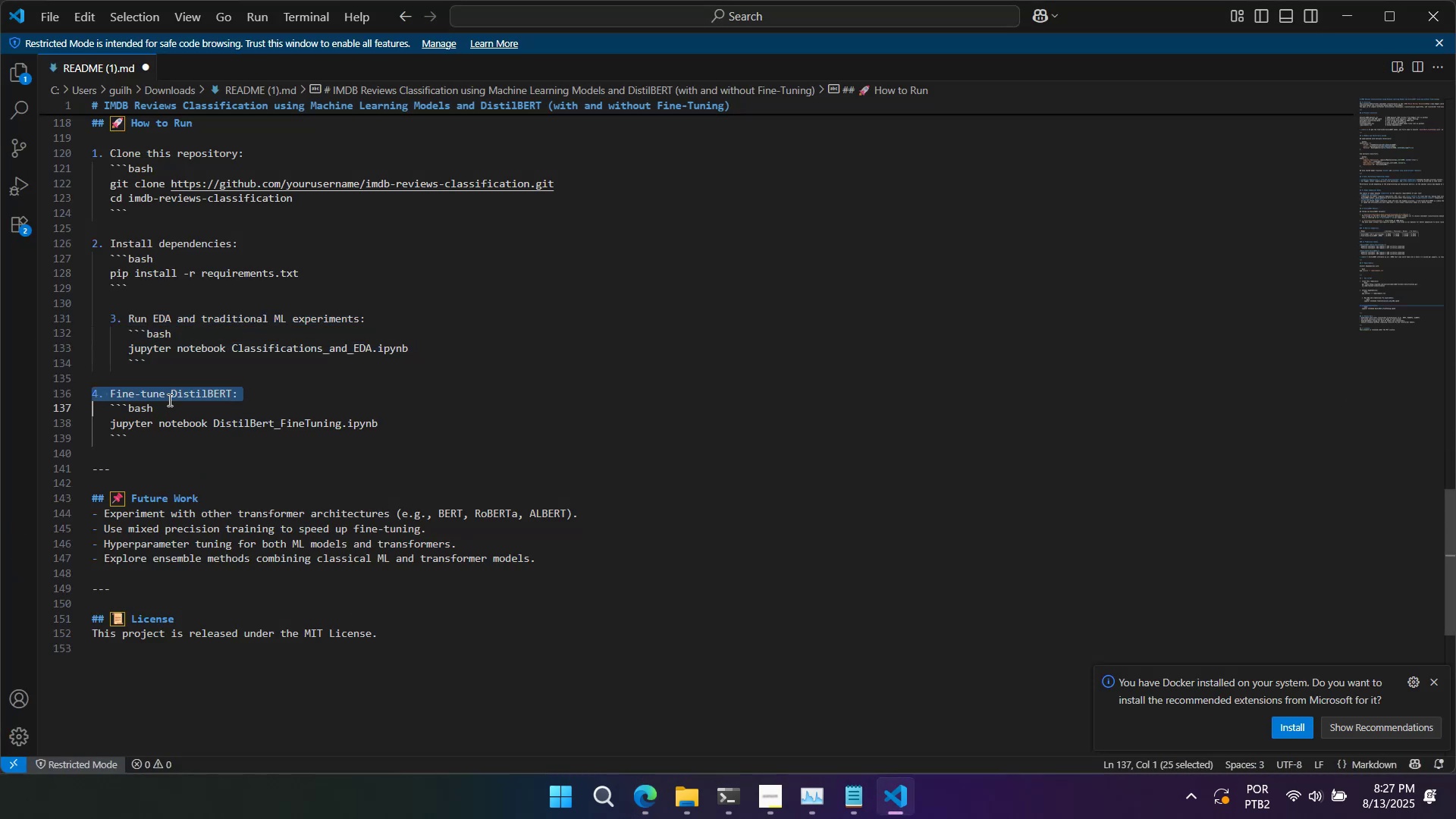 
key(Control+C)
 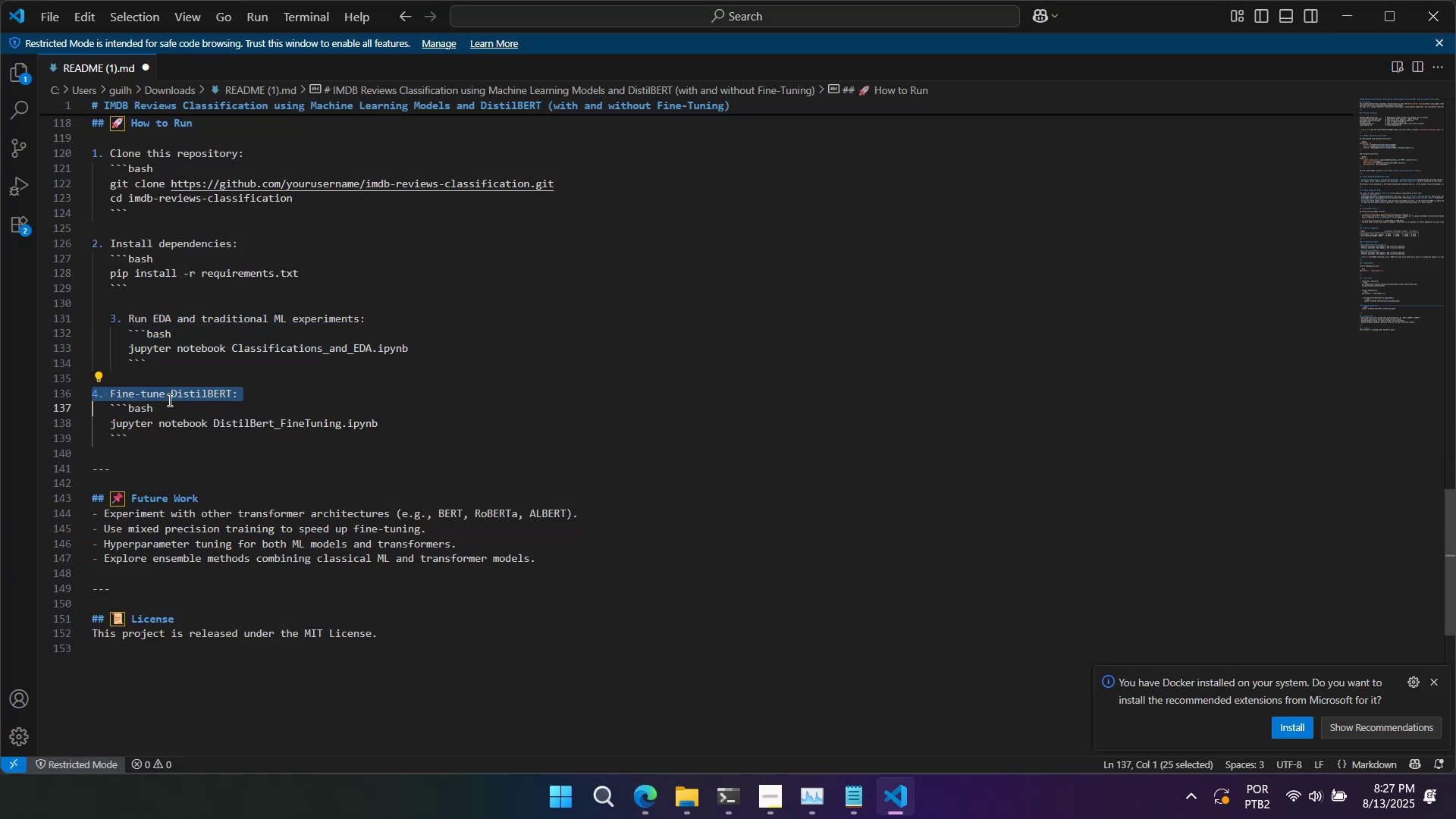 
key(Alt+AltLeft)
 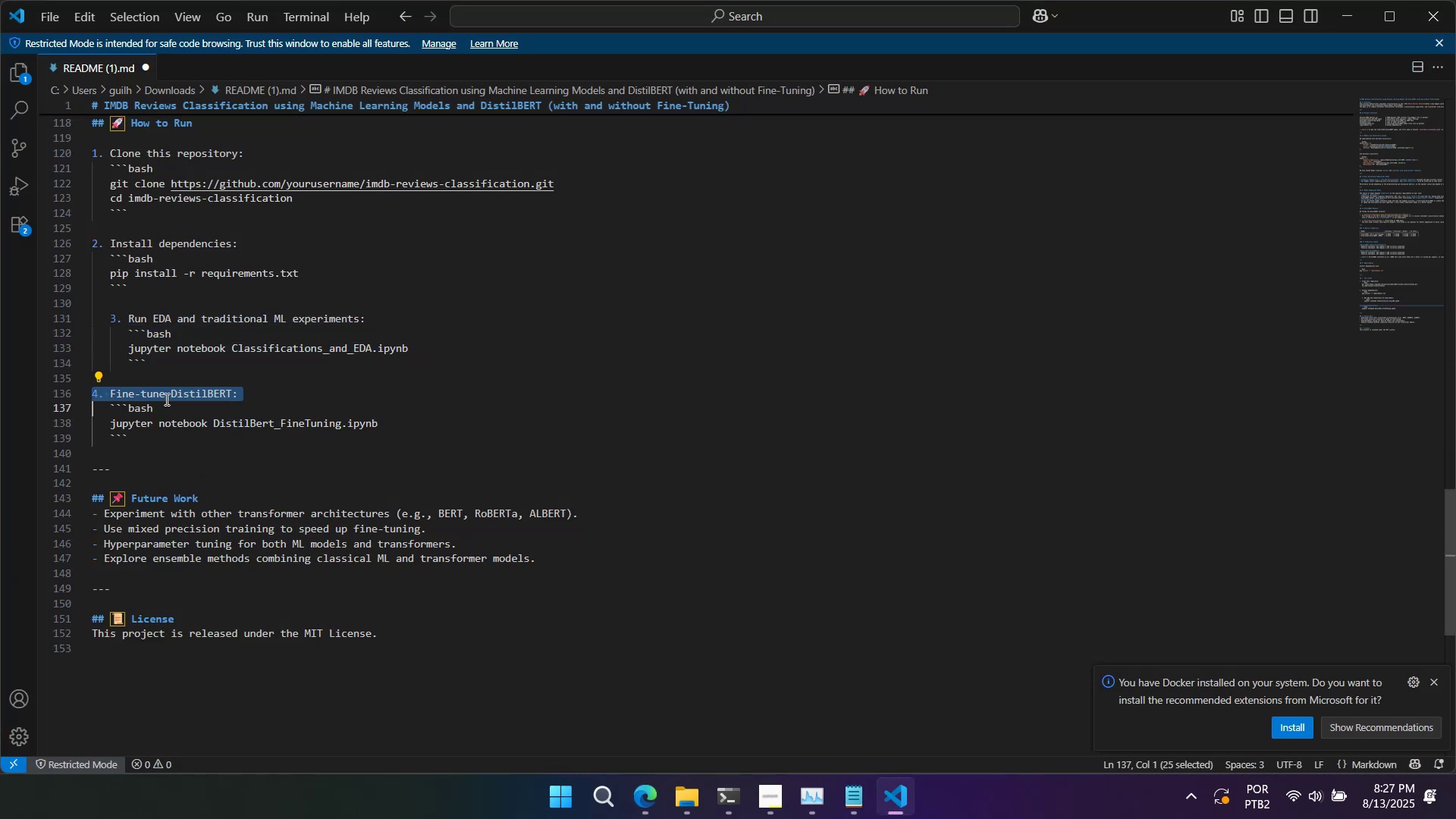 
key(Tab)
type(or for finetuning )
 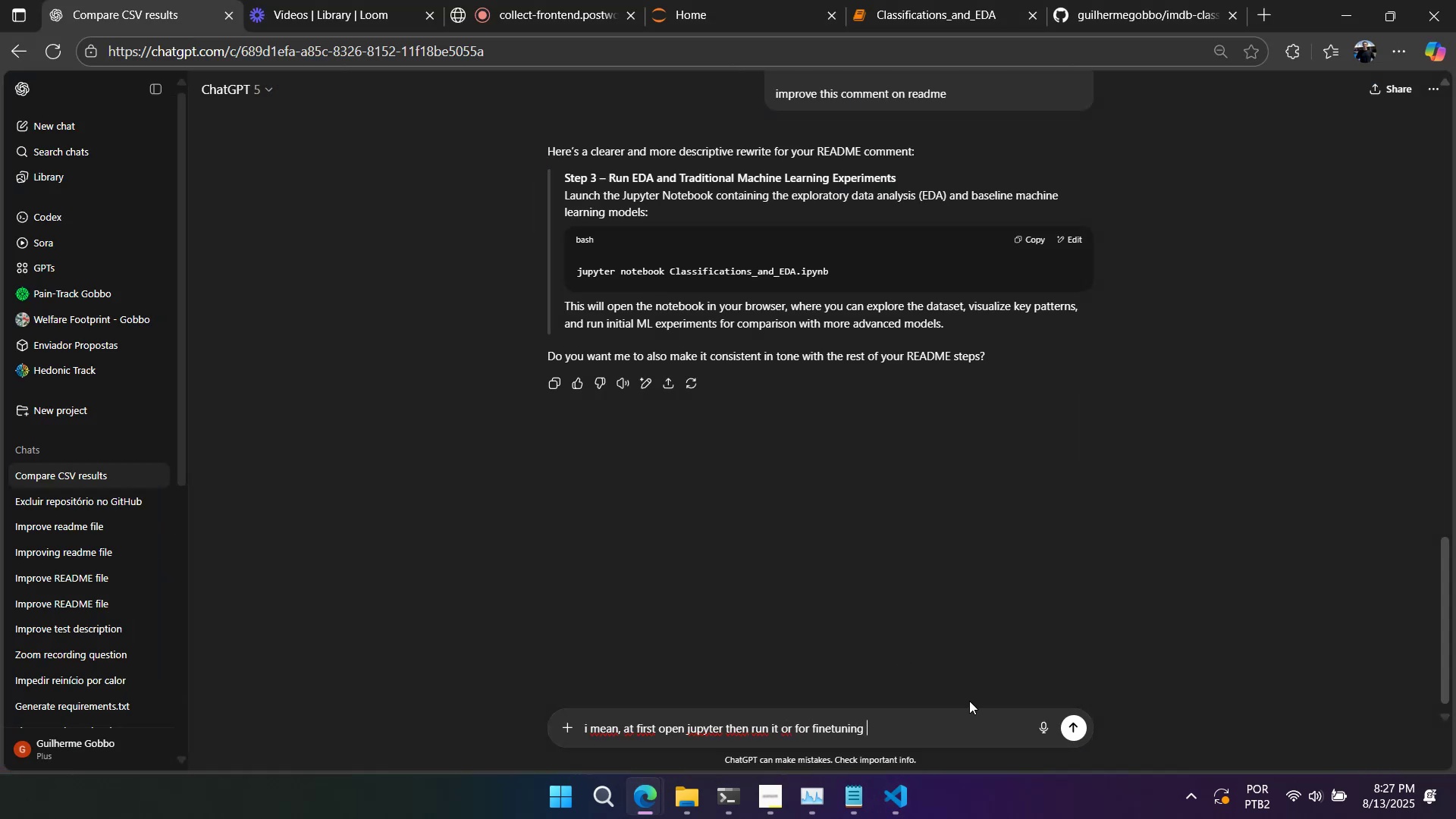 
key(Control+ControlLeft)
 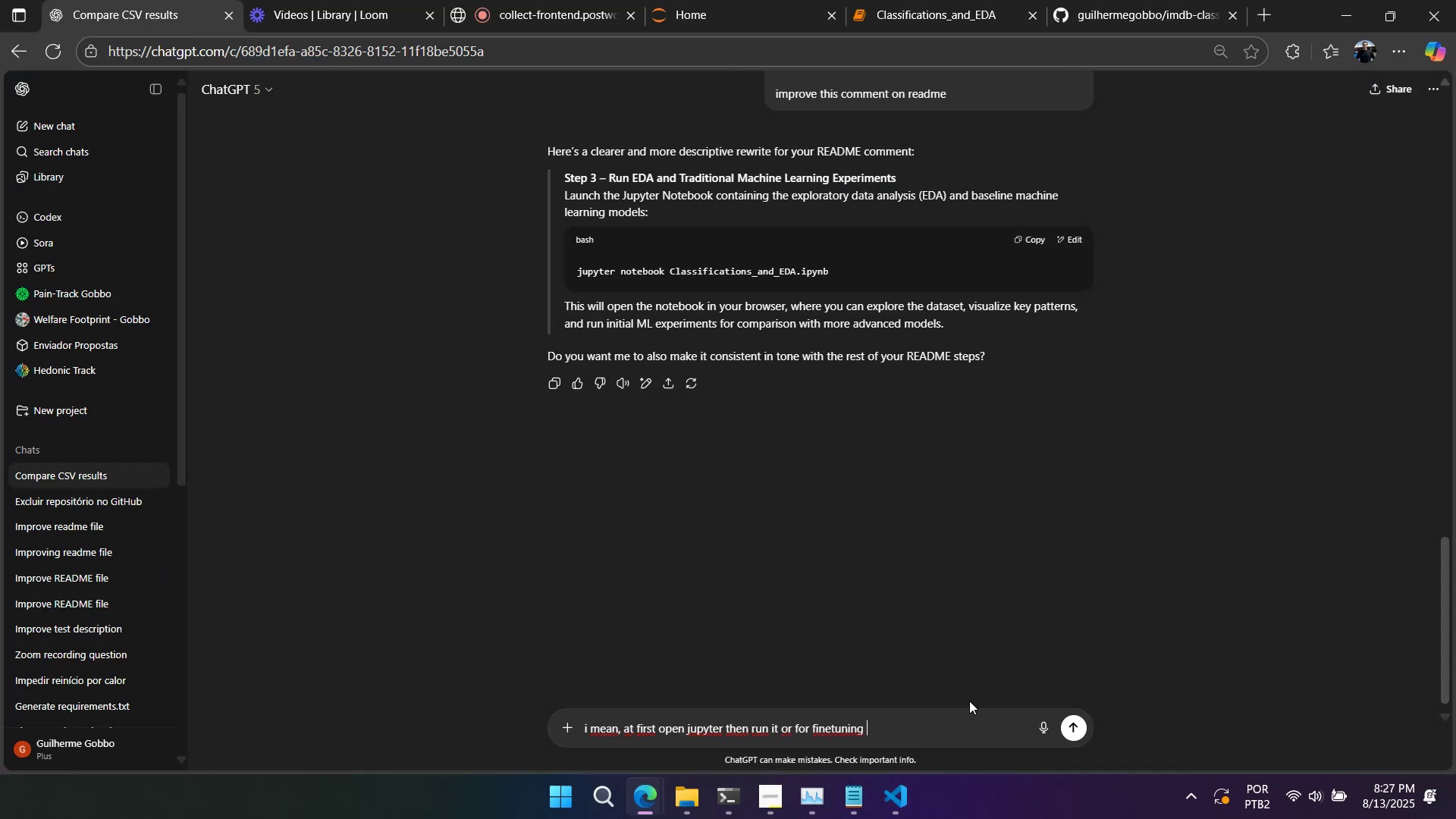 
key(Control+V)
 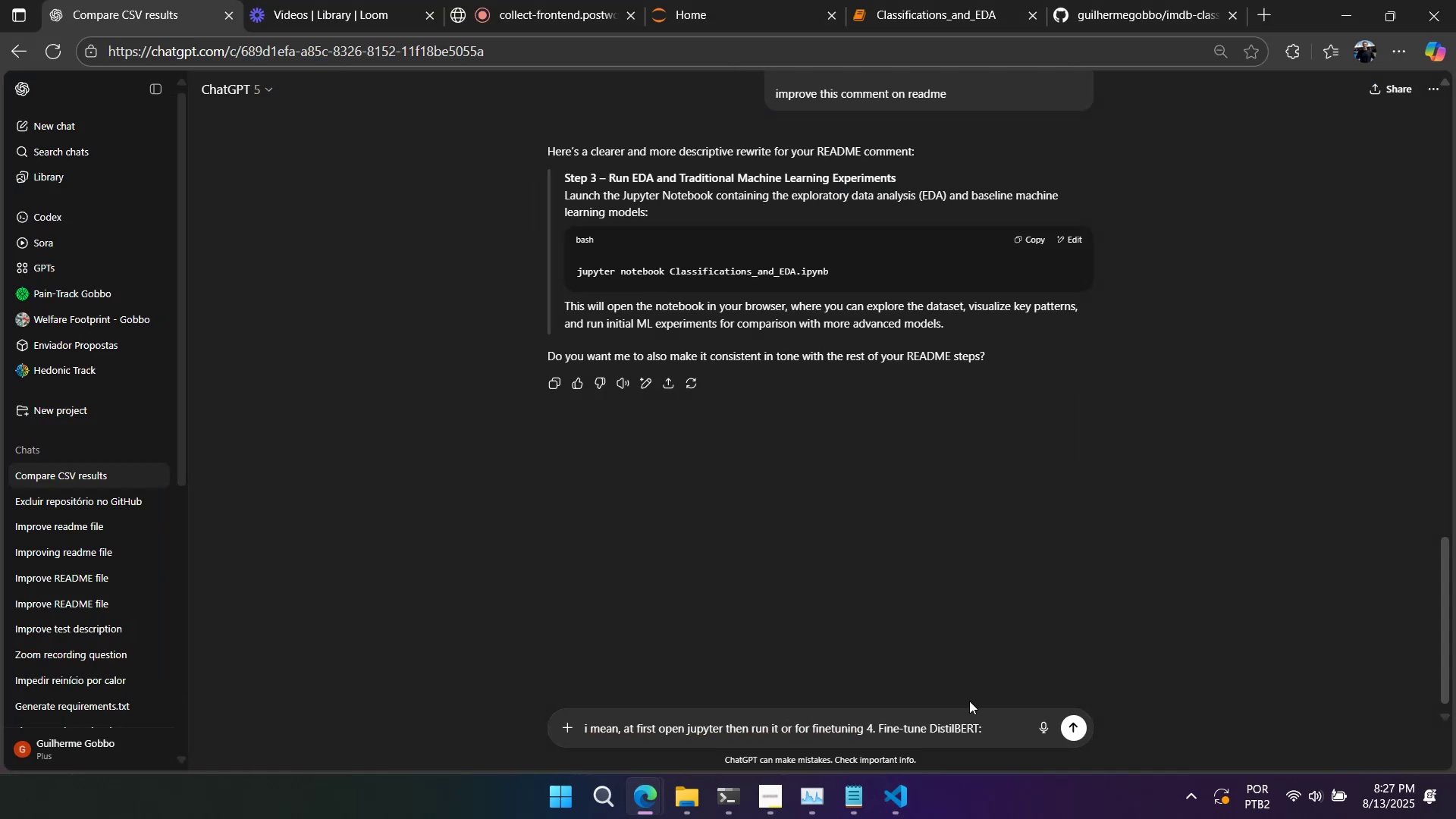 
key(Alt+AltLeft)
 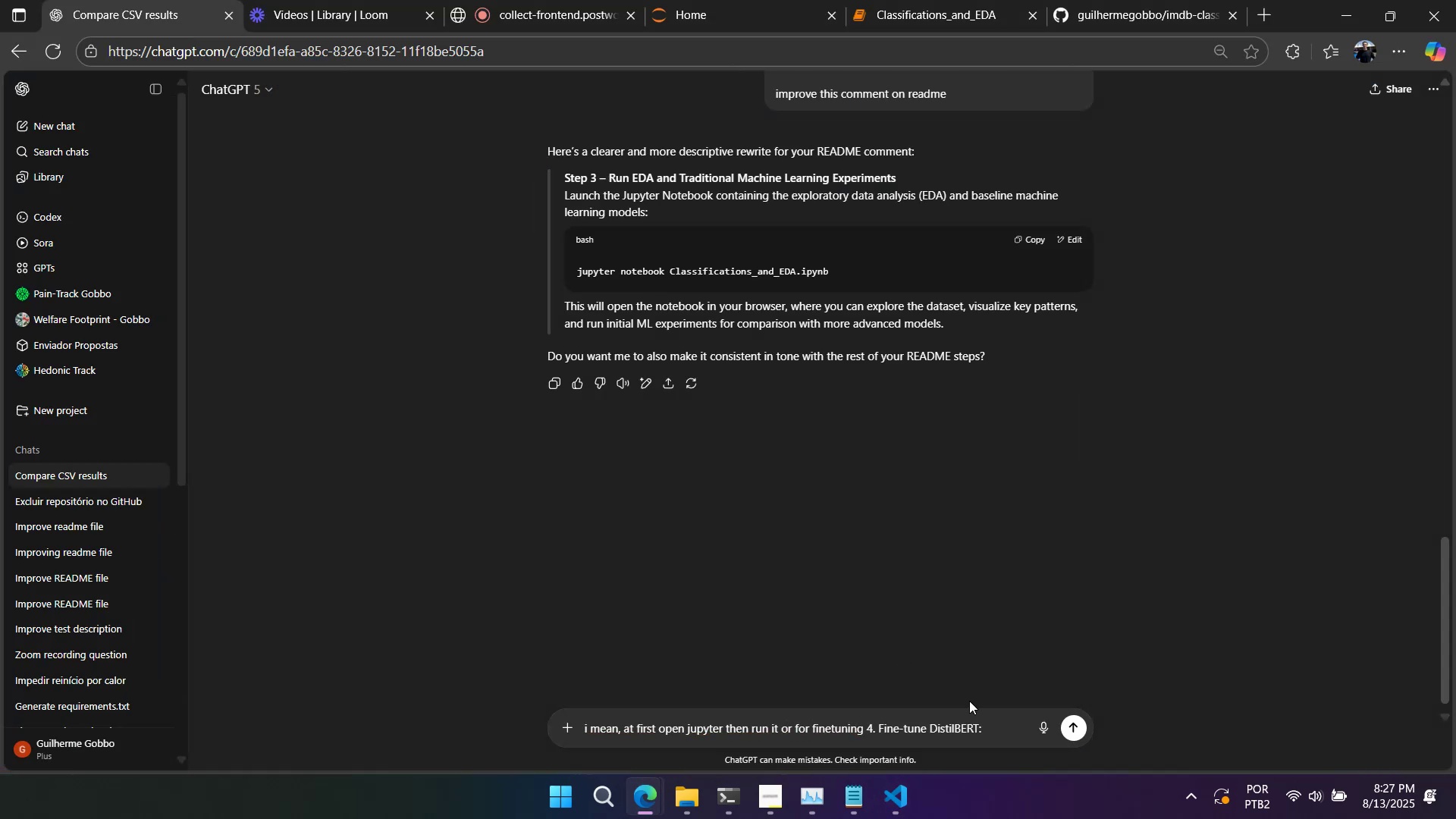 
key(Alt+Tab)
 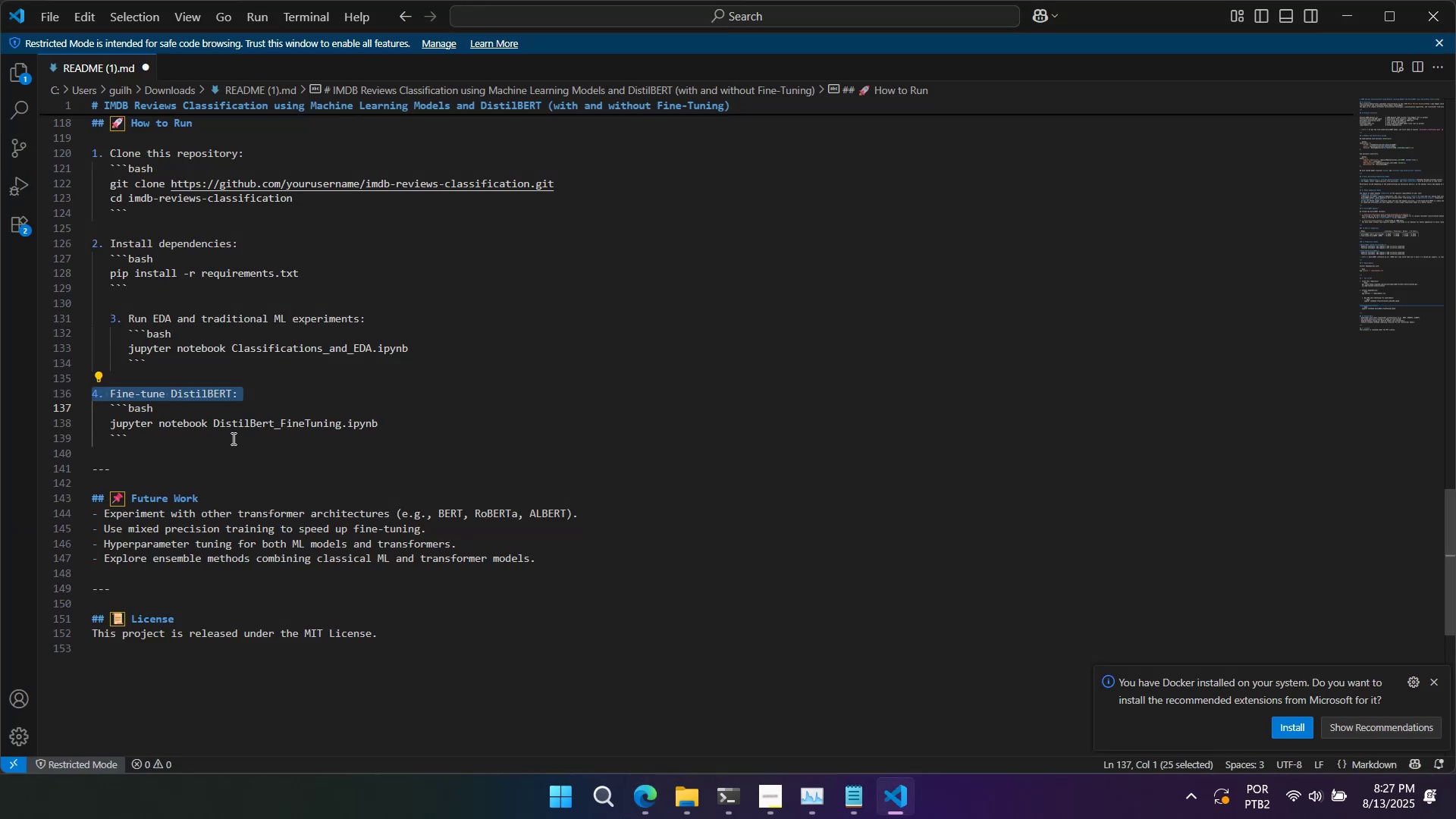 
left_click_drag(start_coordinate=[214, 428], to_coordinate=[405, 426])
 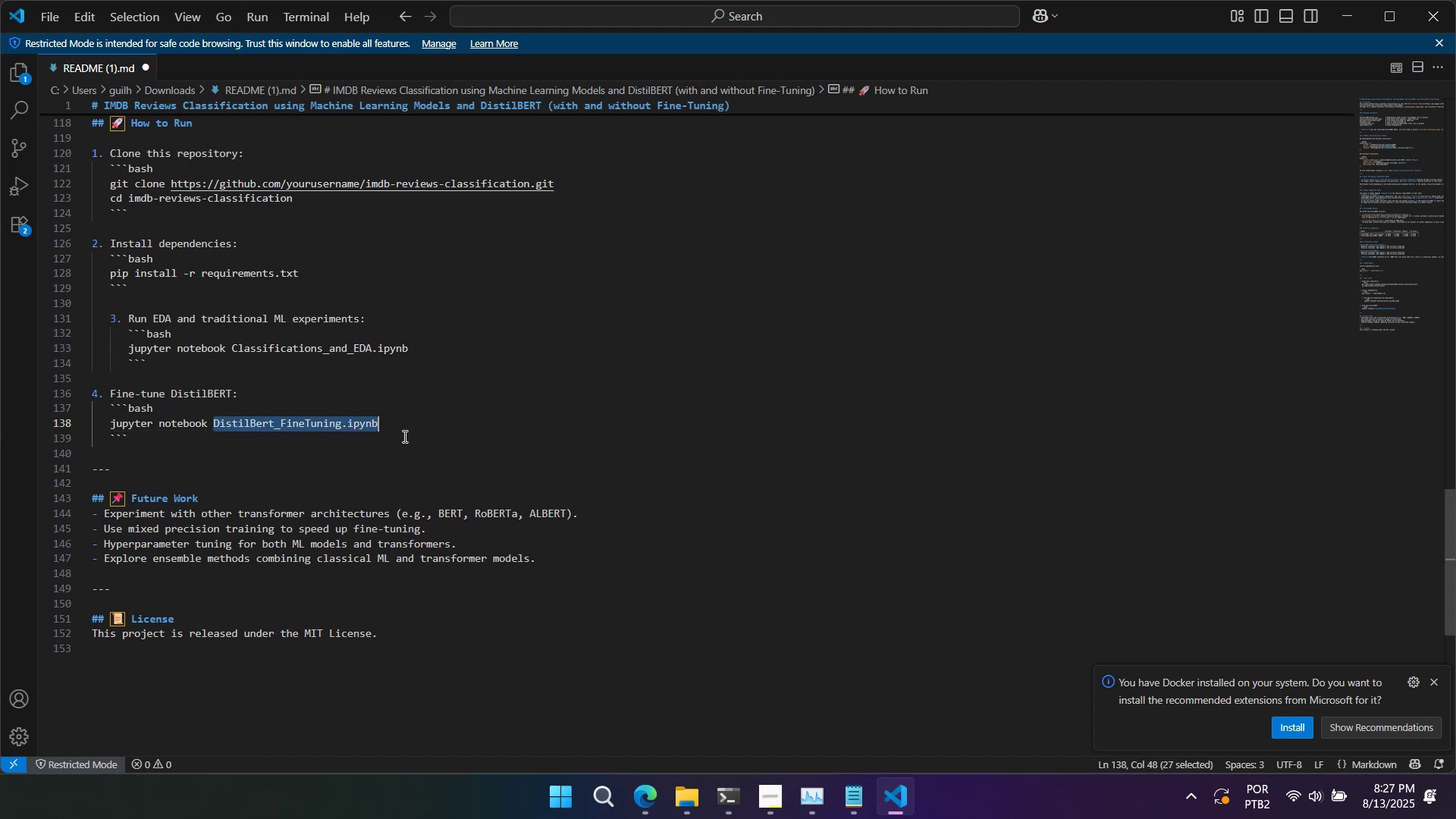 
key(Control+ControlLeft)
 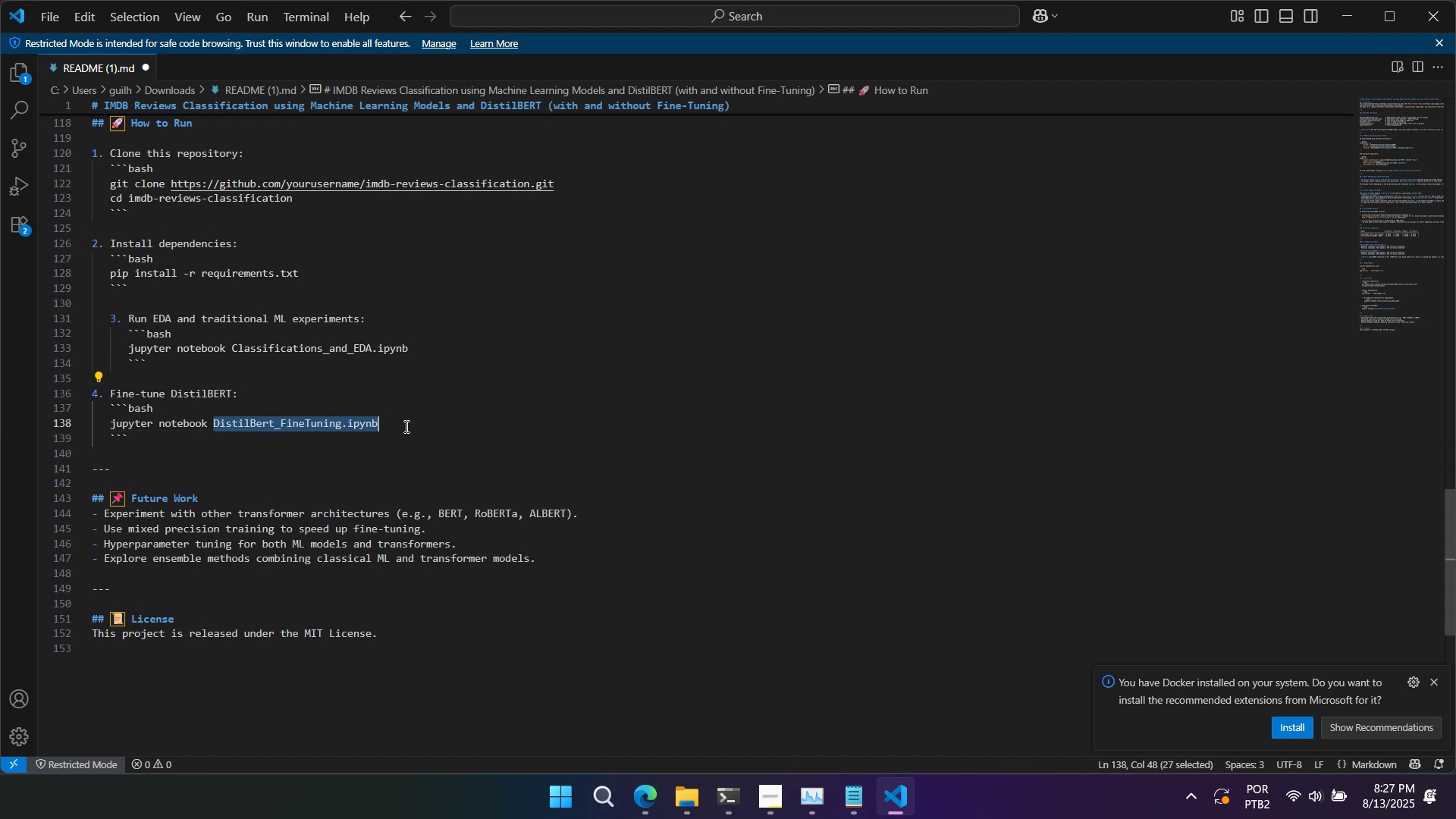 
key(Control+C)
 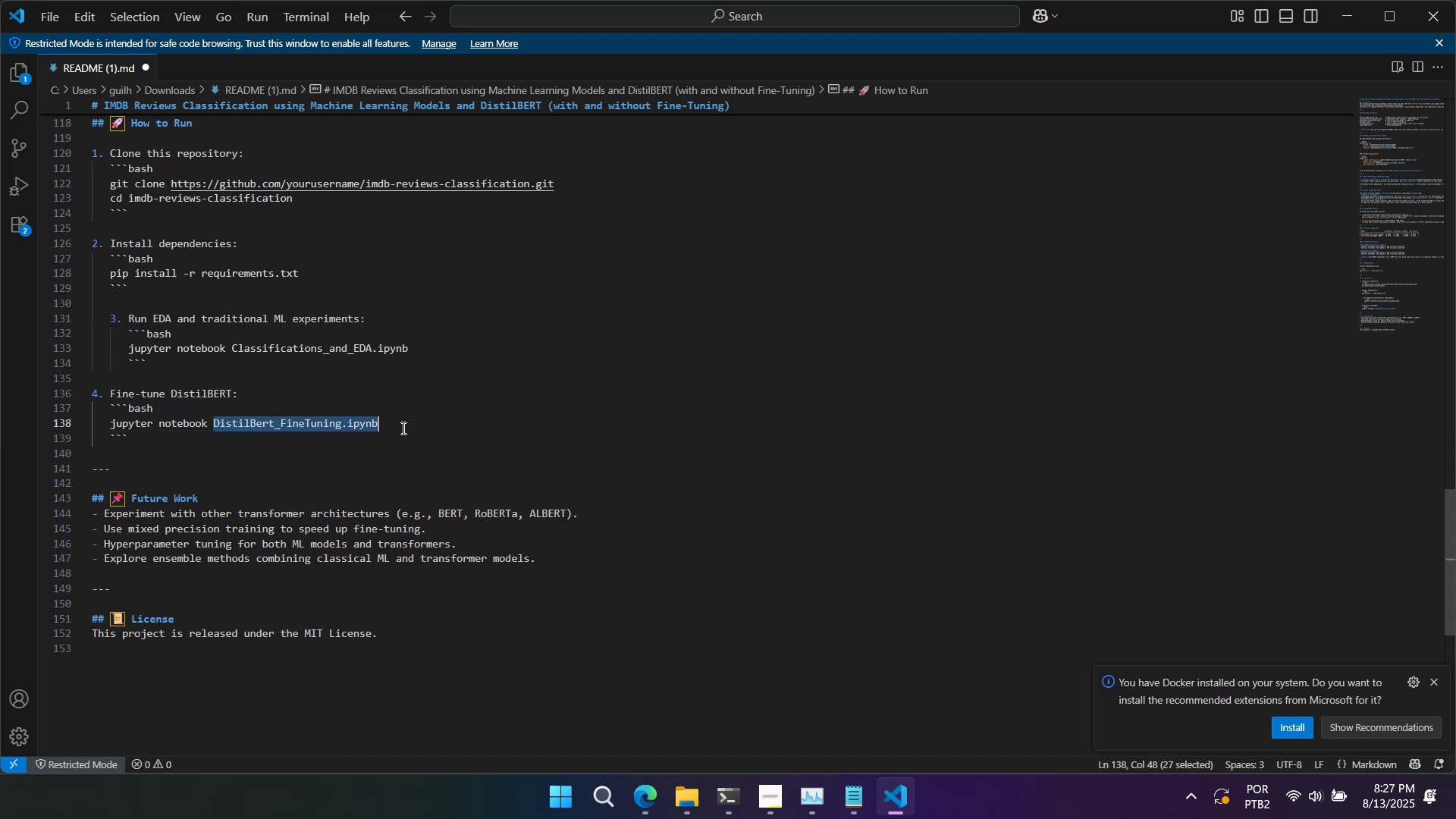 
key(Alt+AltLeft)
 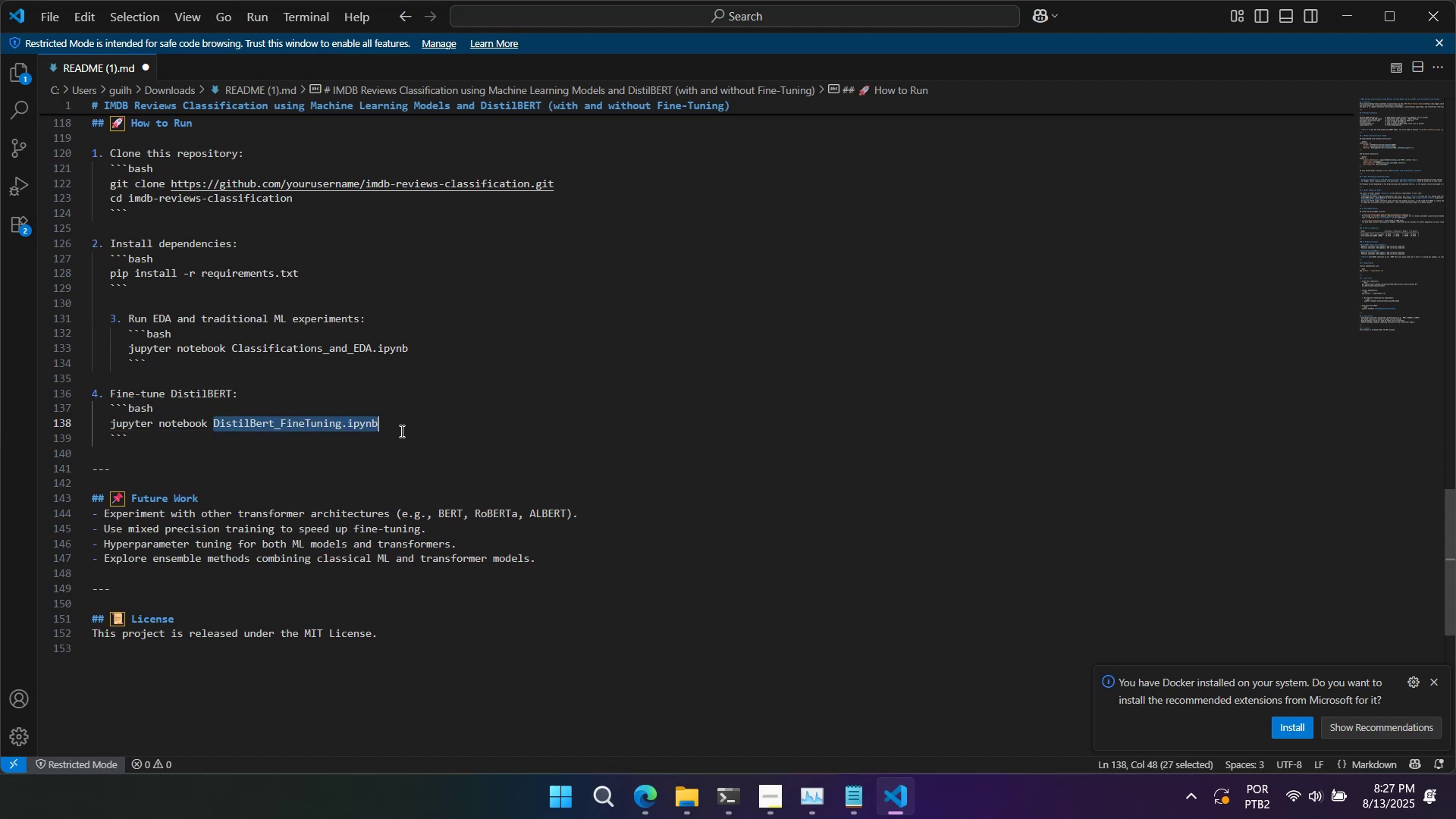 
key(Alt+Tab)
 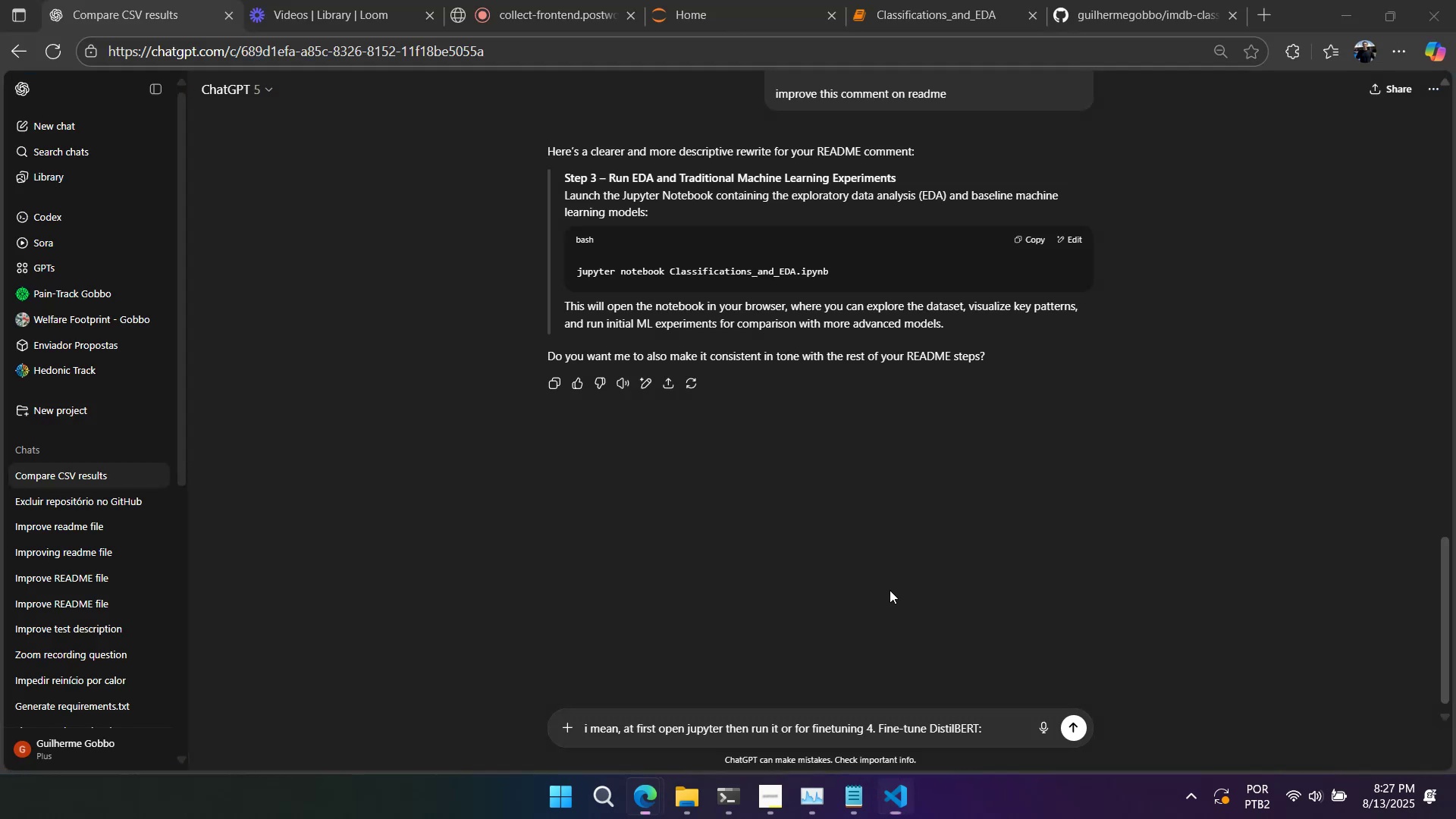 
key(Space)
 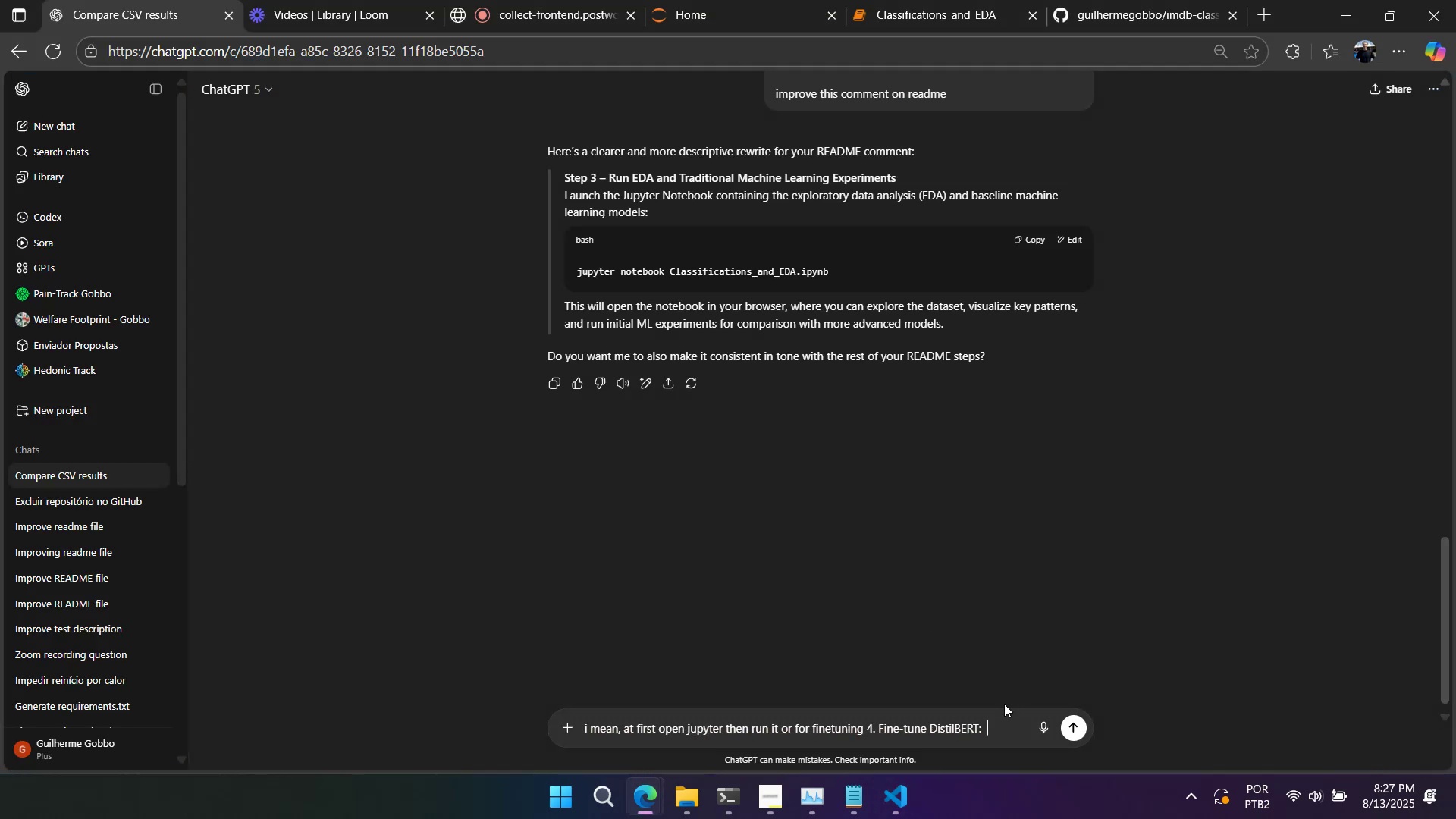 
key(Control+ControlLeft)
 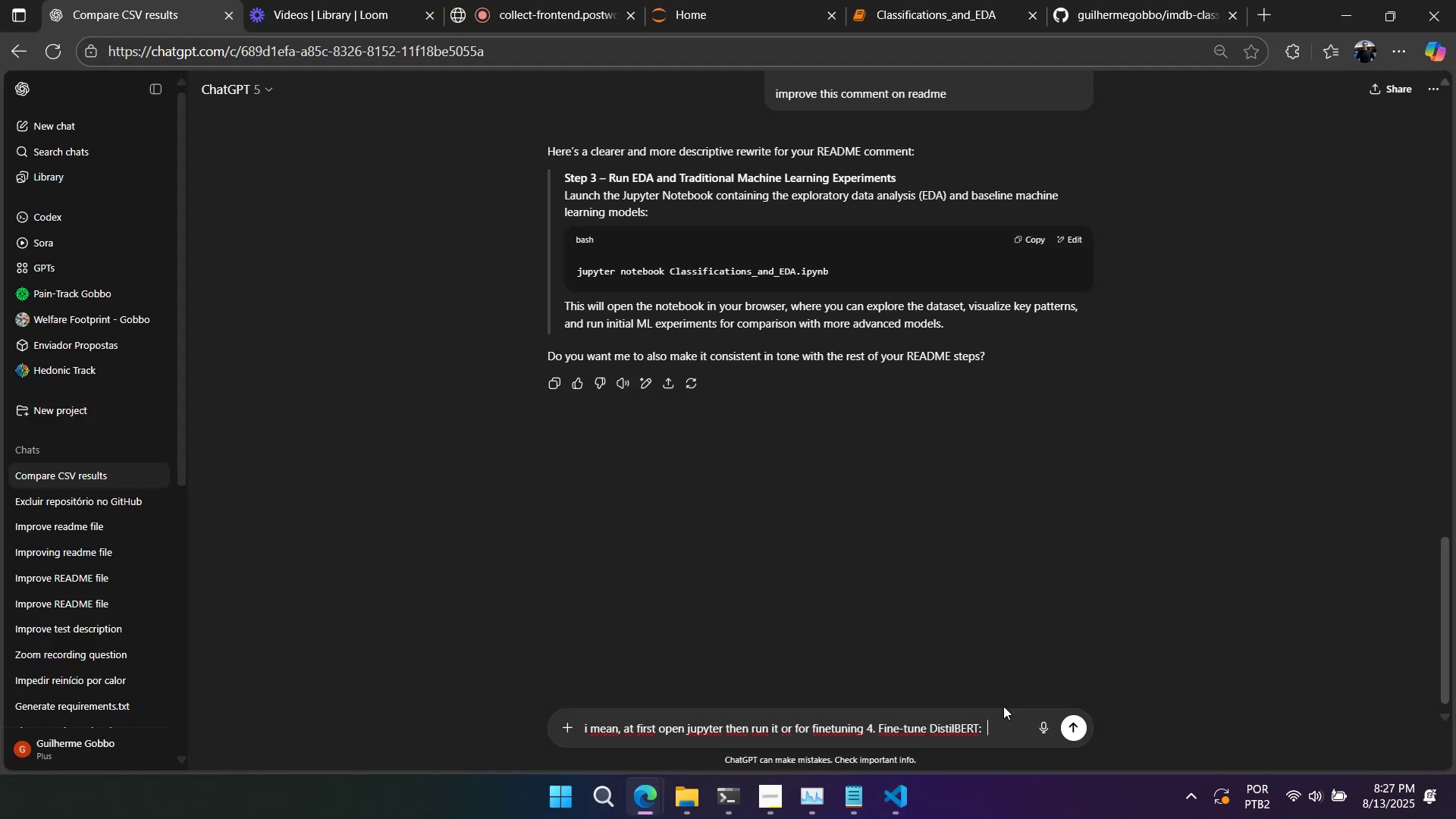 
key(Control+V)
 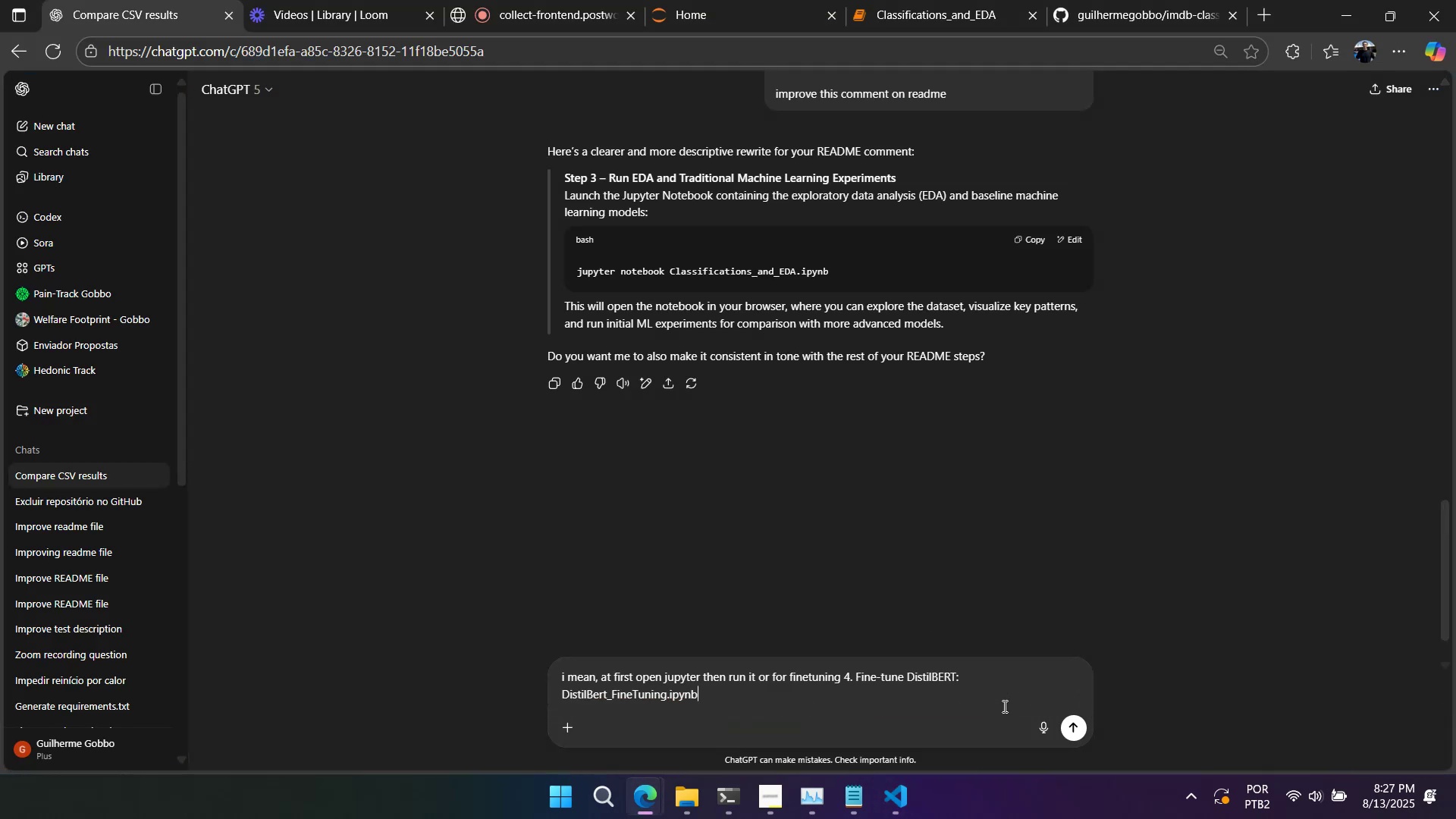 
key(Enter)
 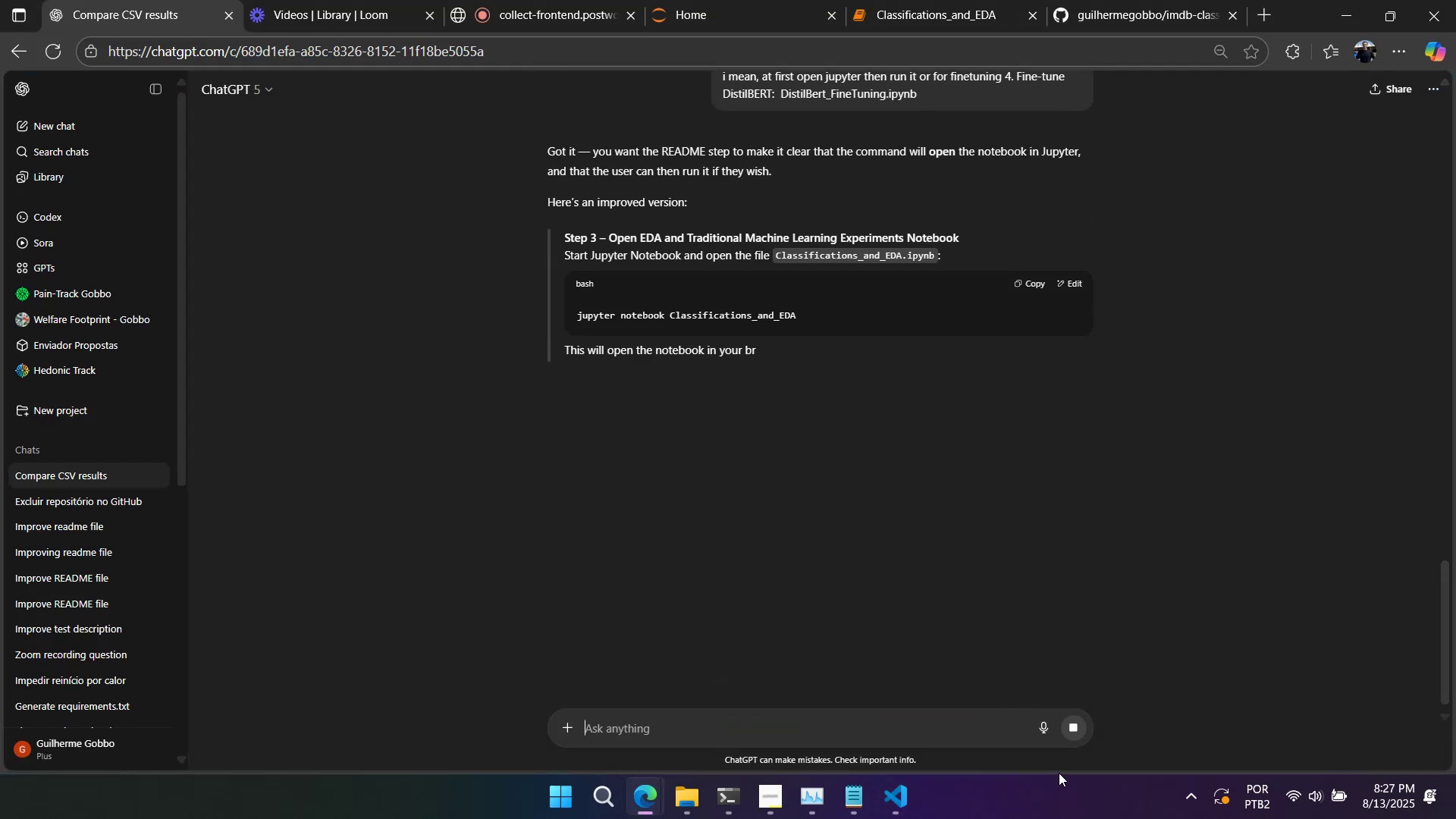 
wait(8.56)
 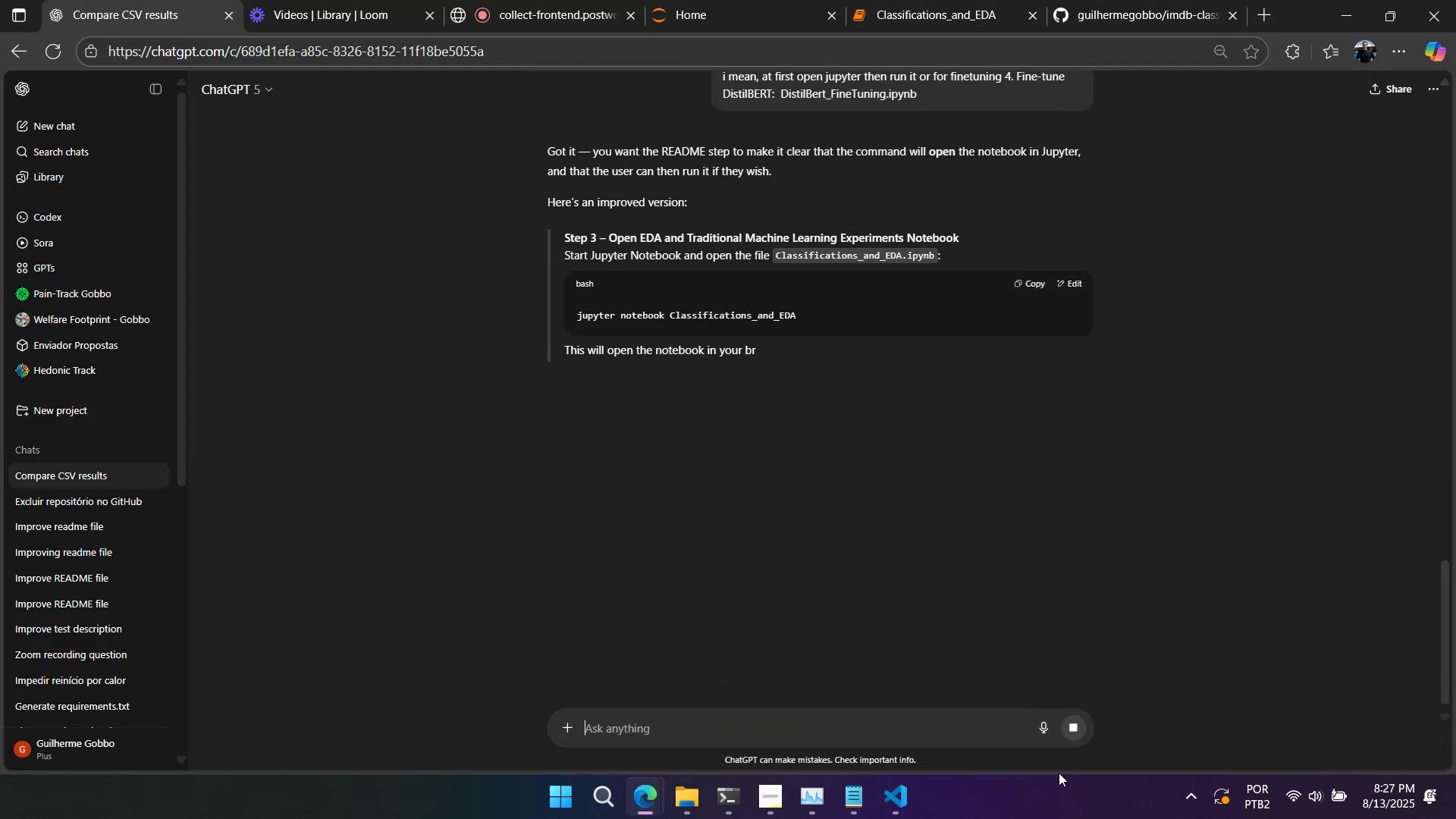 
left_click([909, 805])
 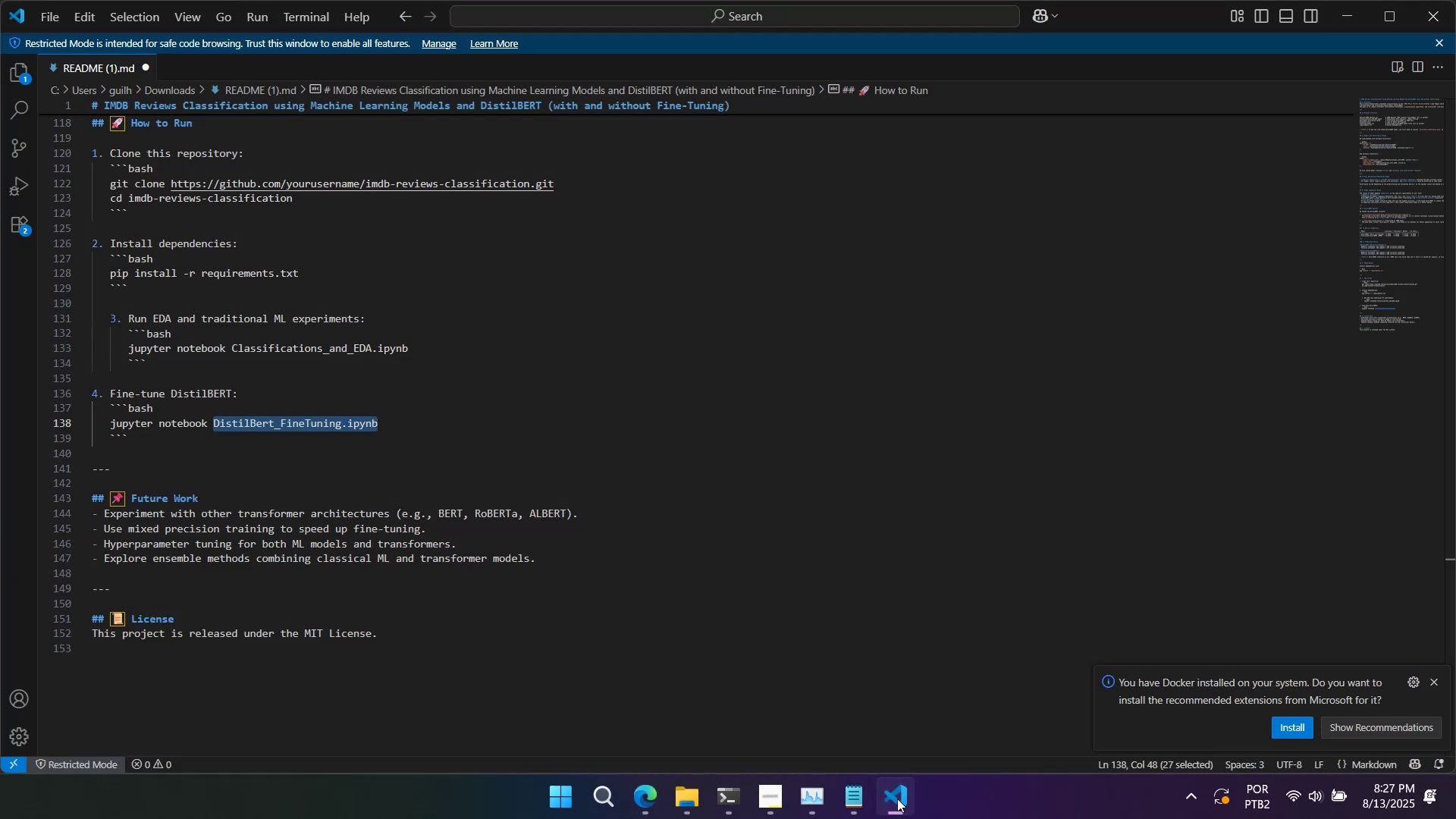 
scroll: coordinate [648, 525], scroll_direction: up, amount: 1.0
 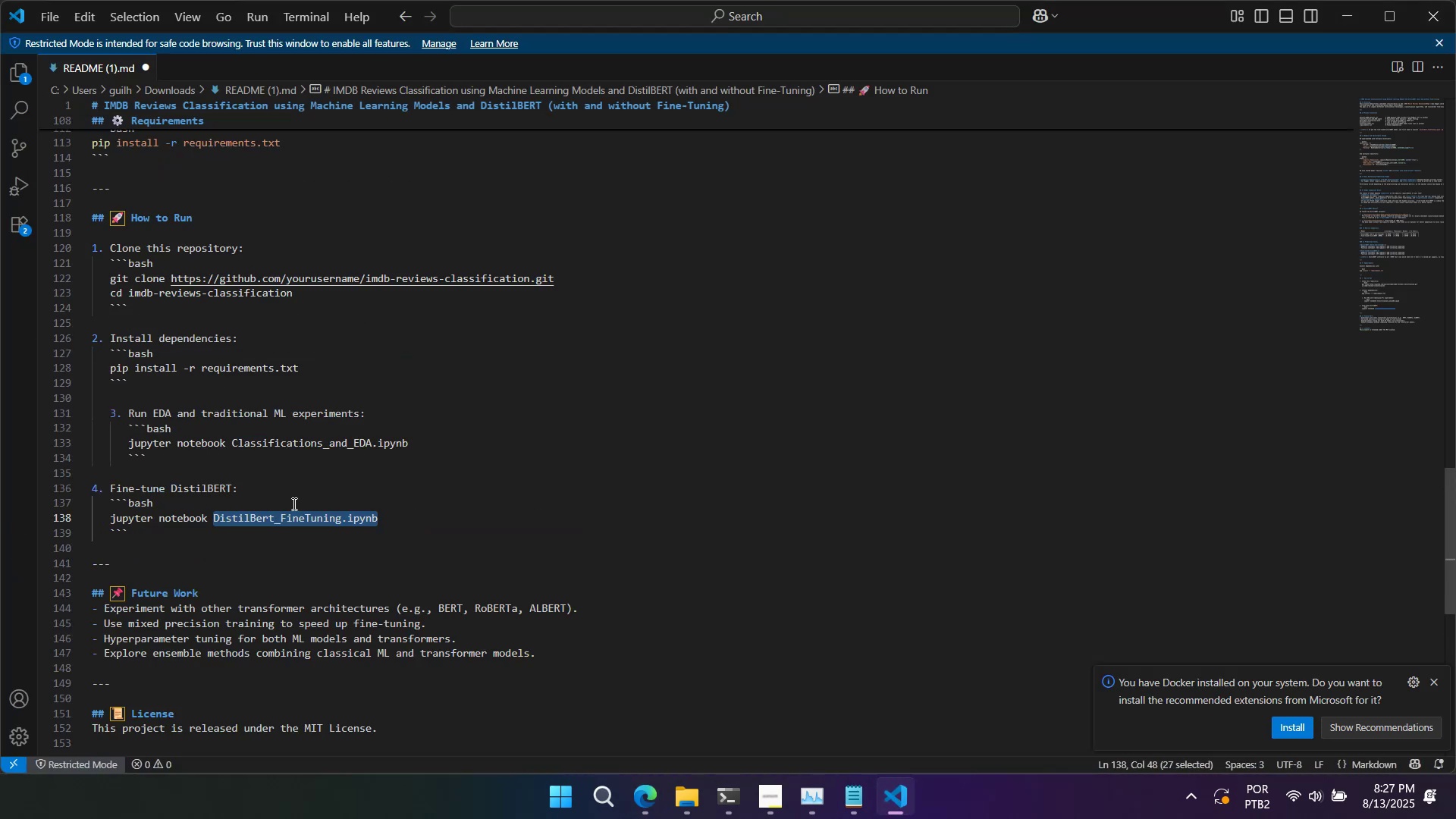 
left_click_drag(start_coordinate=[154, 541], to_coordinate=[265, 386])
 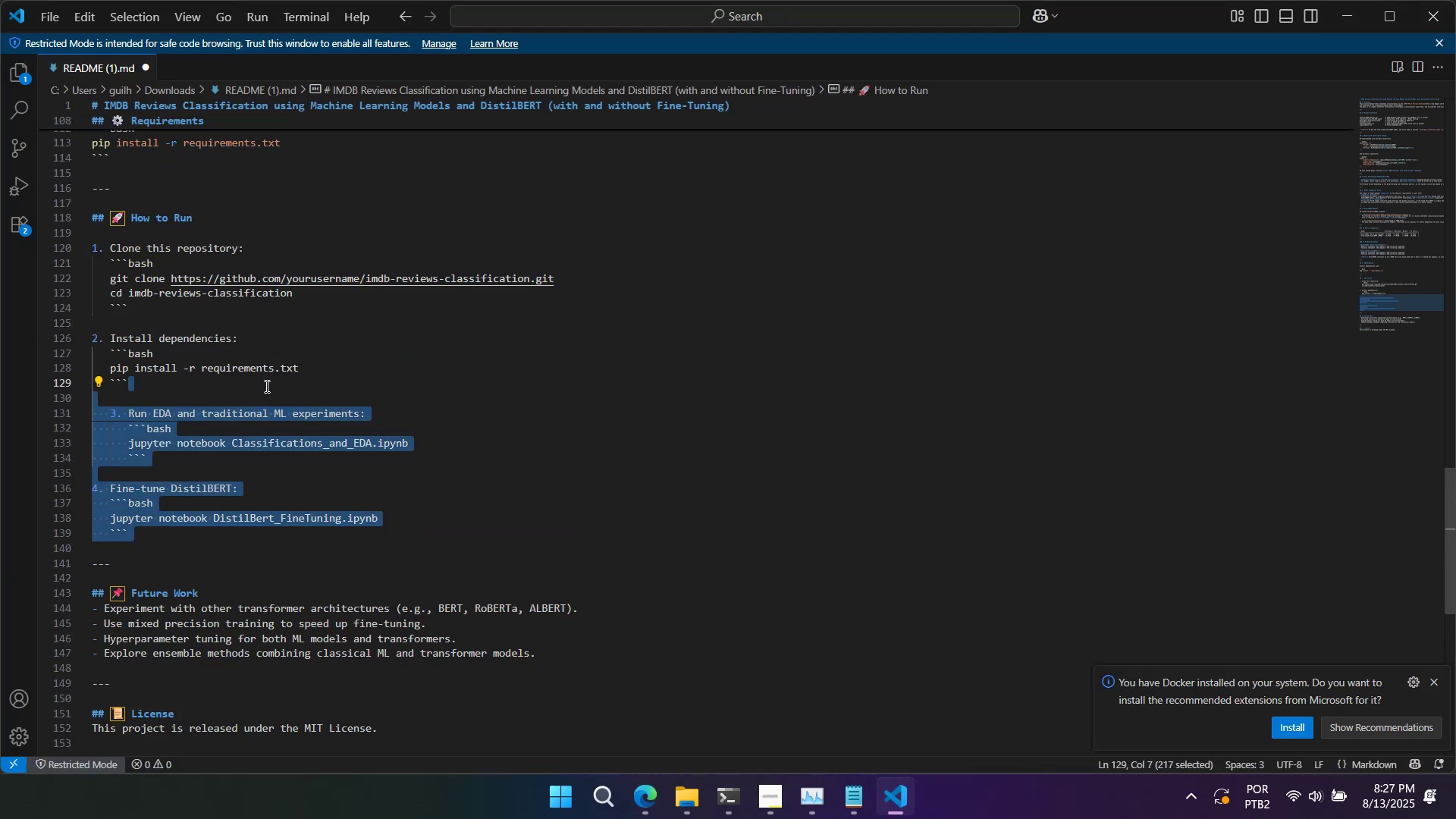 
key(Backspace)
 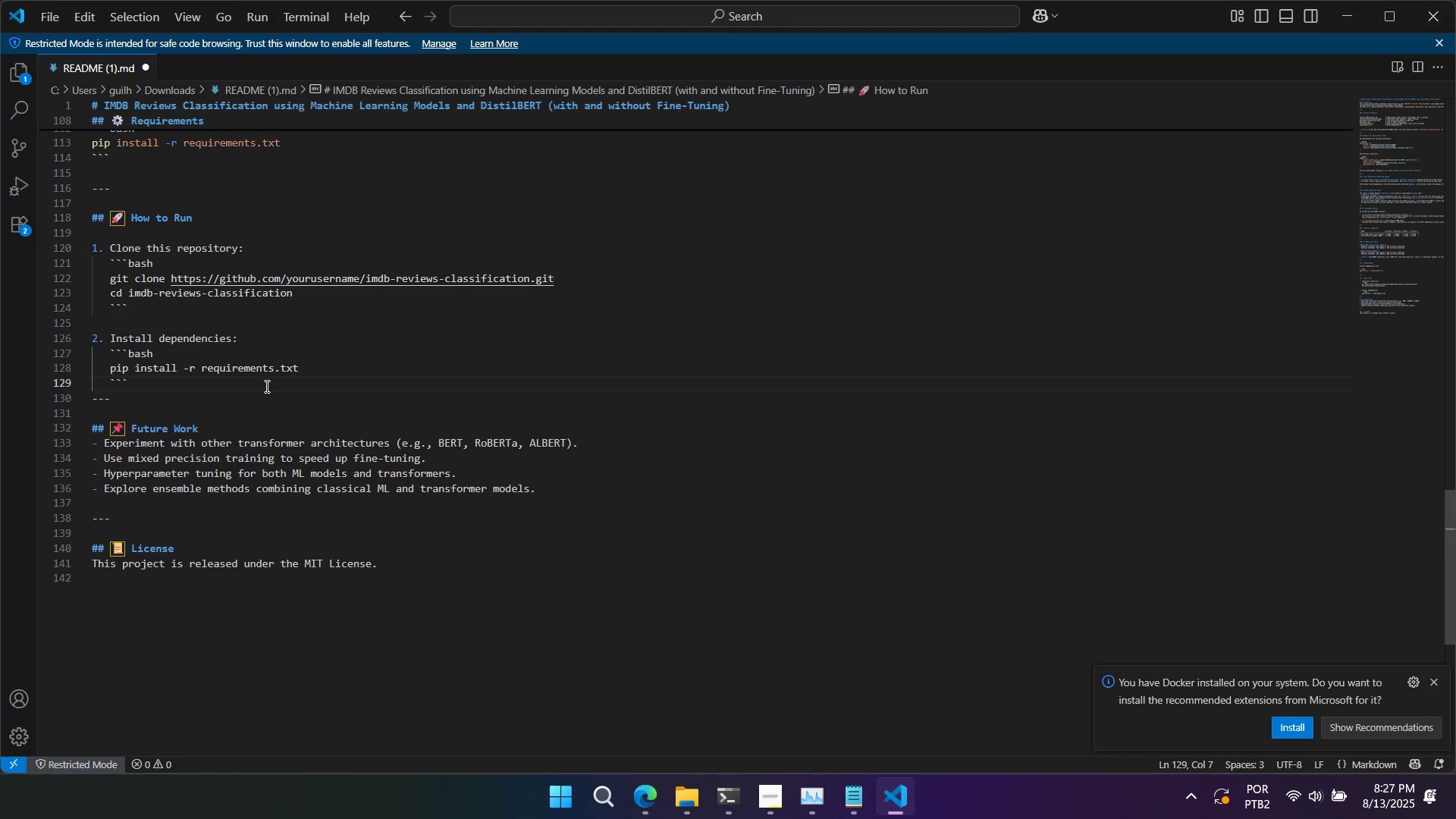 
key(Enter)
 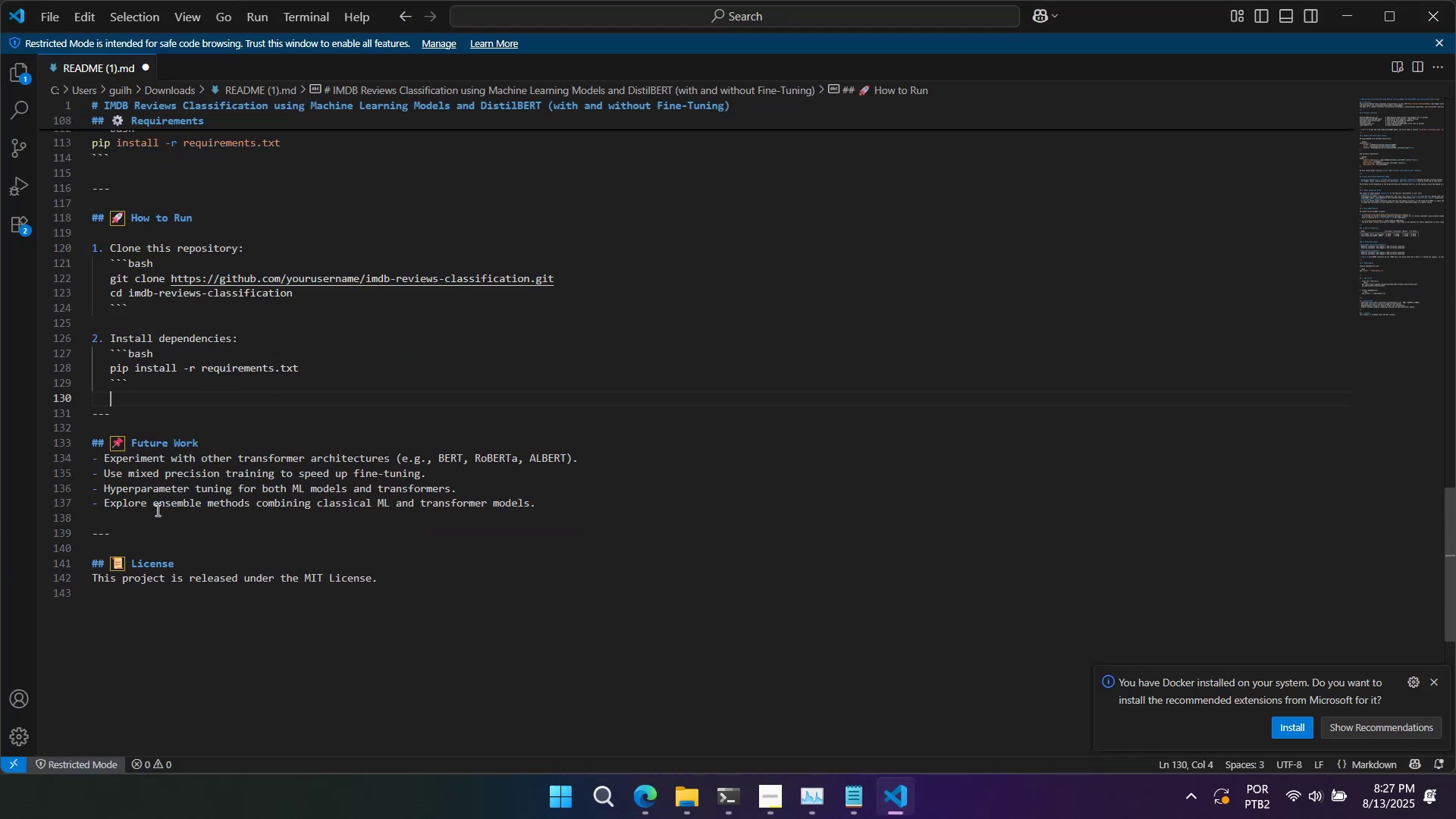 
left_click_drag(start_coordinate=[153, 526], to_coordinate=[174, 428])
 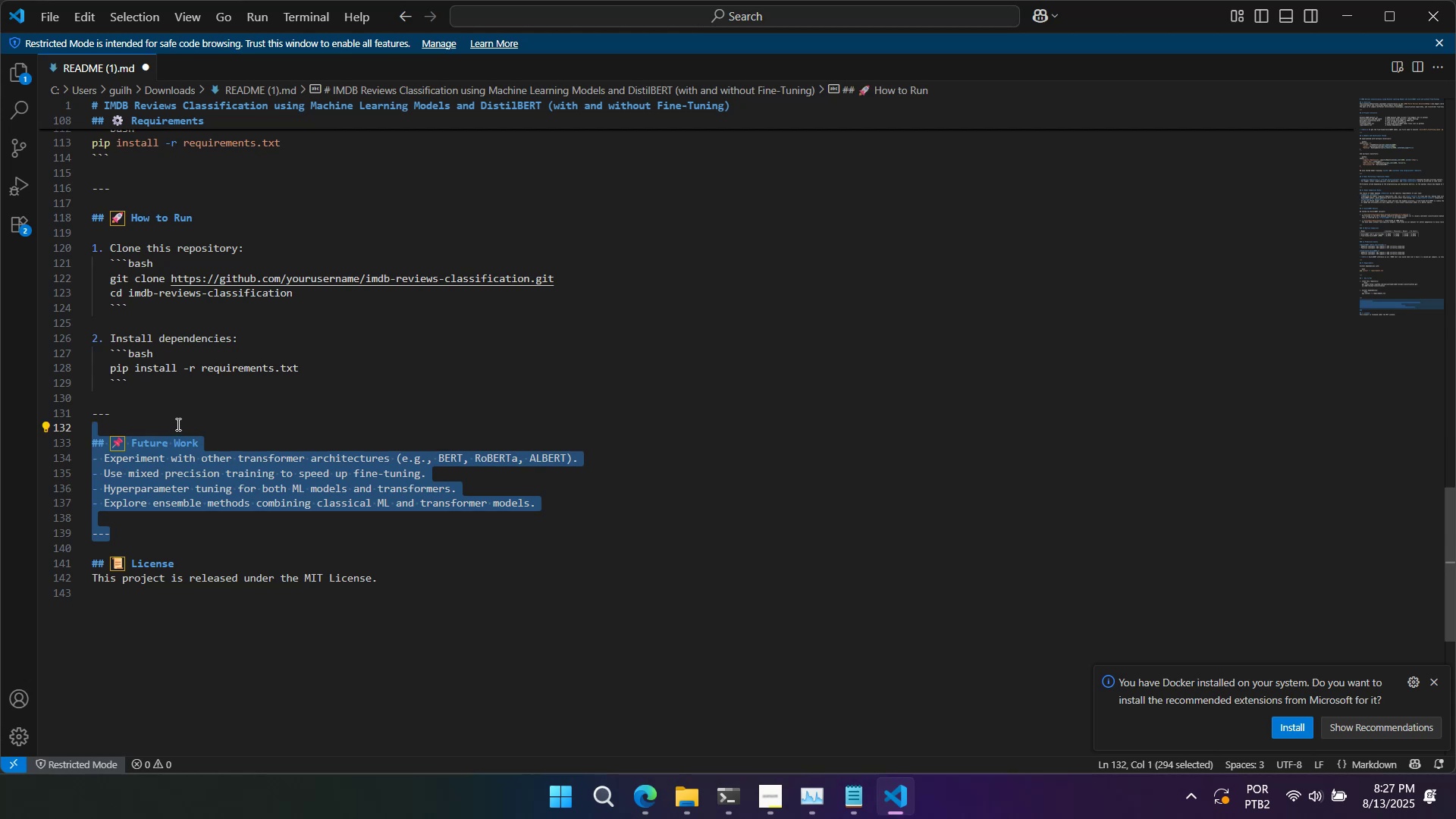 
key(Backspace)
 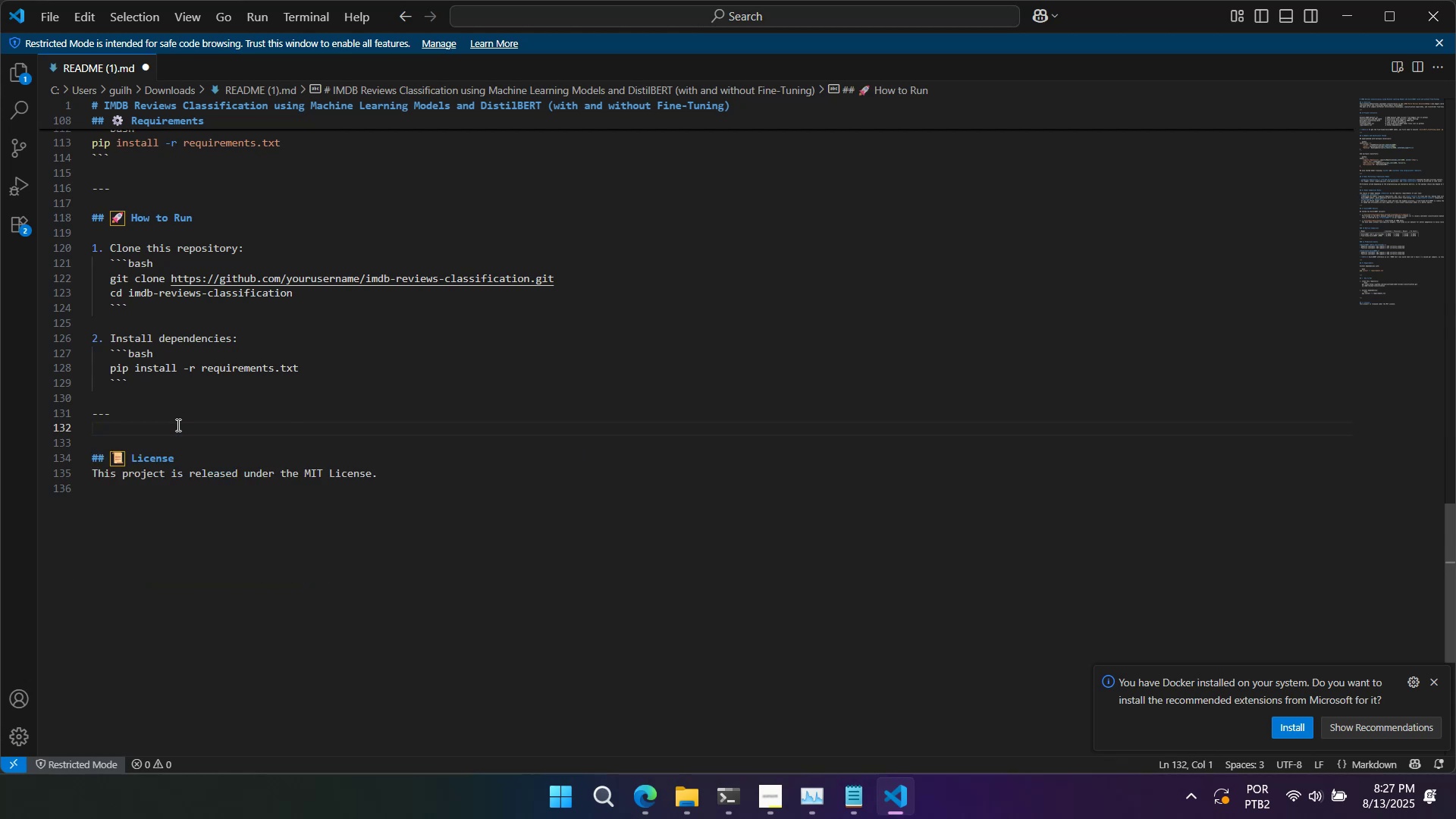 
left_click_drag(start_coordinate=[243, 512], to_coordinate=[256, 424])
 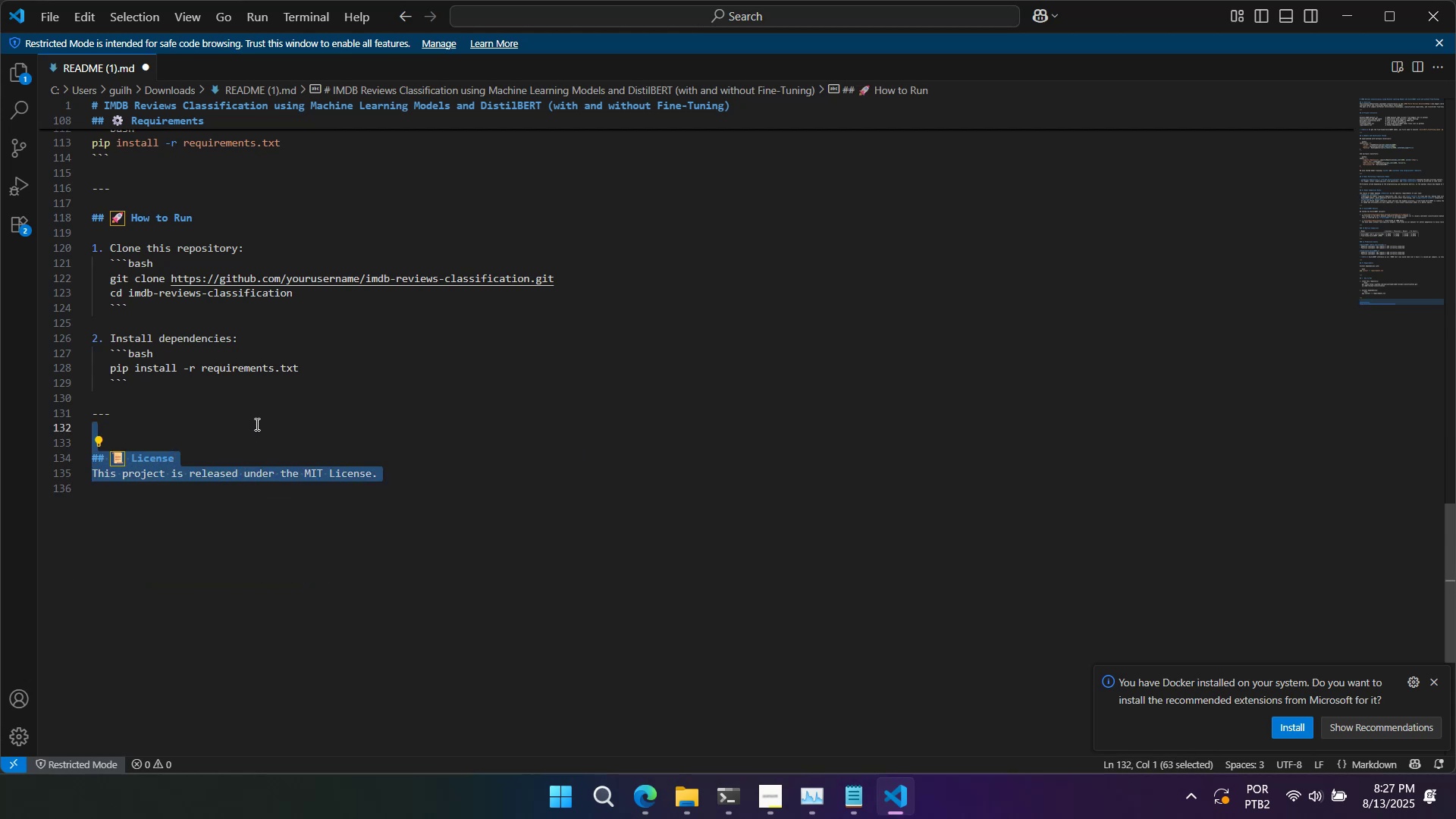 
key(Backspace)
 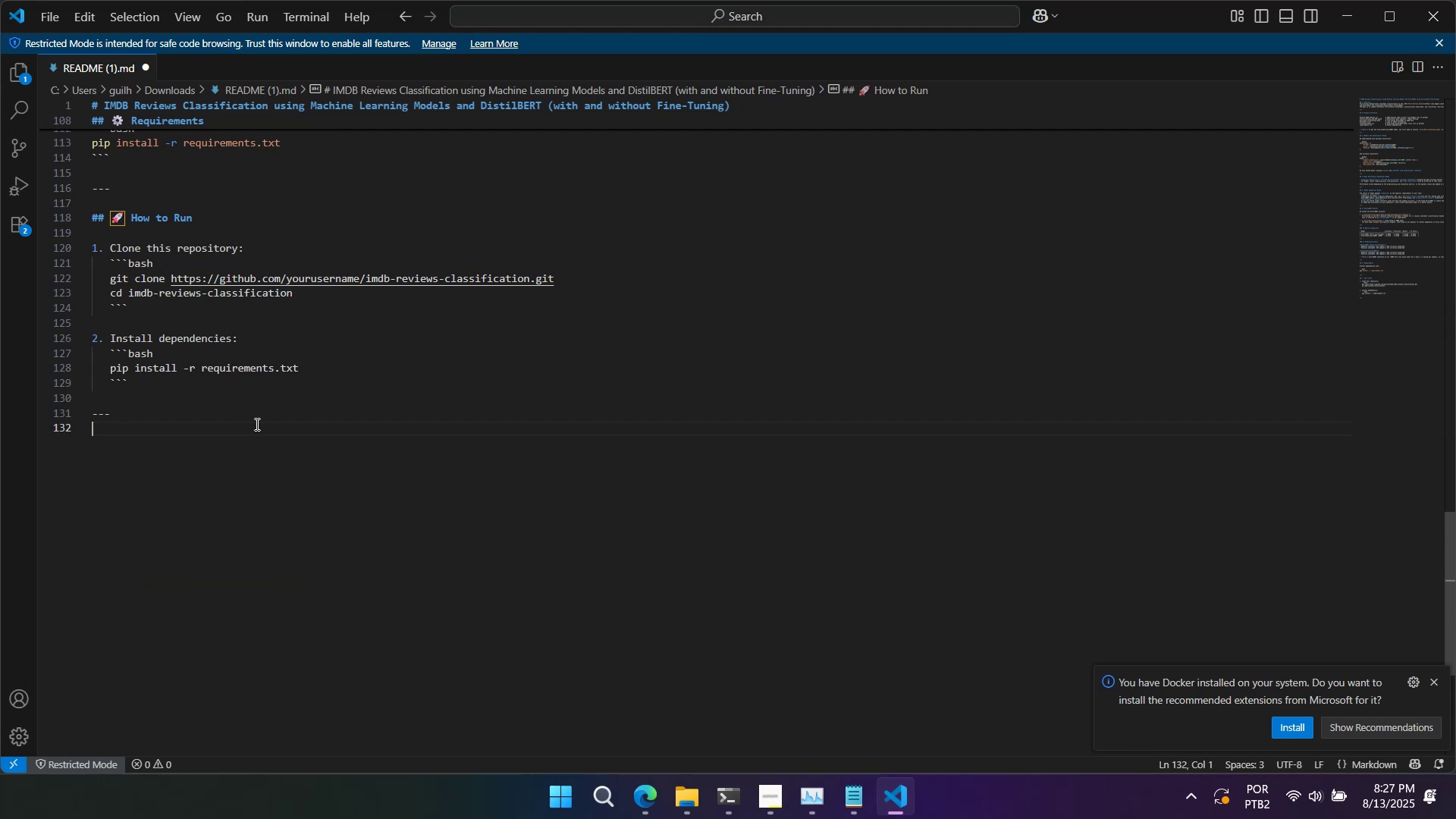 
key(Backspace)
 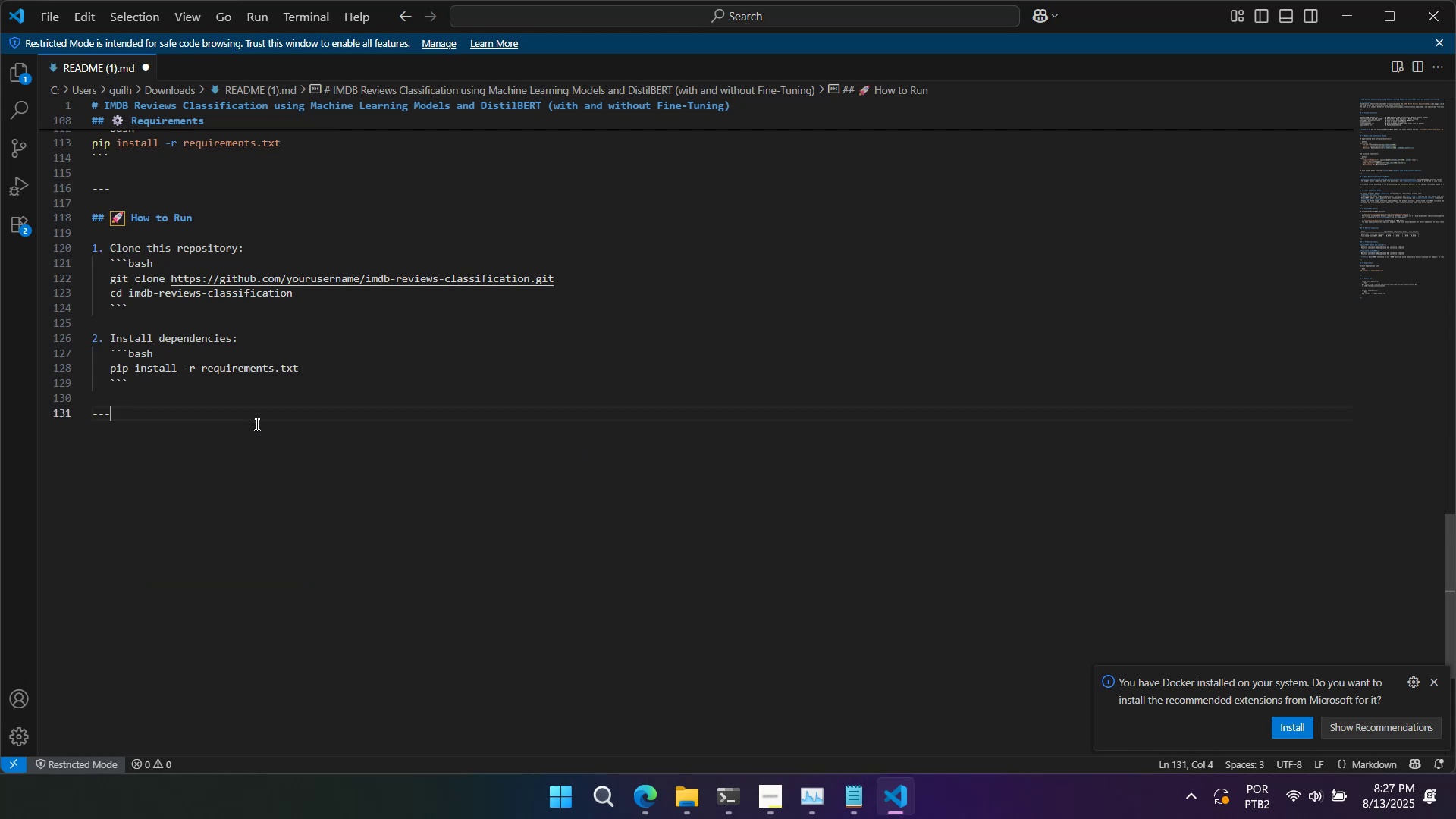 
key(Backspace)
 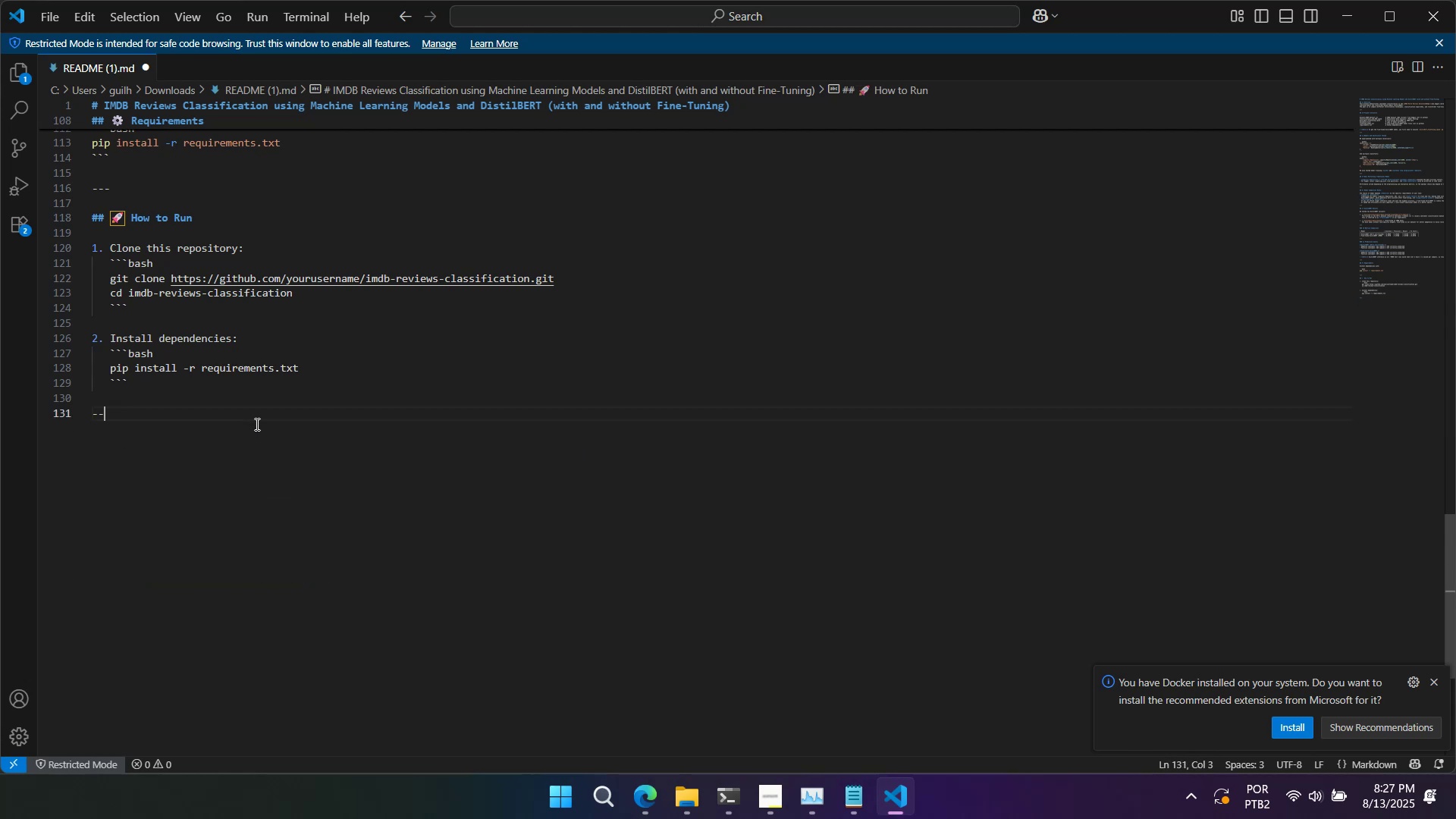 
key(Backspace)
 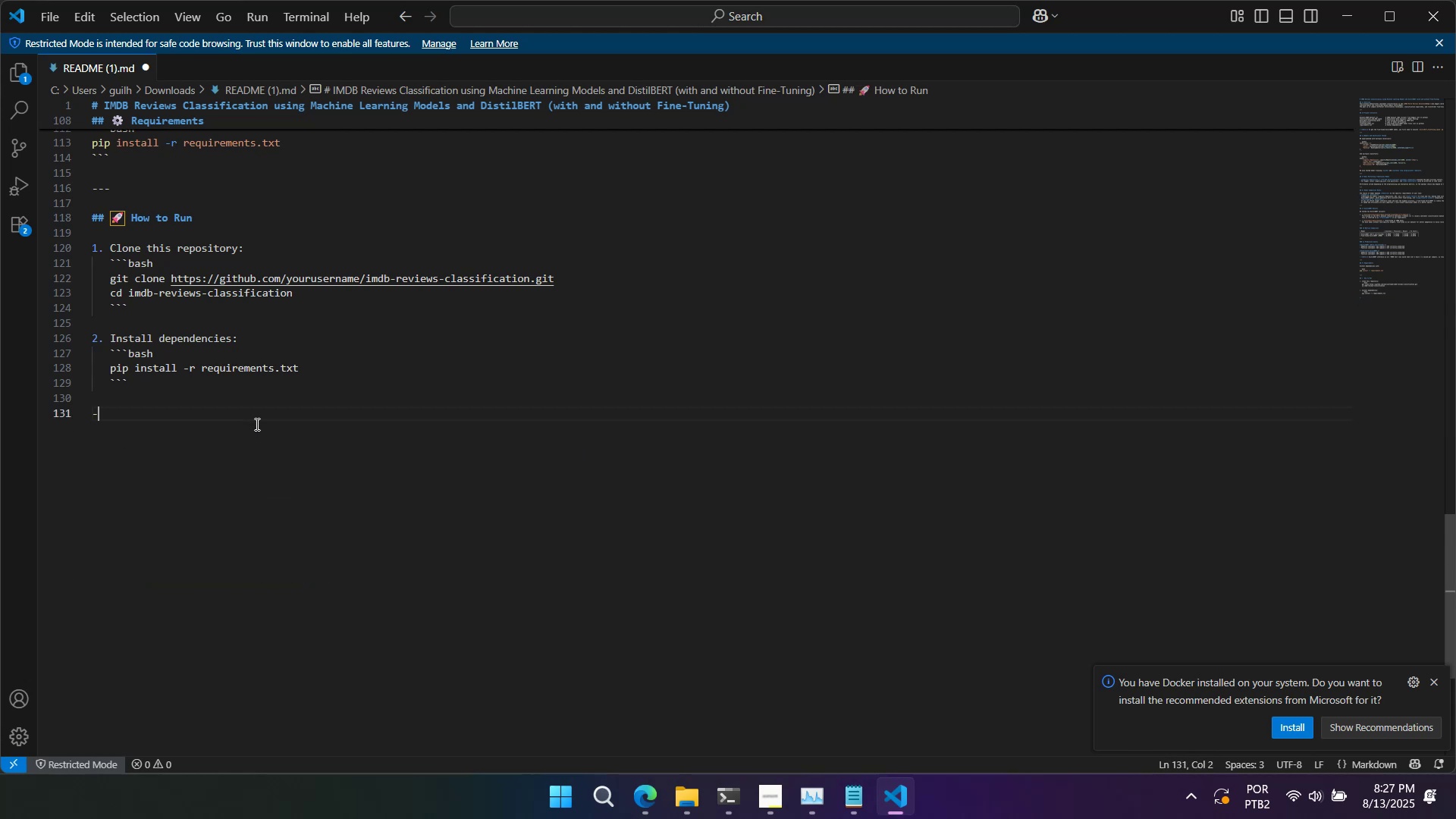 
key(Backspace)
 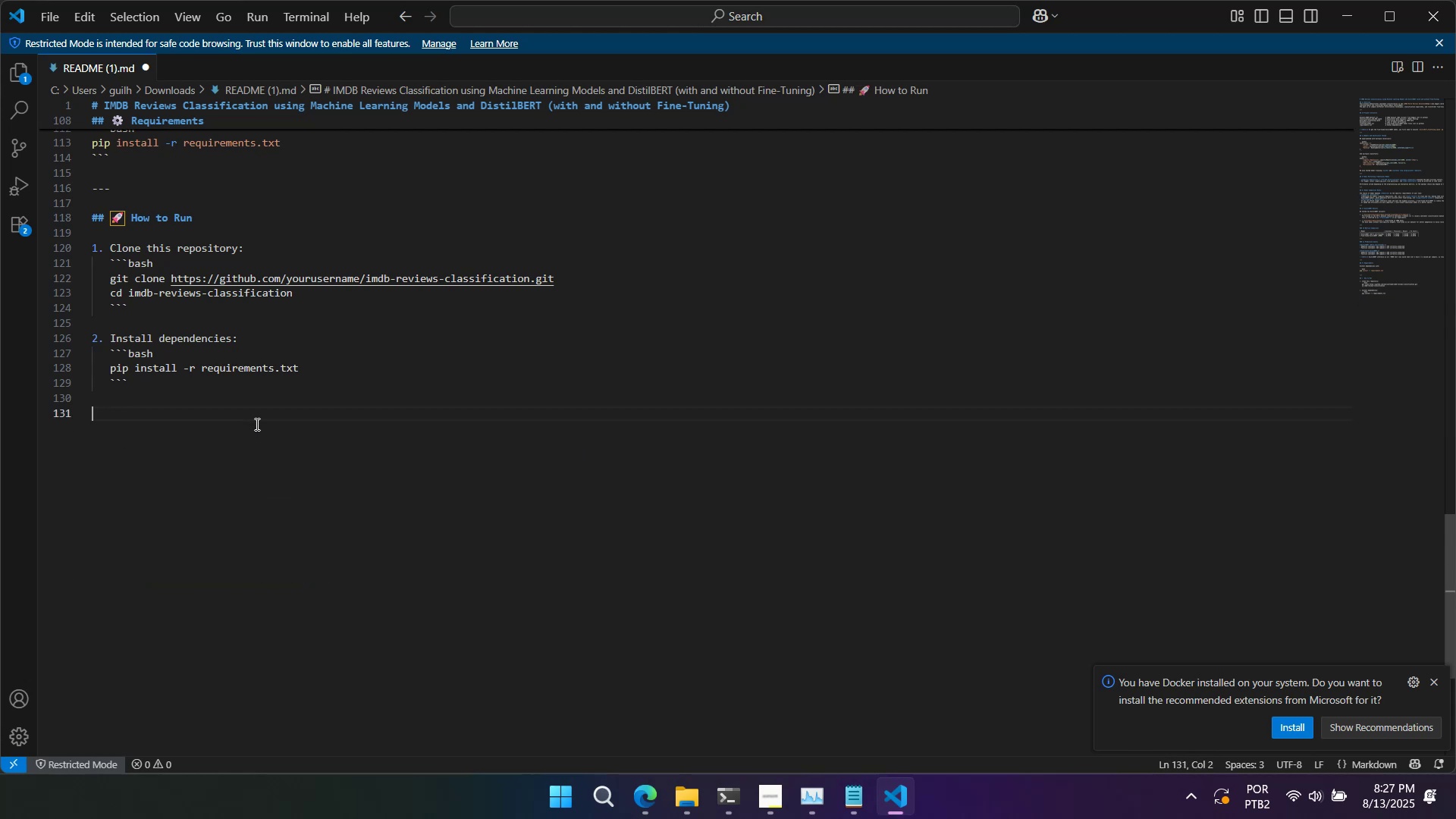 
key(Backspace)
 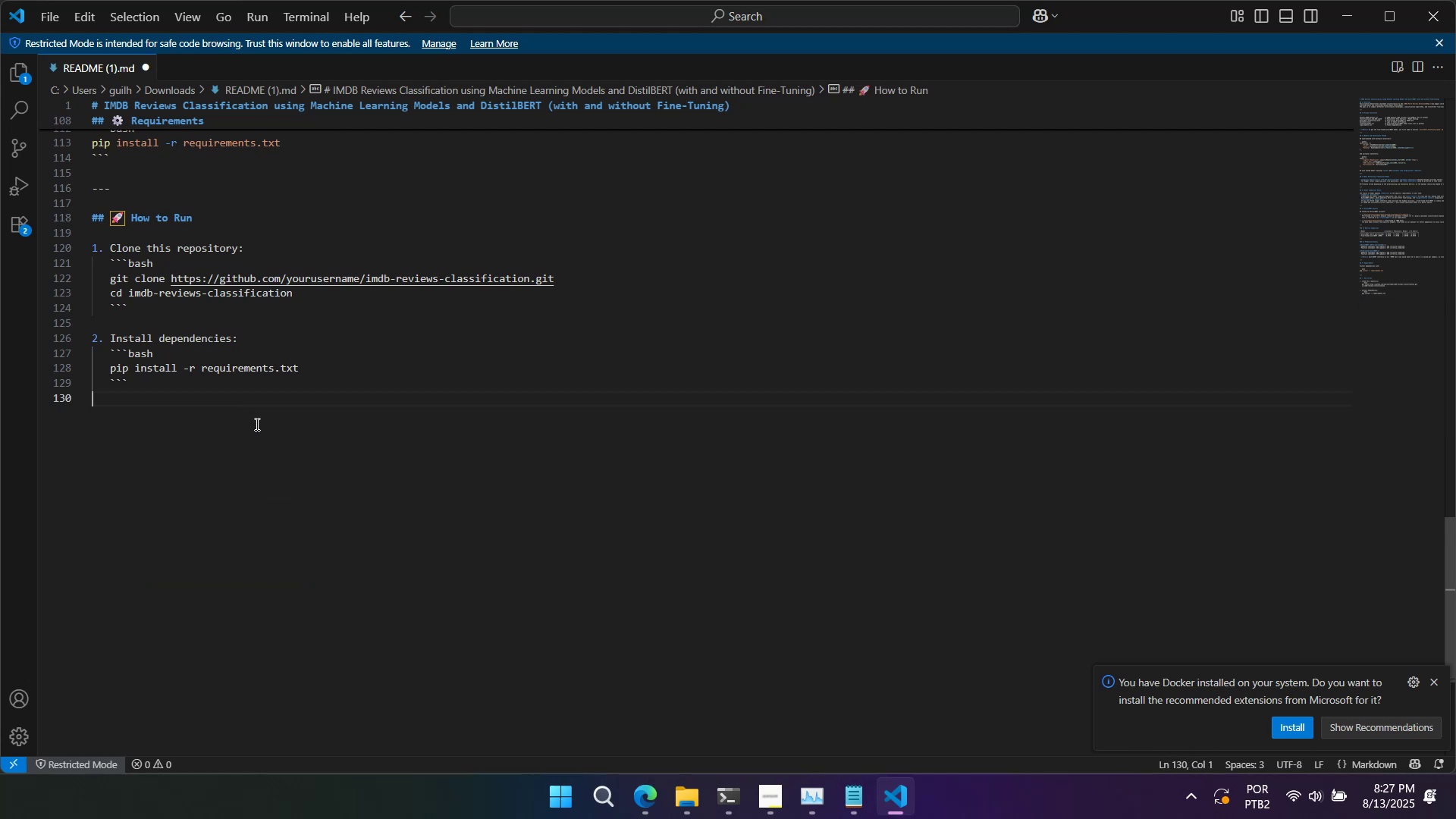 
key(Backspace)
 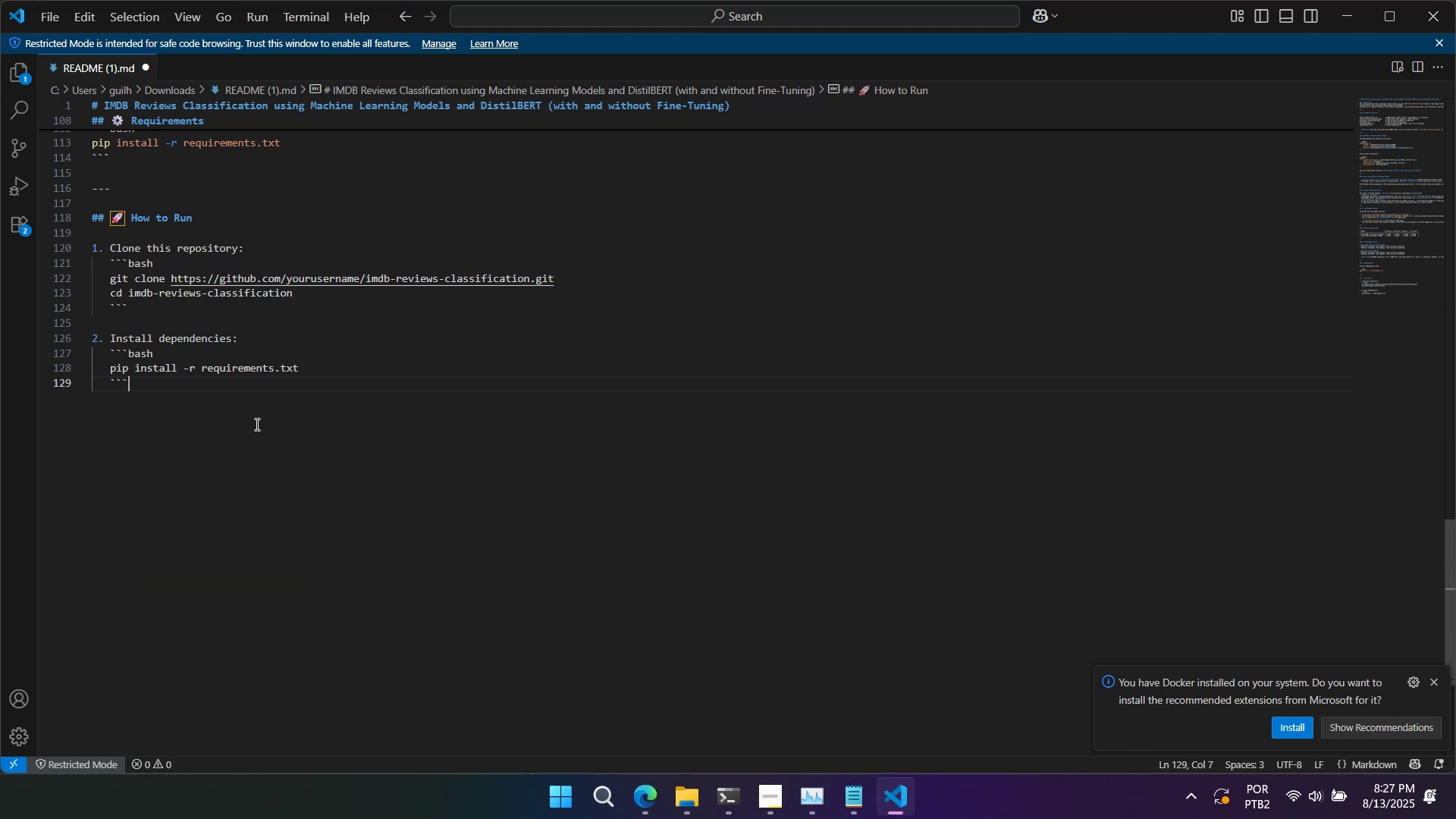 
scroll: coordinate [259, 424], scroll_direction: up, amount: 9.0
 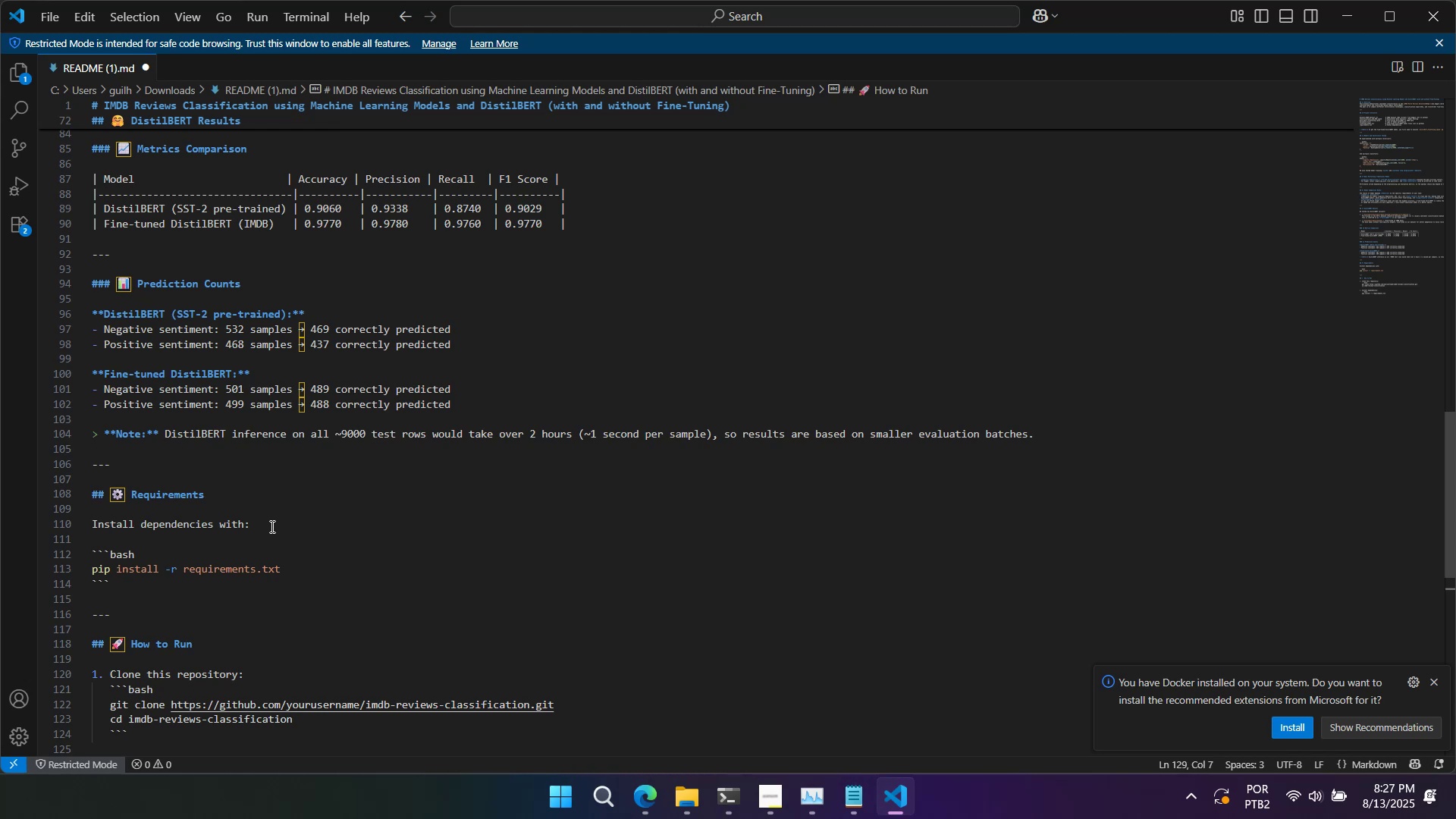 
wait(6.3)
 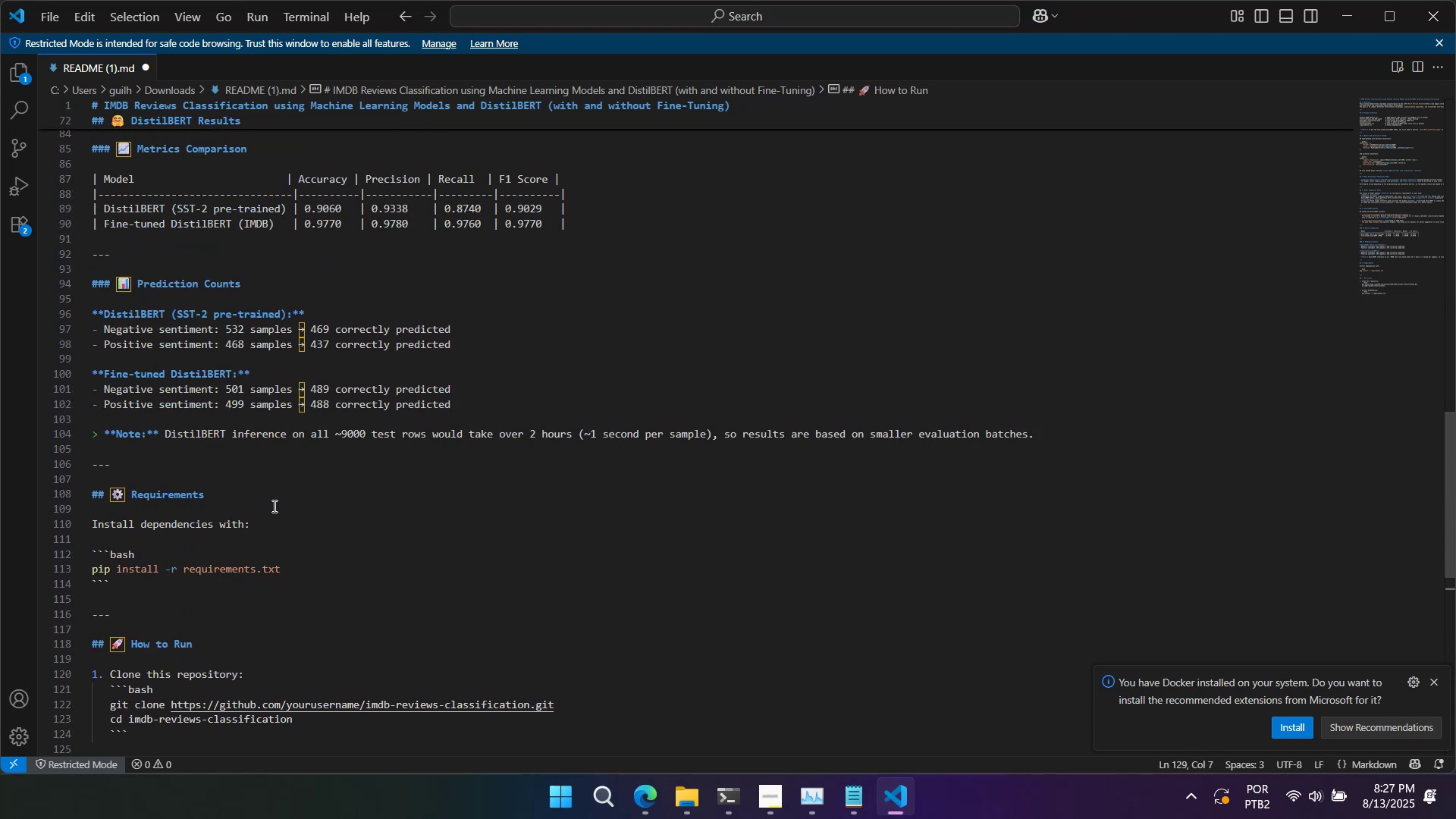 
scroll: coordinate [265, 533], scroll_direction: up, amount: 35.0
 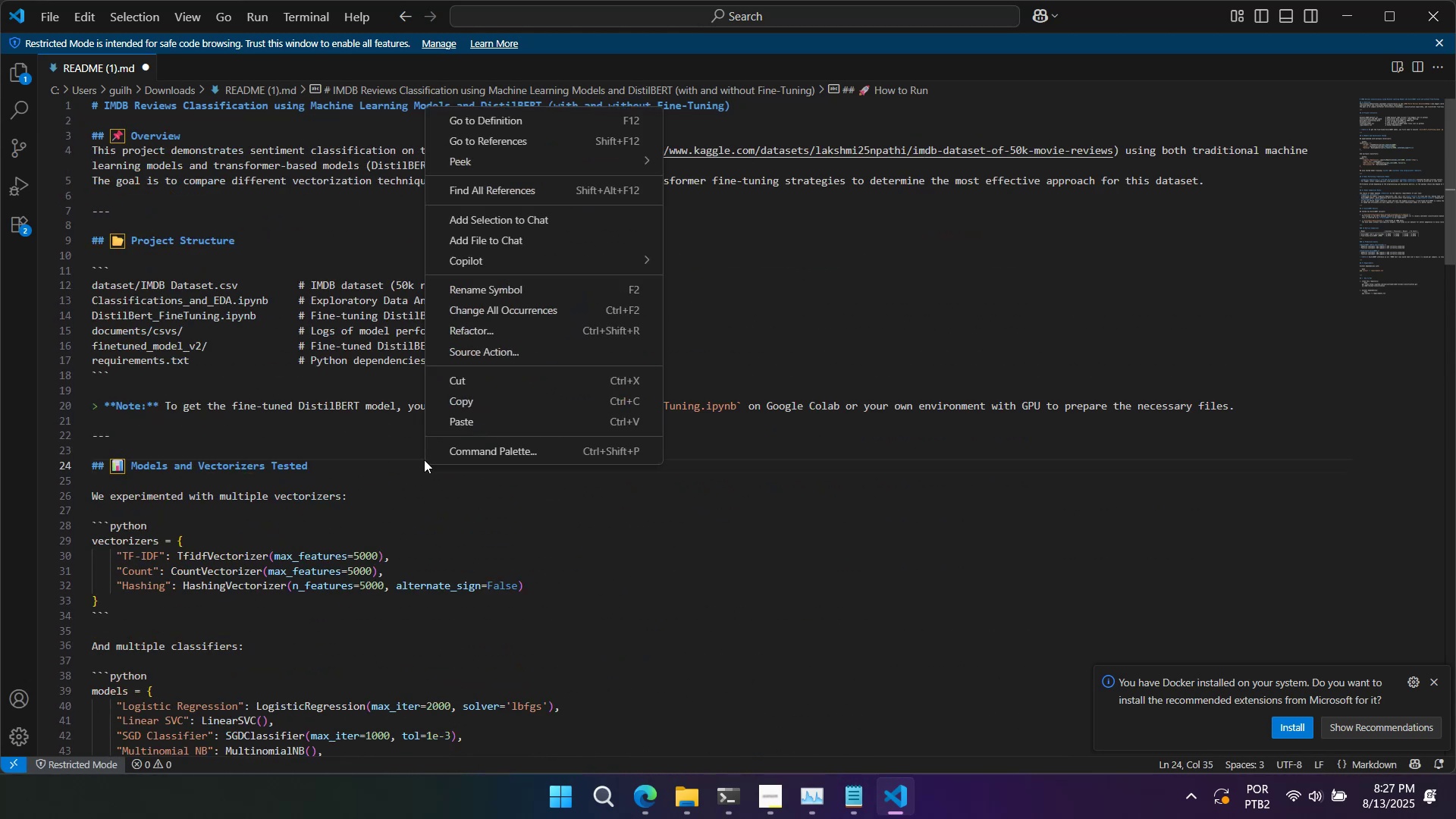 
left_click([300, 405])
 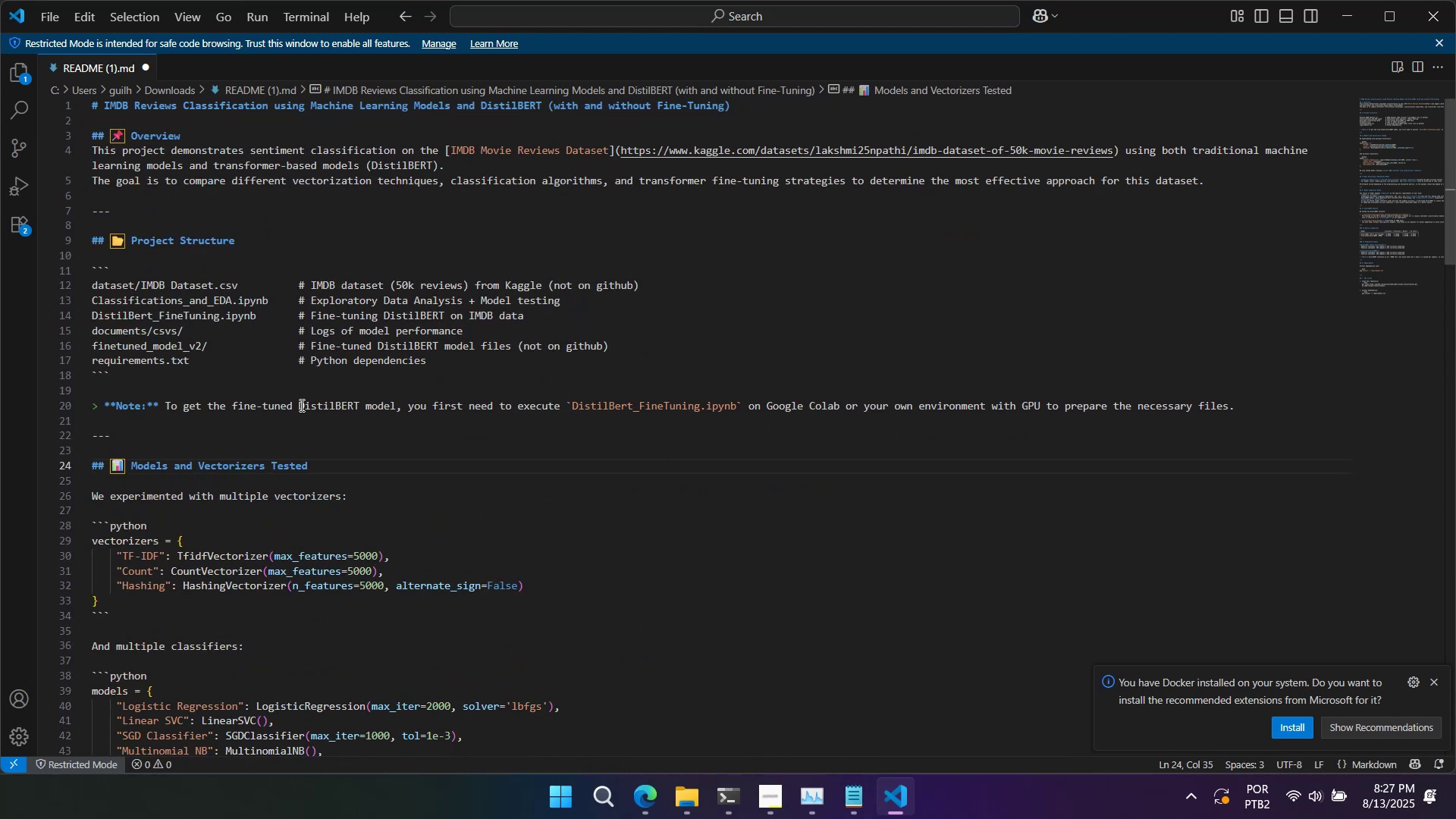 
key(Control+S)
 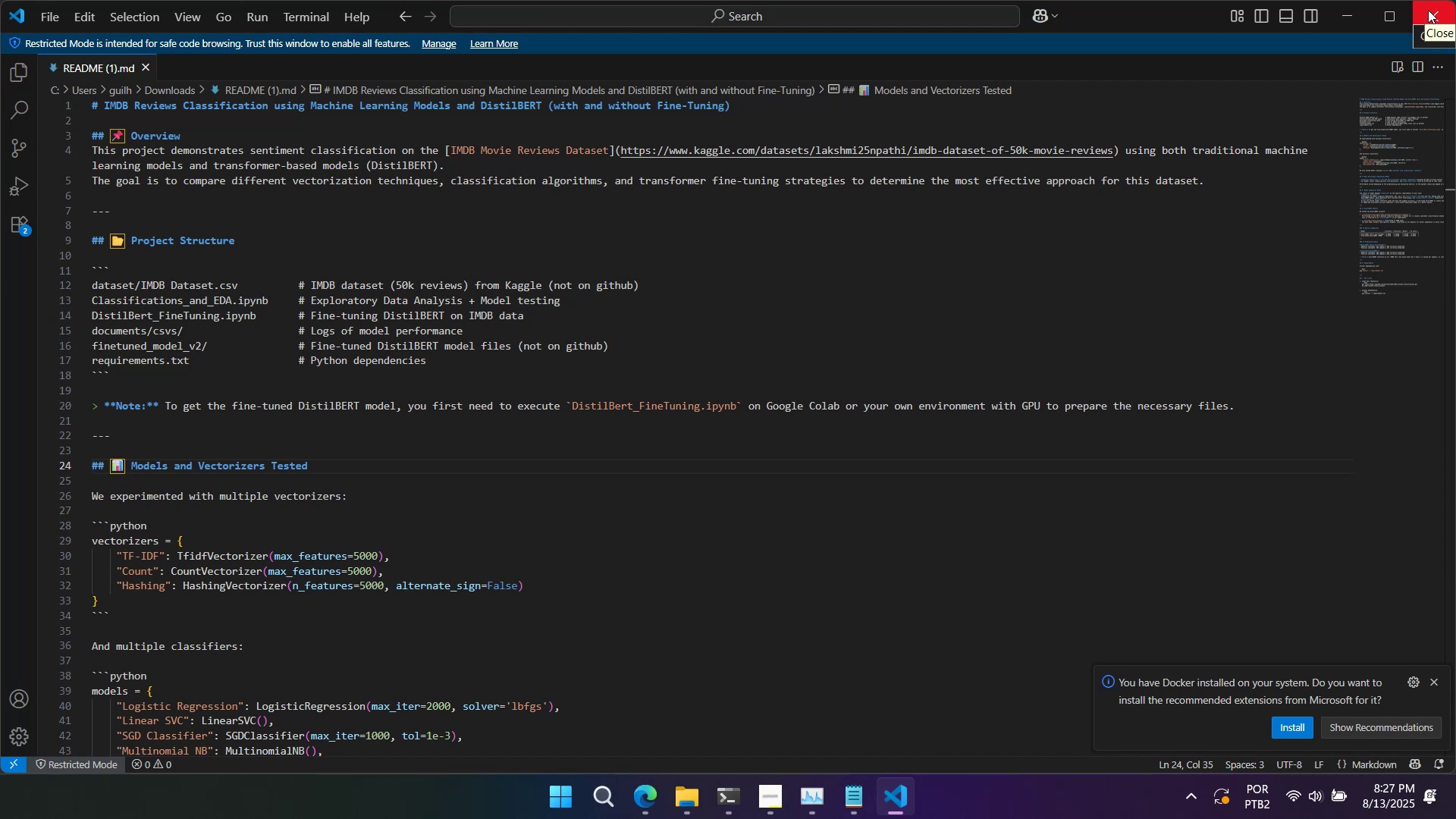 
wait(5.81)
 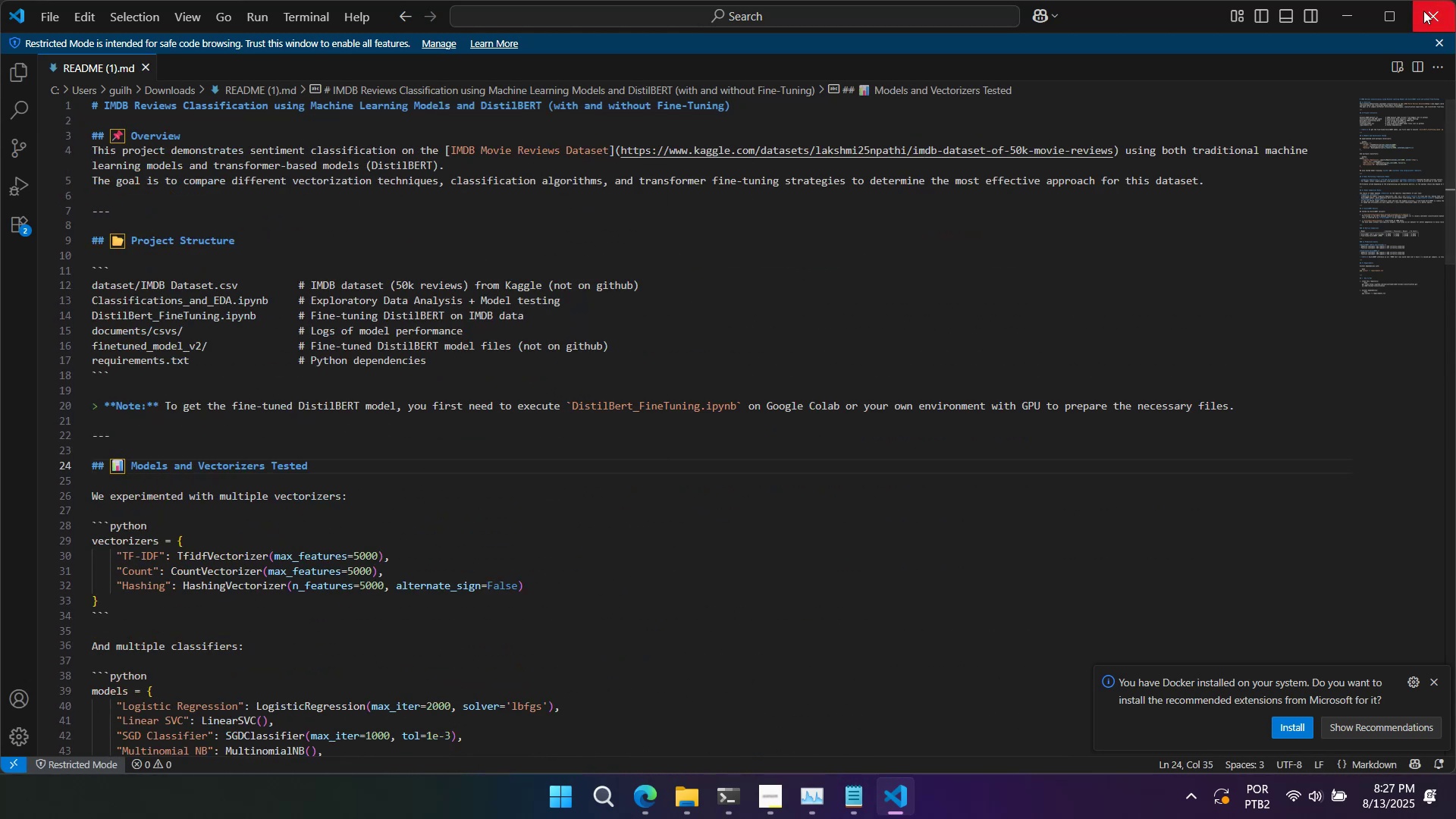 
left_click([1427, 10])
 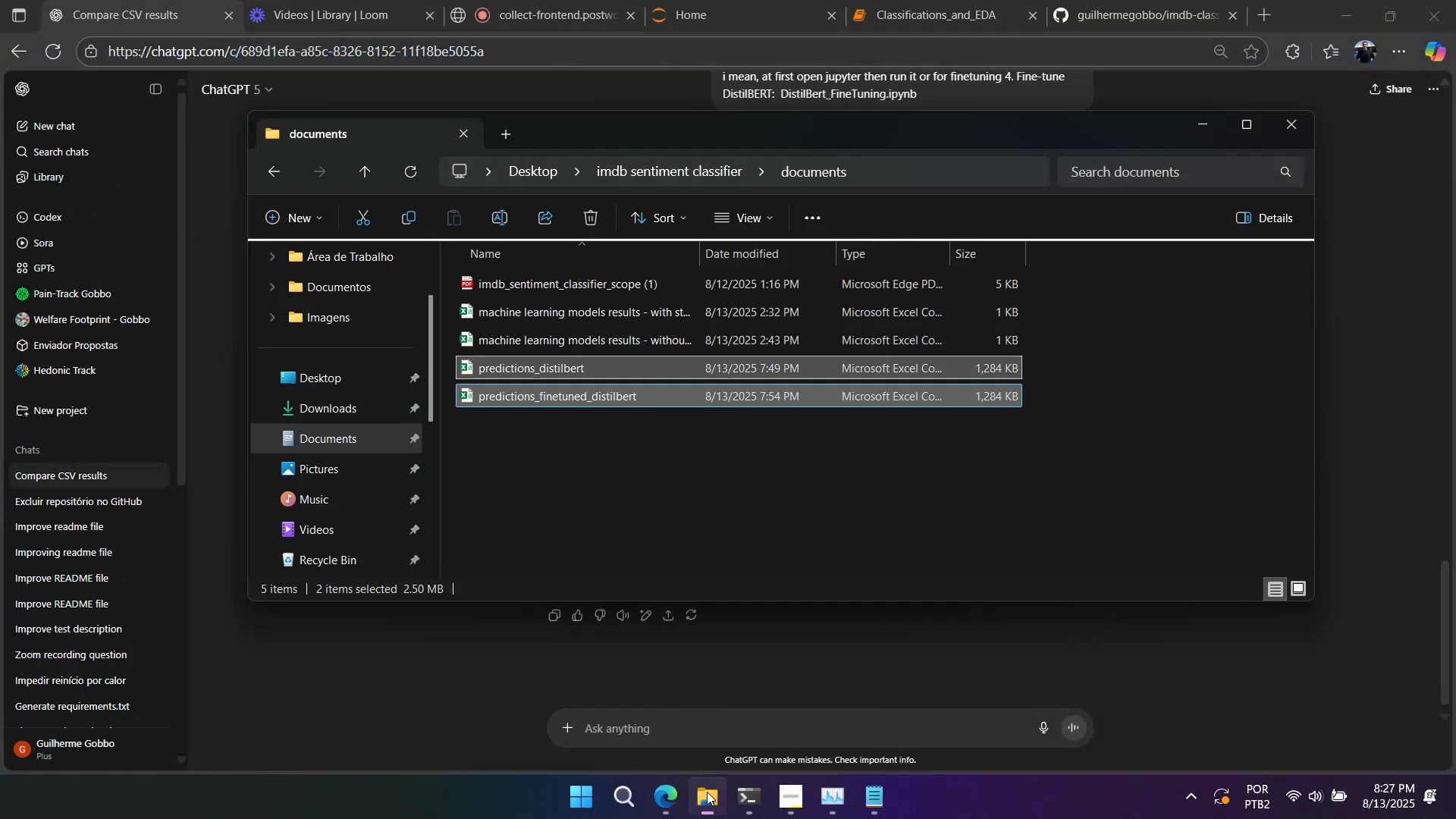 
left_click([745, 506])
 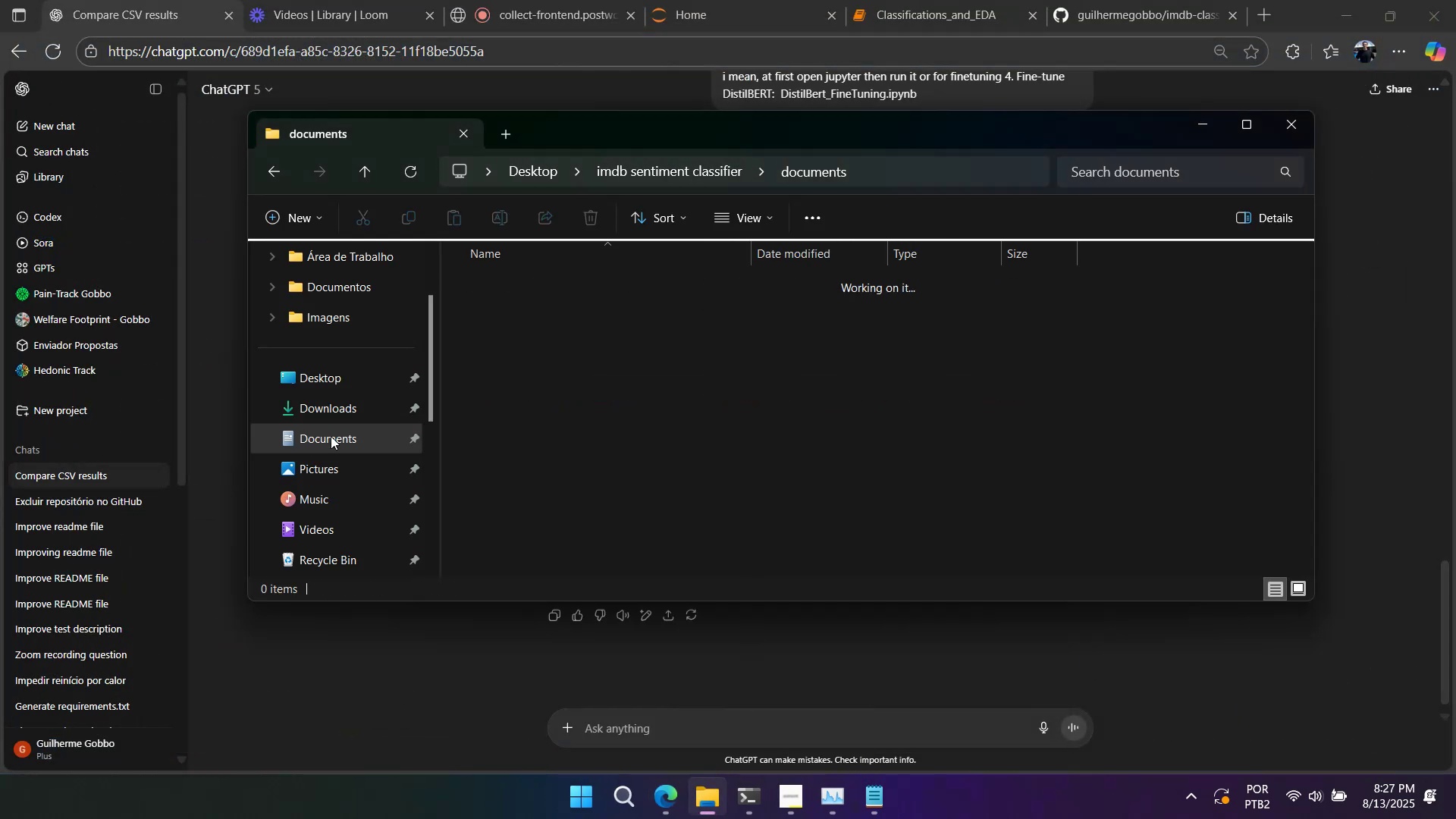 
left_click([334, 415])
 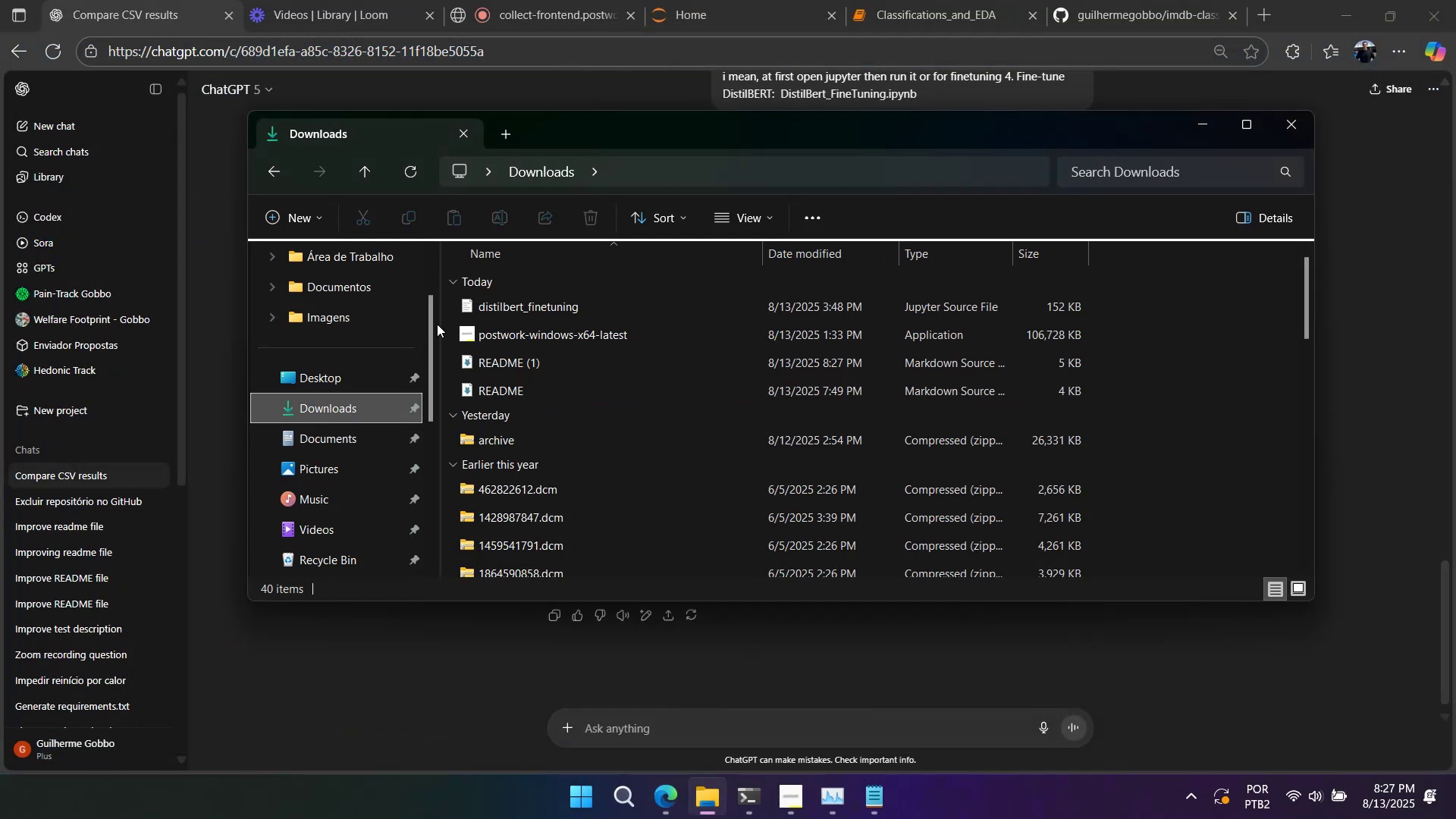 
left_click([512, 309])
 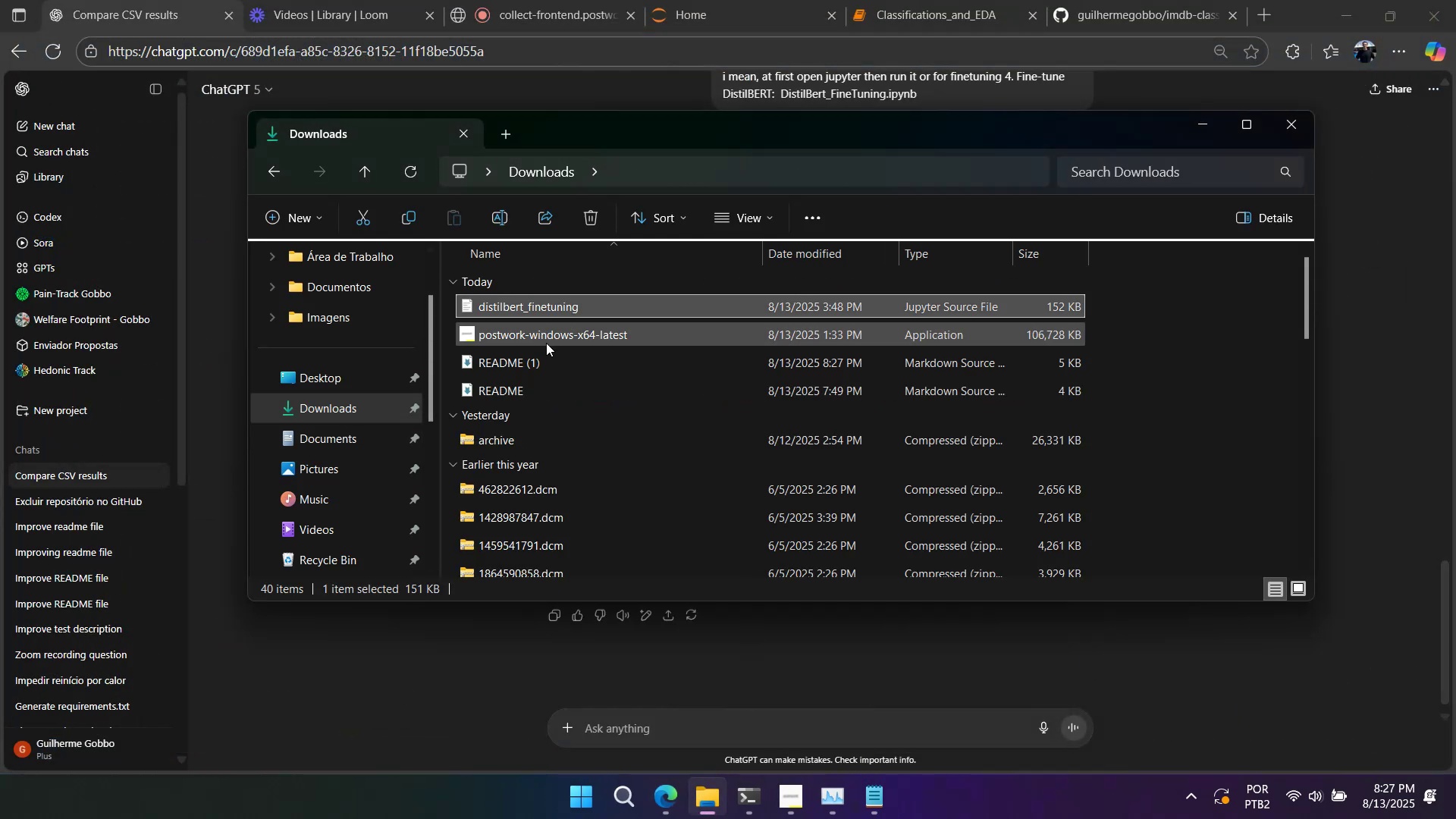 
mouse_move([567, 367])
 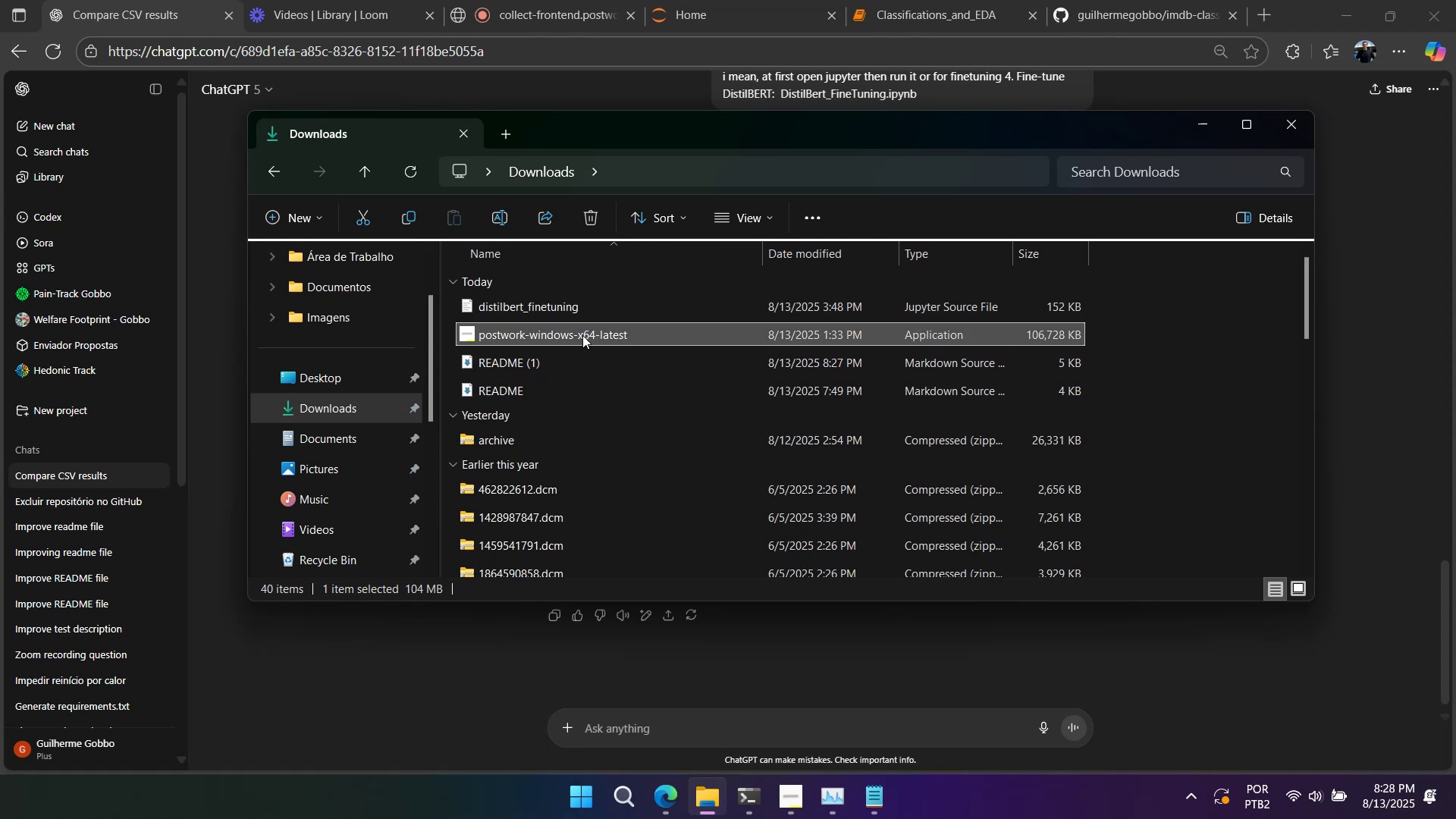 
double_click([588, 312])
 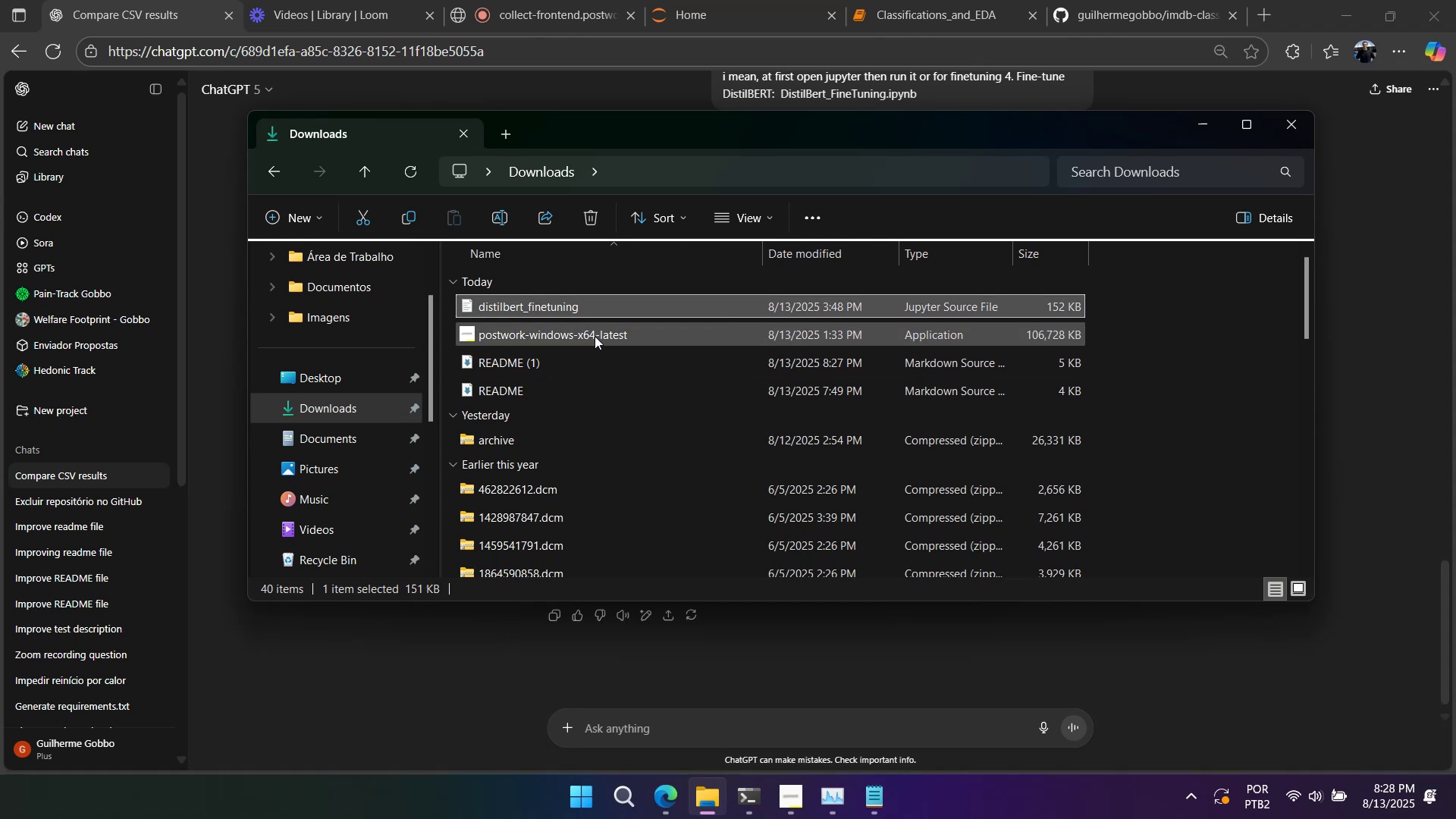 
triple_click([595, 337])
 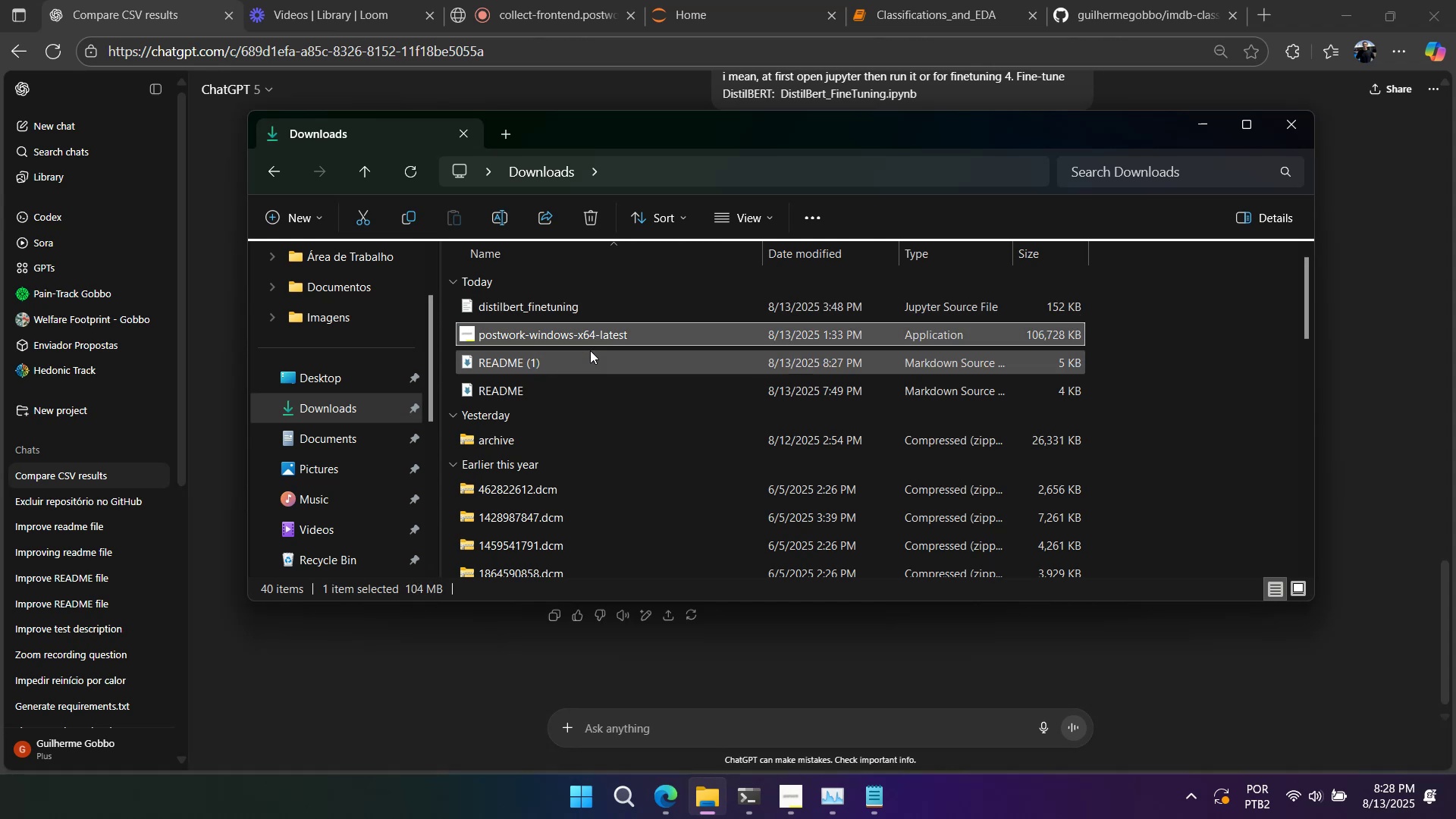 
triple_click([588, 358])
 